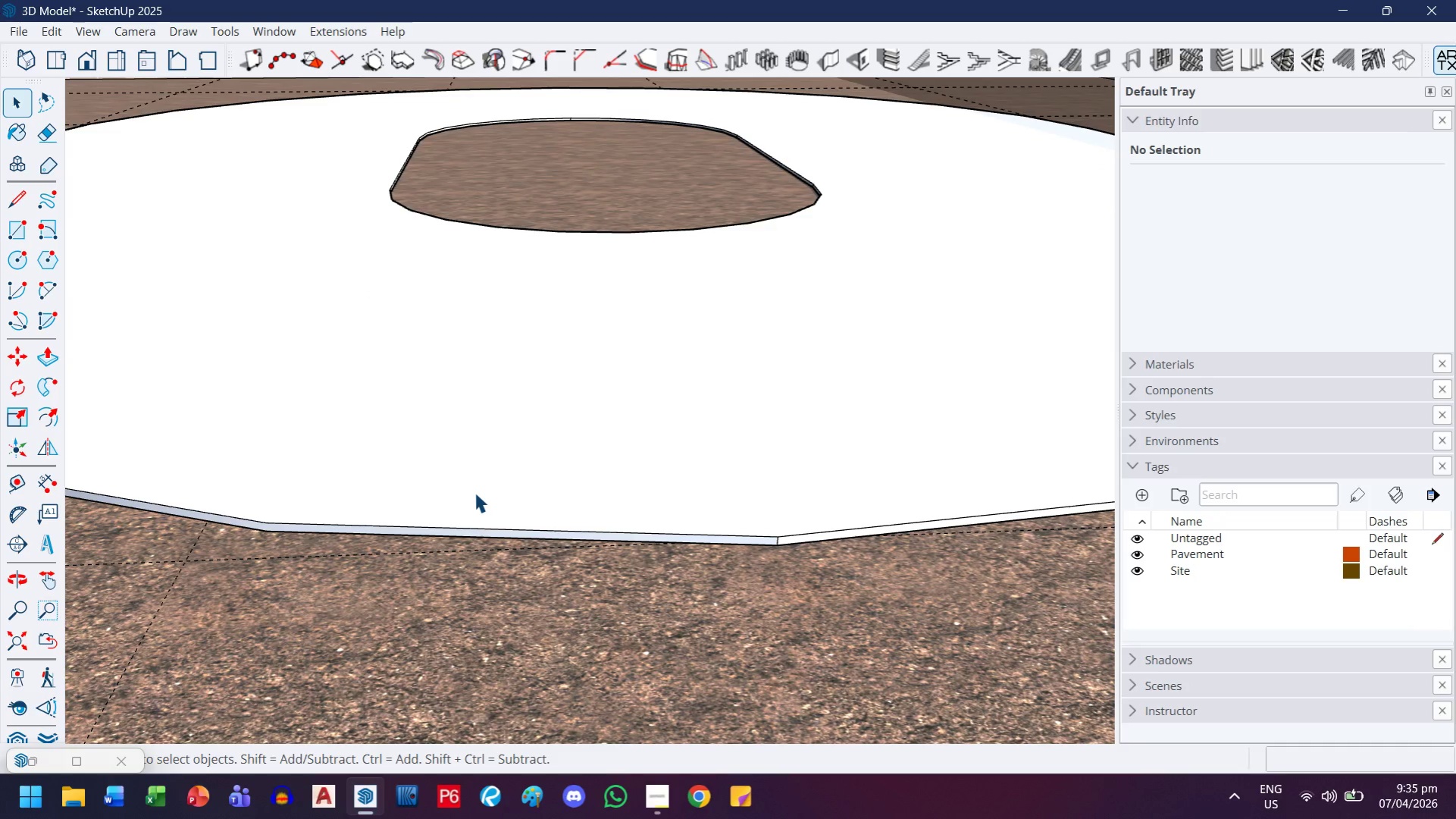 
double_click([474, 492])
 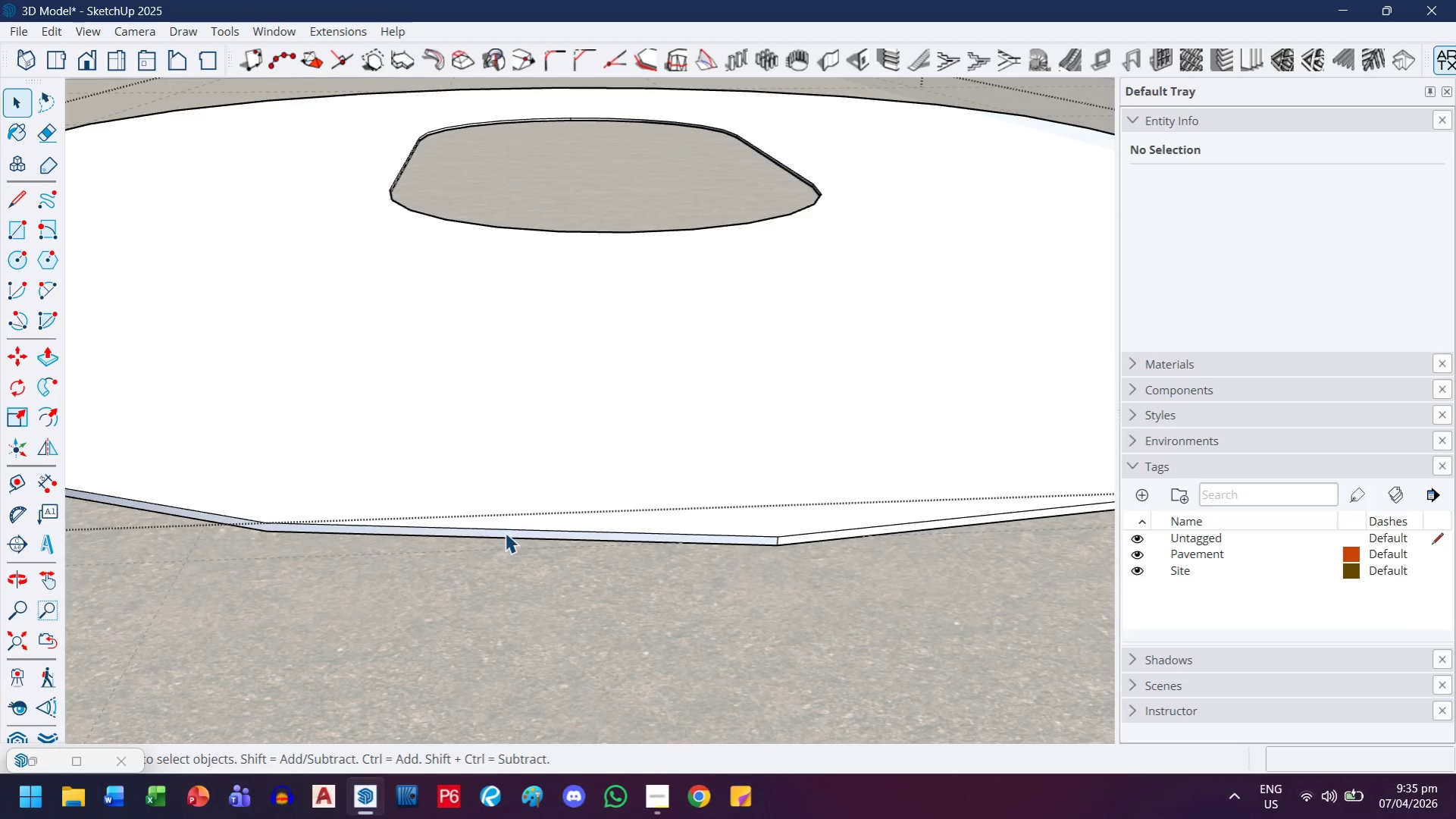 
left_click([505, 532])
 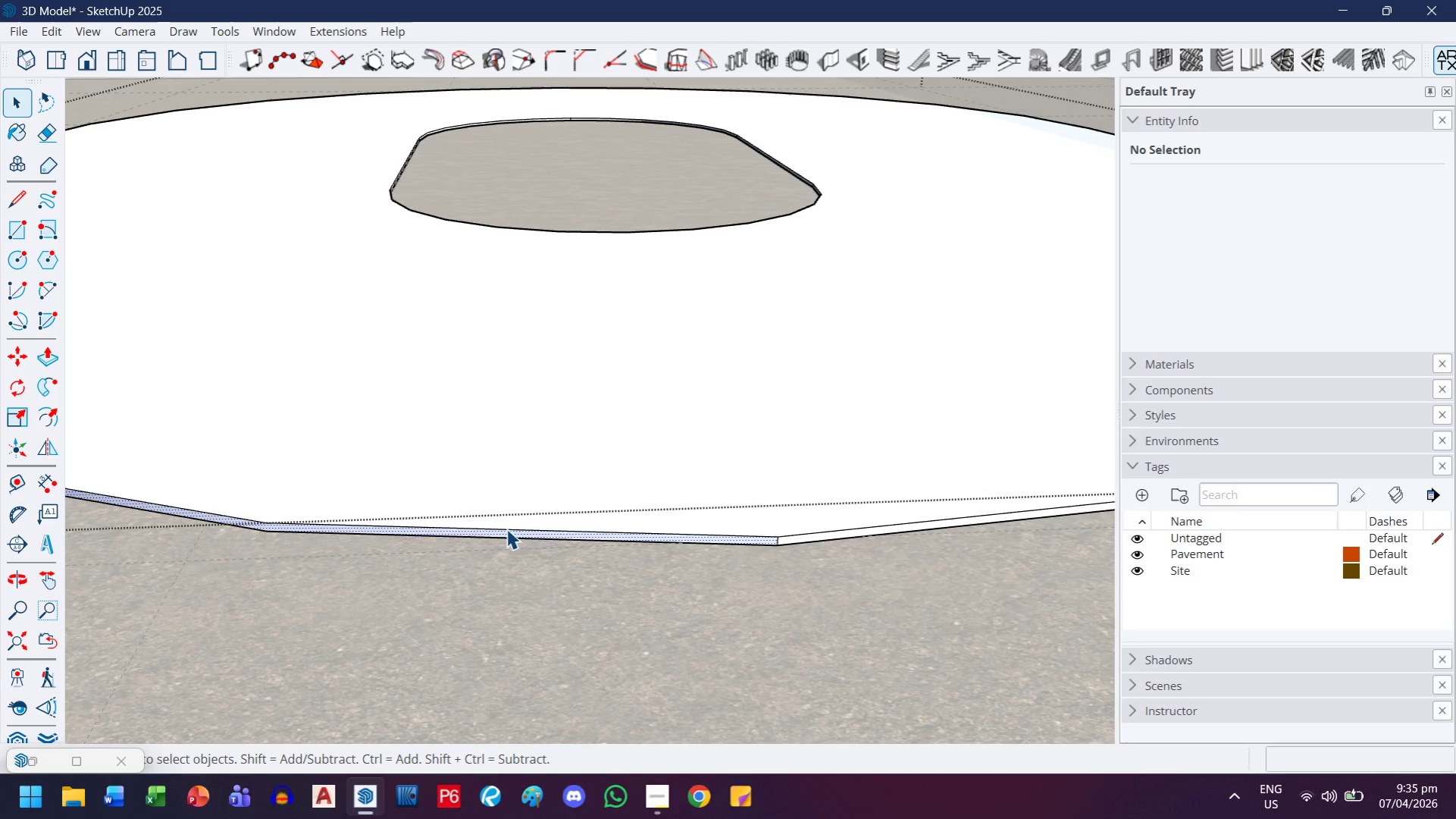 
scroll: coordinate [506, 529], scroll_direction: up, amount: 4.0
 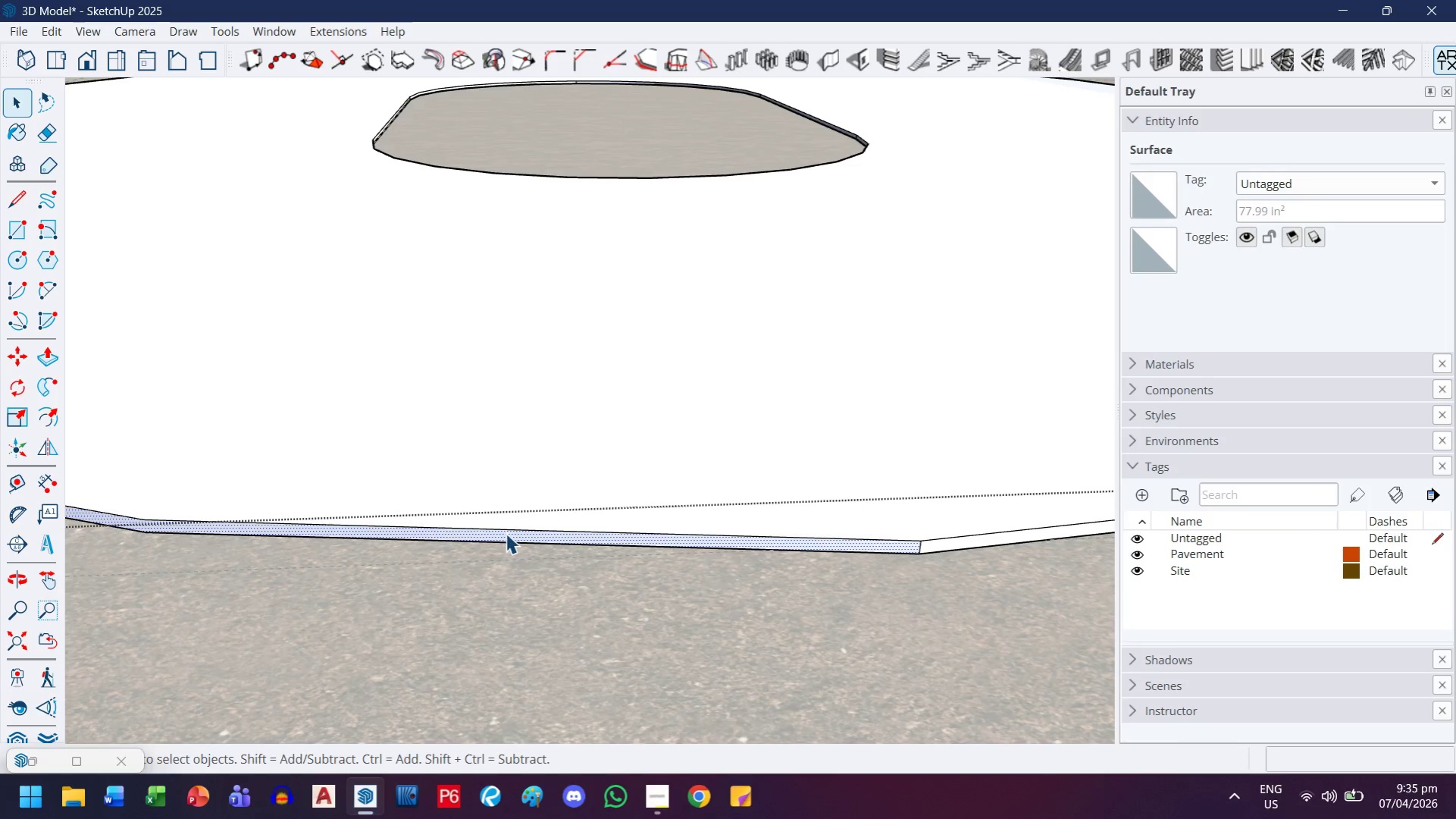 
right_click([506, 533])
 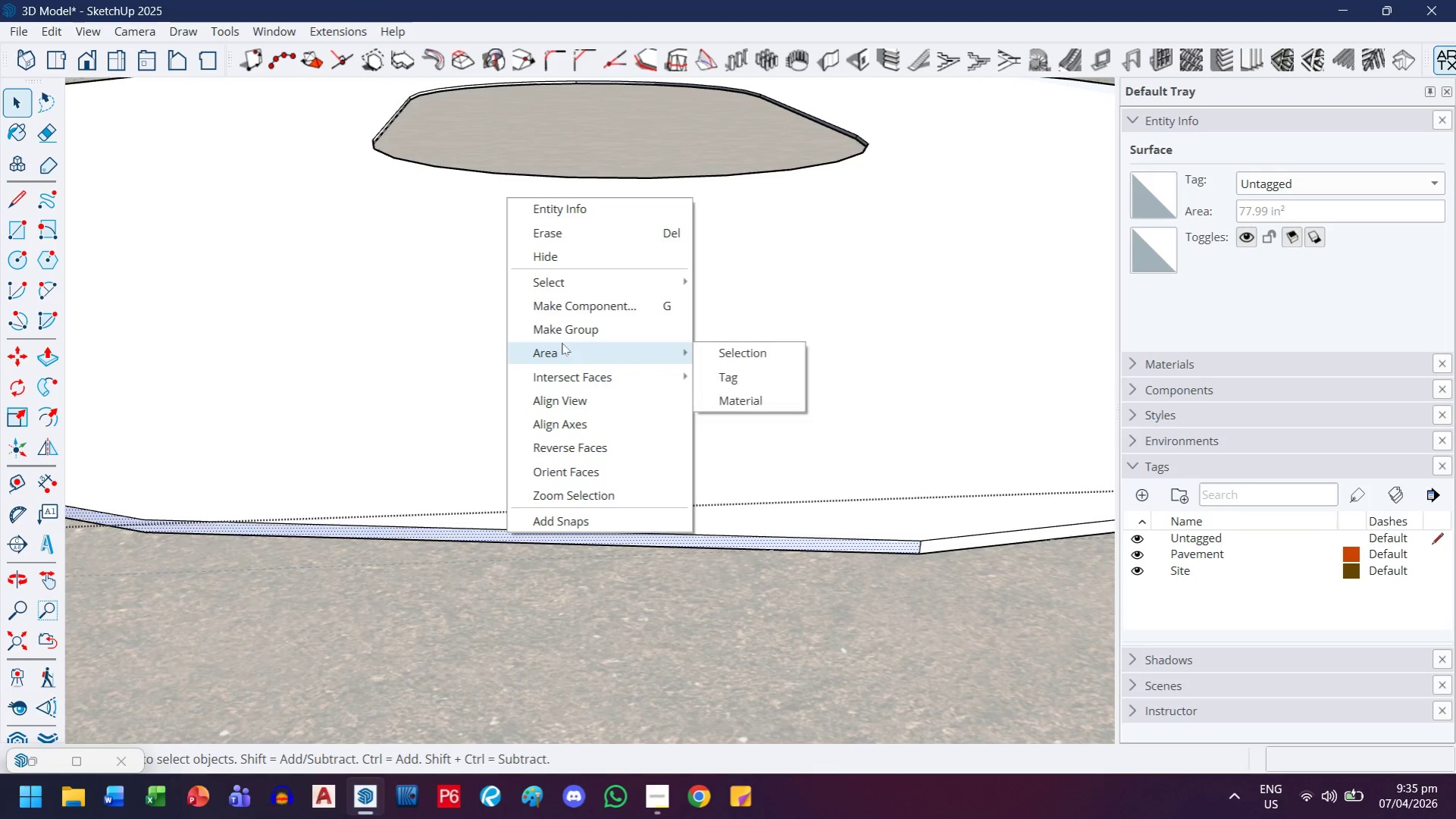 
left_click([567, 453])
 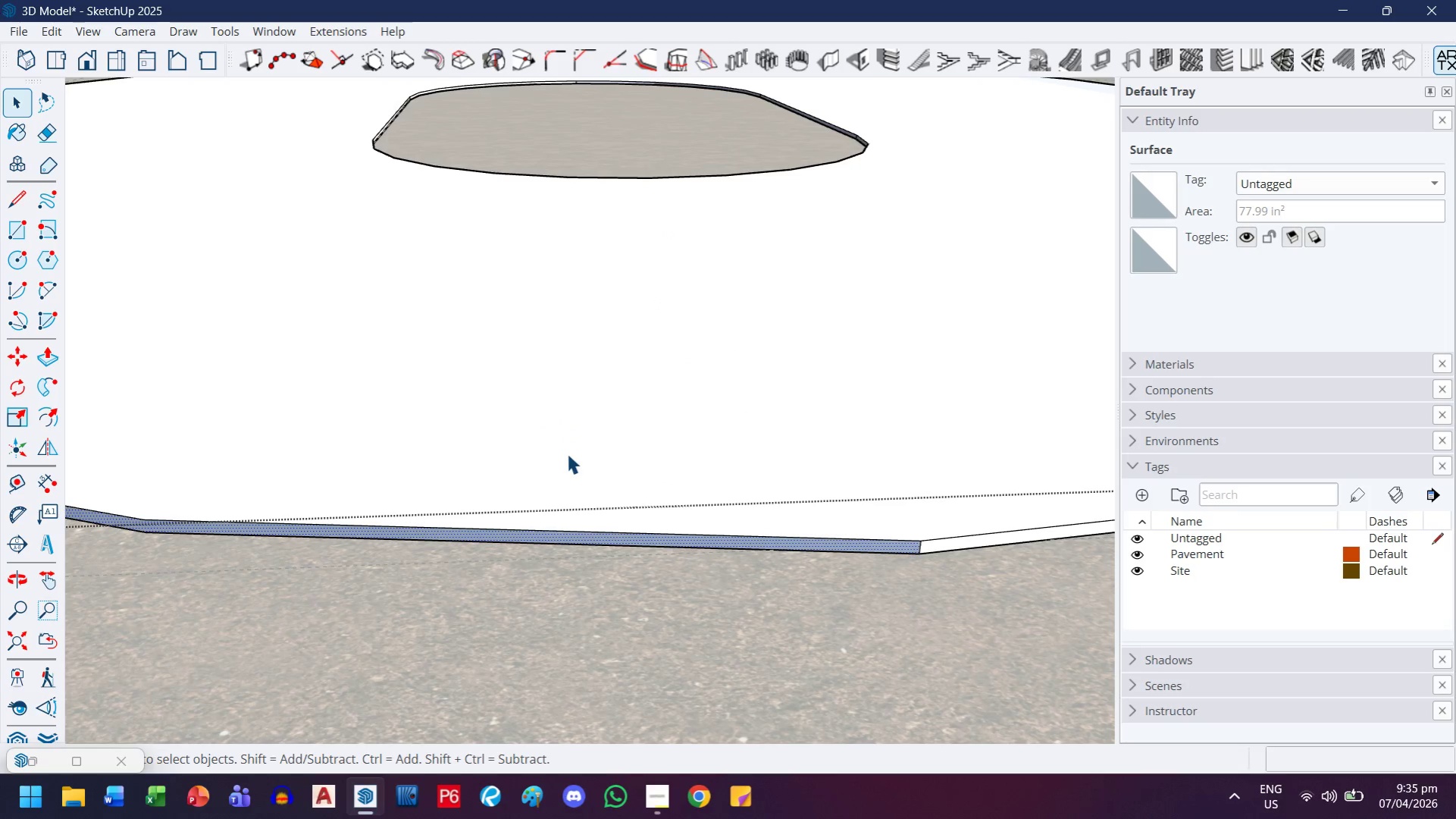 
key(Escape)
 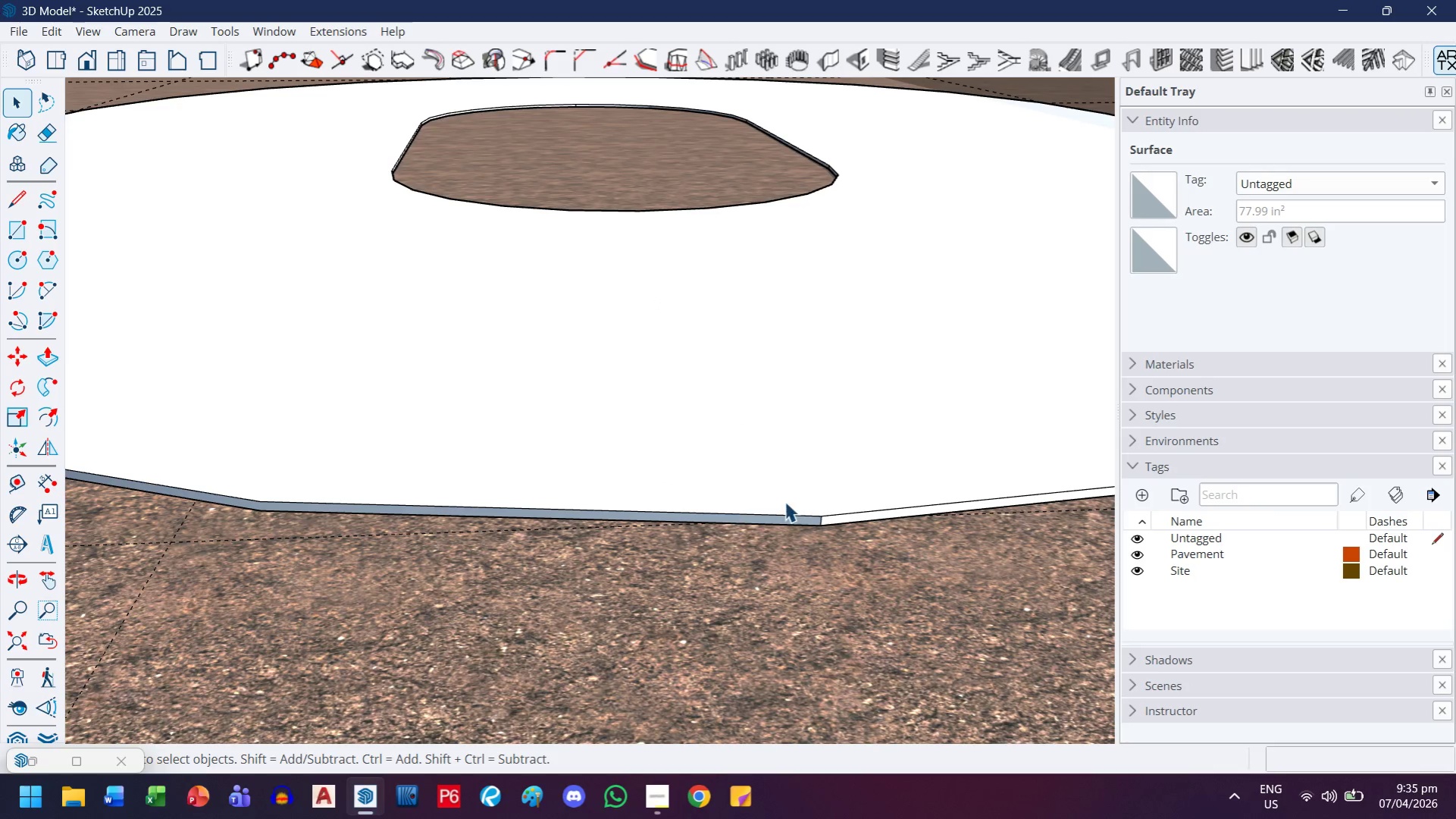 
scroll: coordinate [803, 492], scroll_direction: down, amount: 4.0
 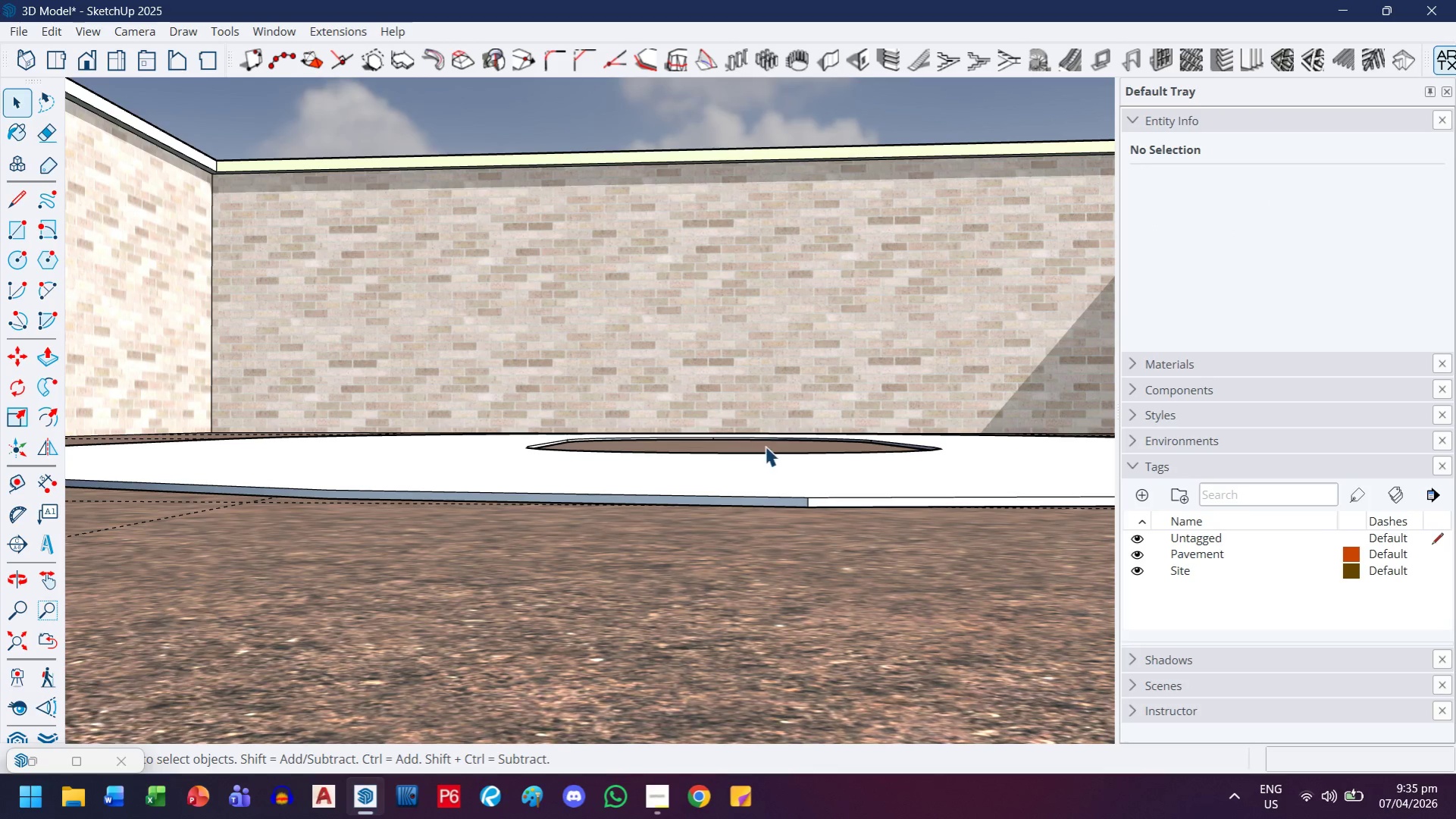 
key(Control+ControlLeft)
 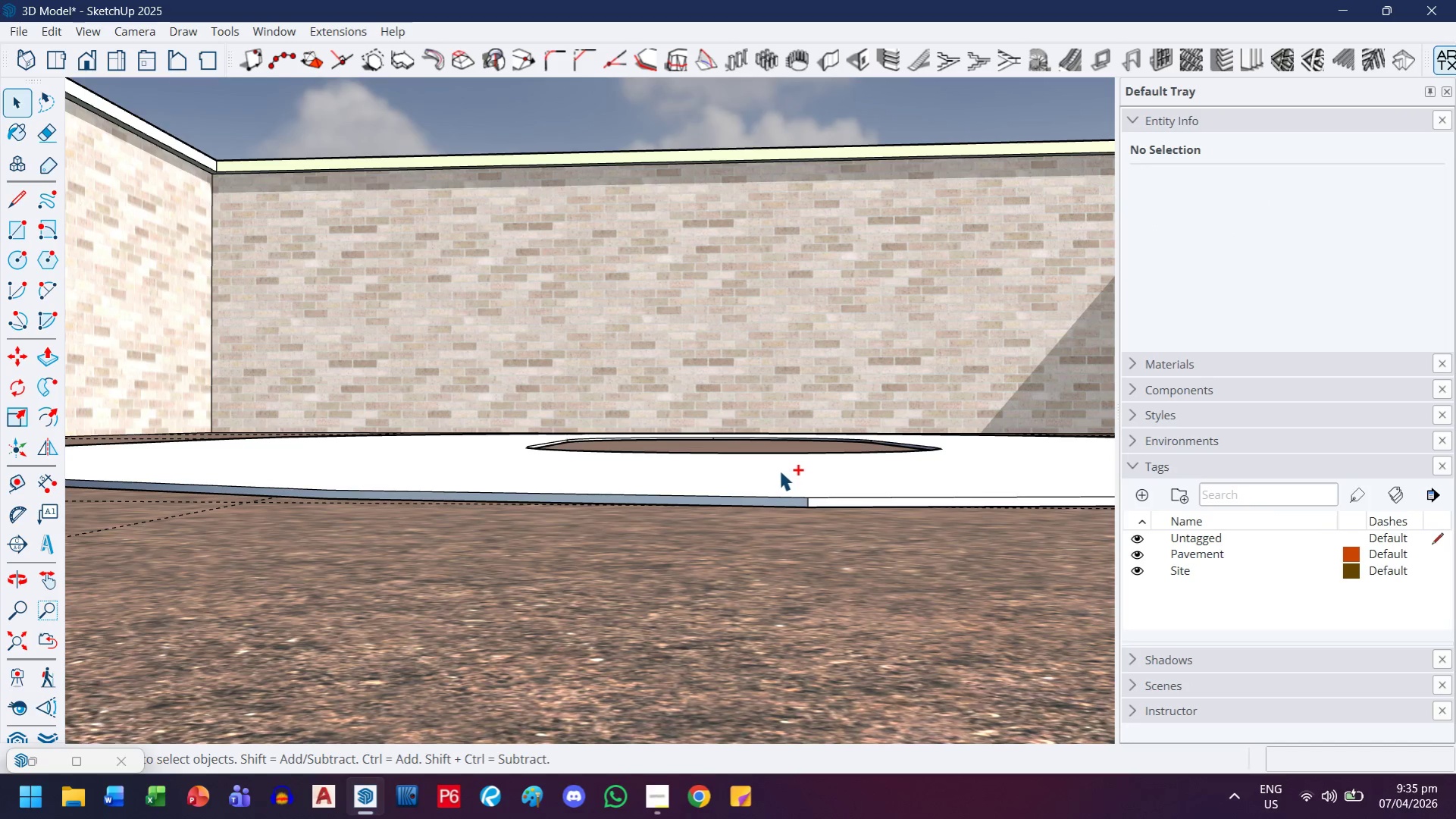 
key(Control+Z)
 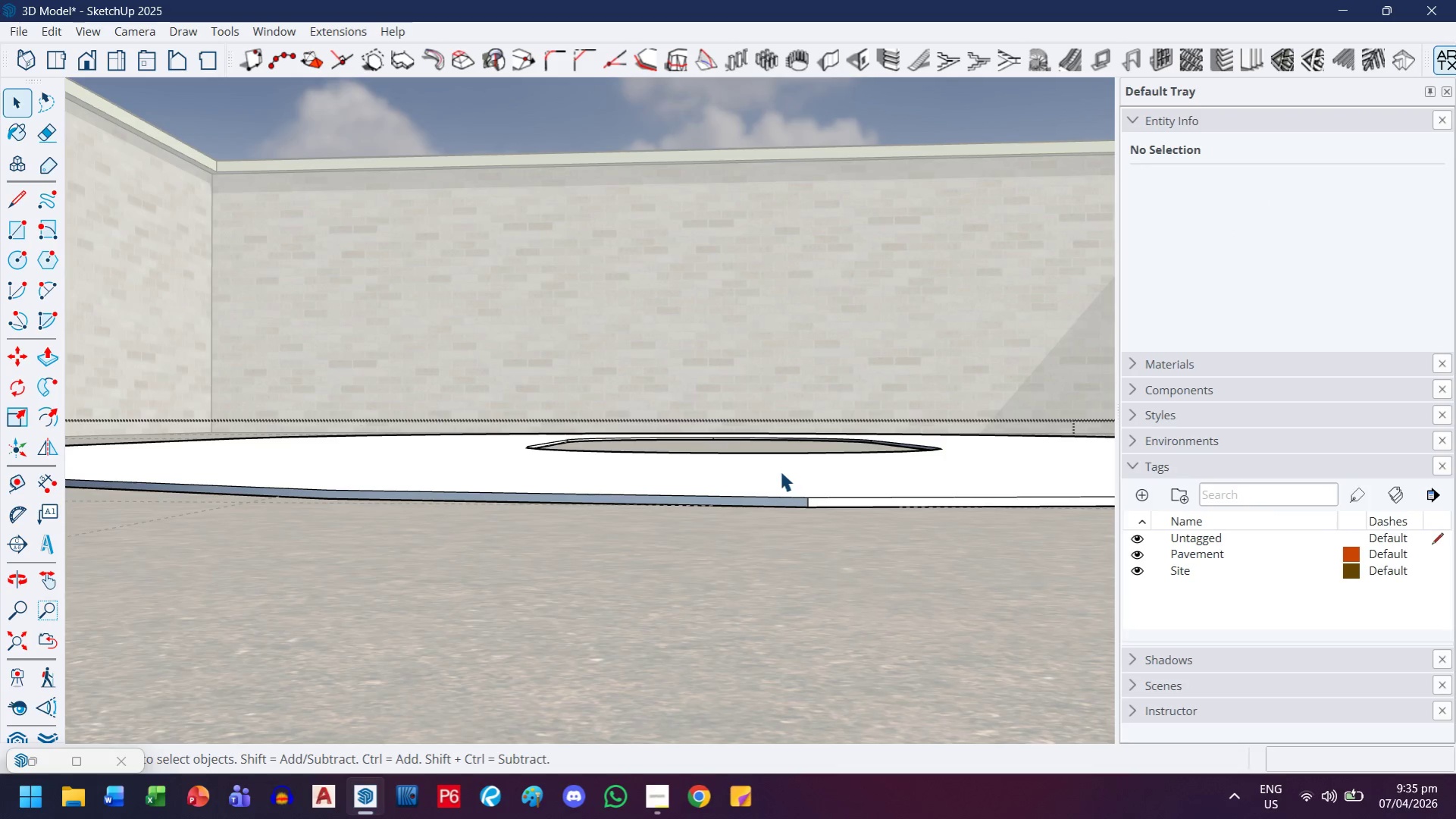 
key(Control+ControlLeft)
 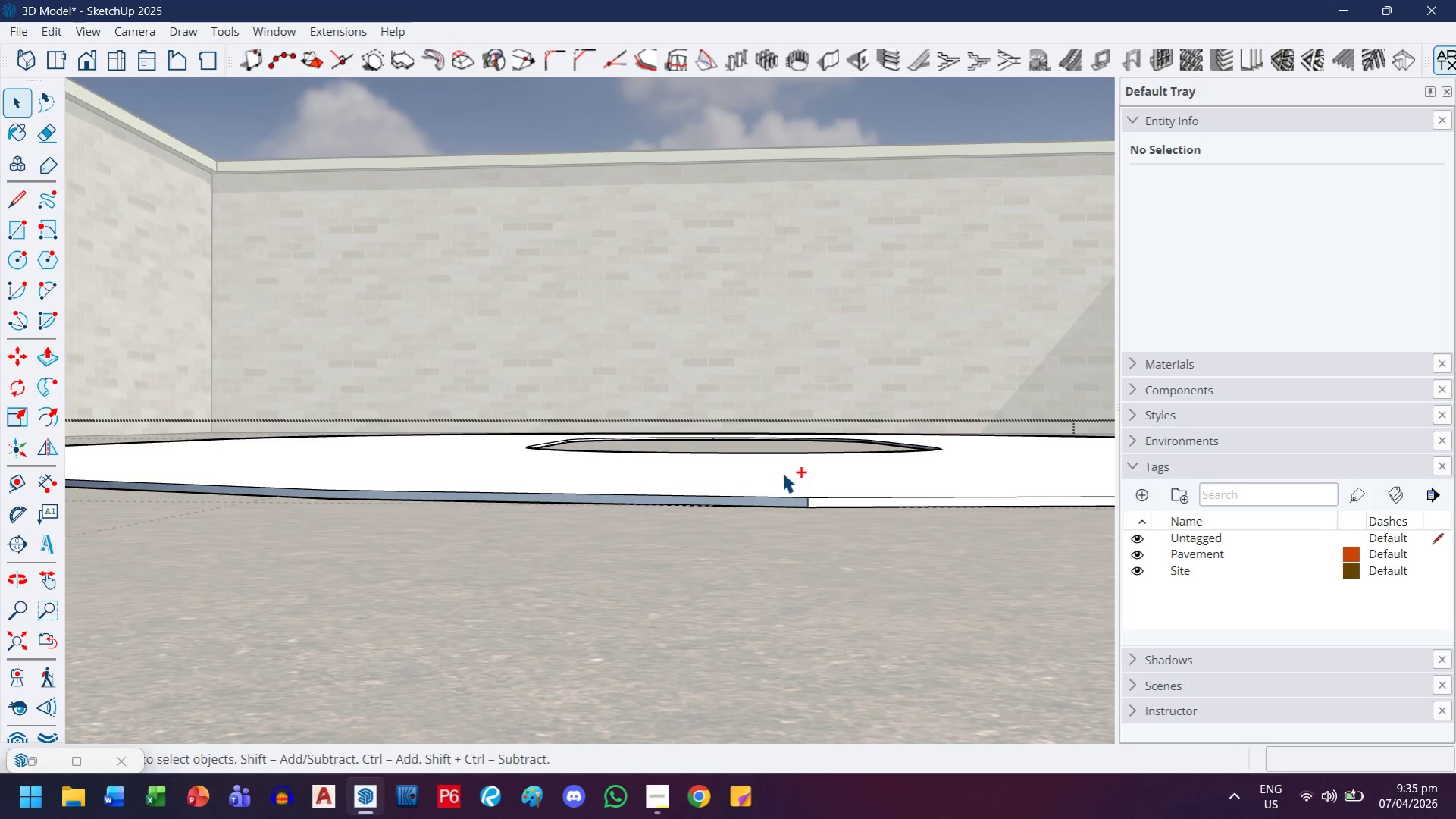 
key(Control+Z)
 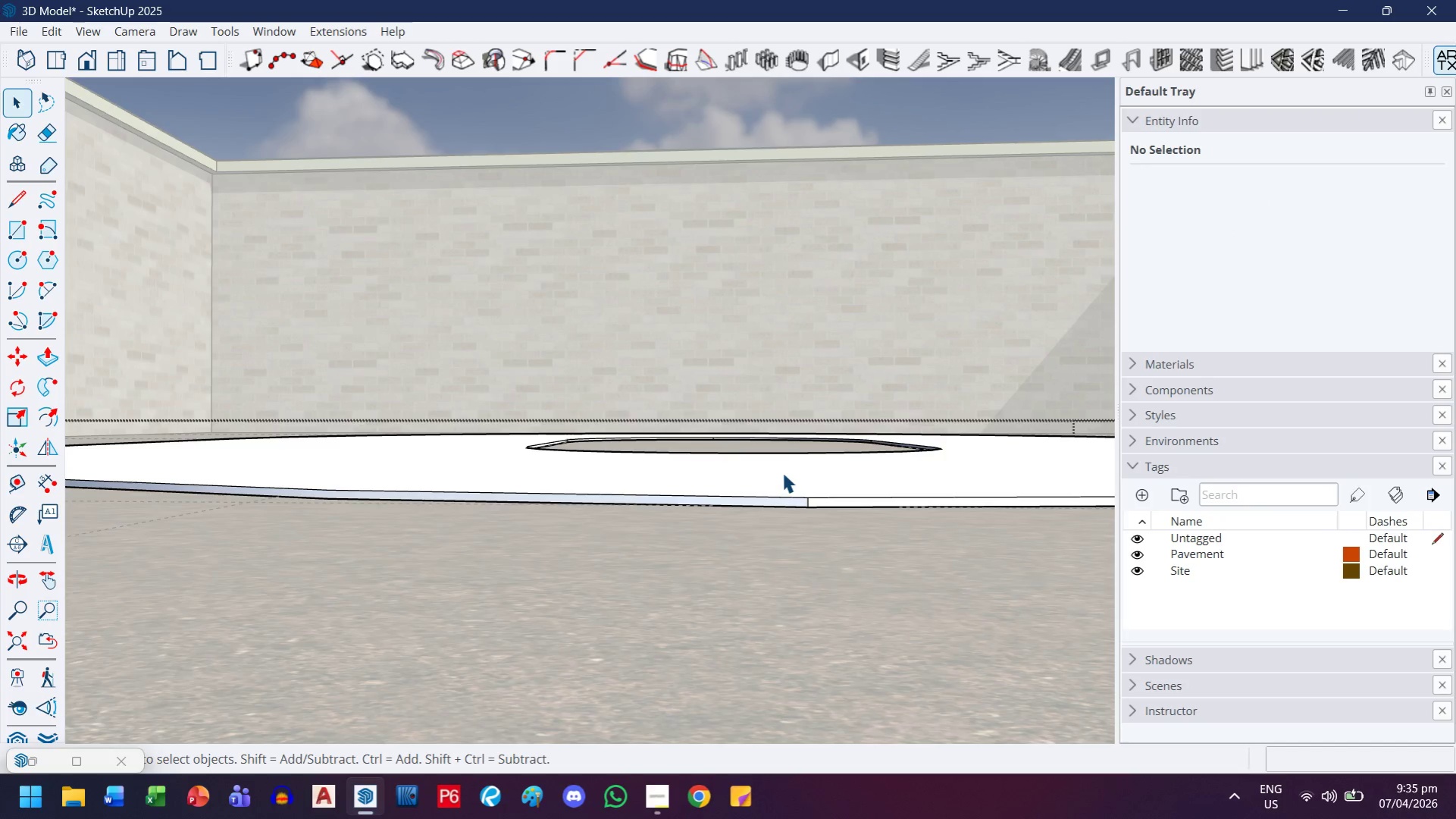 
scroll: coordinate [599, 537], scroll_direction: down, amount: 9.0
 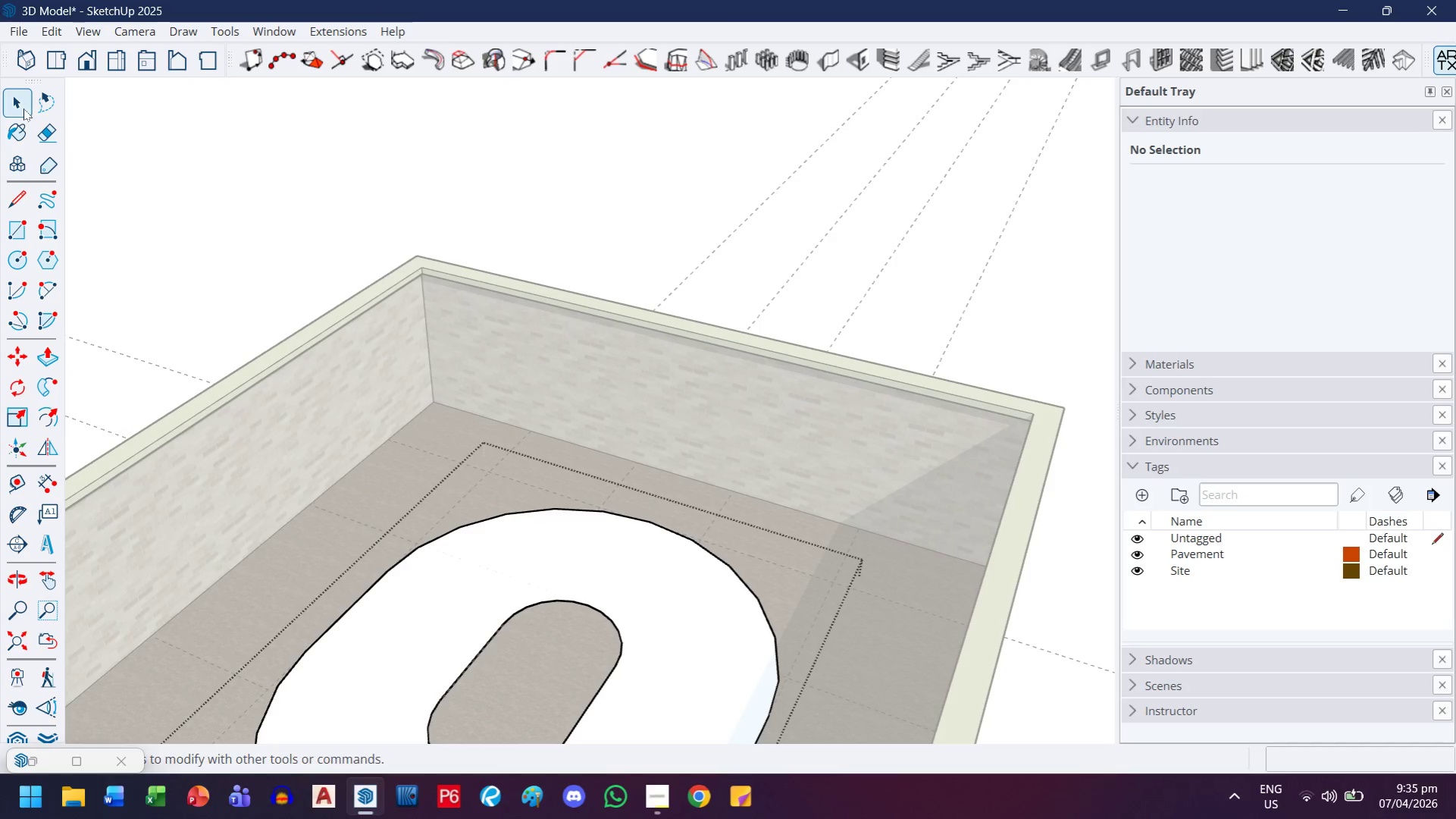 
double_click([346, 165])
 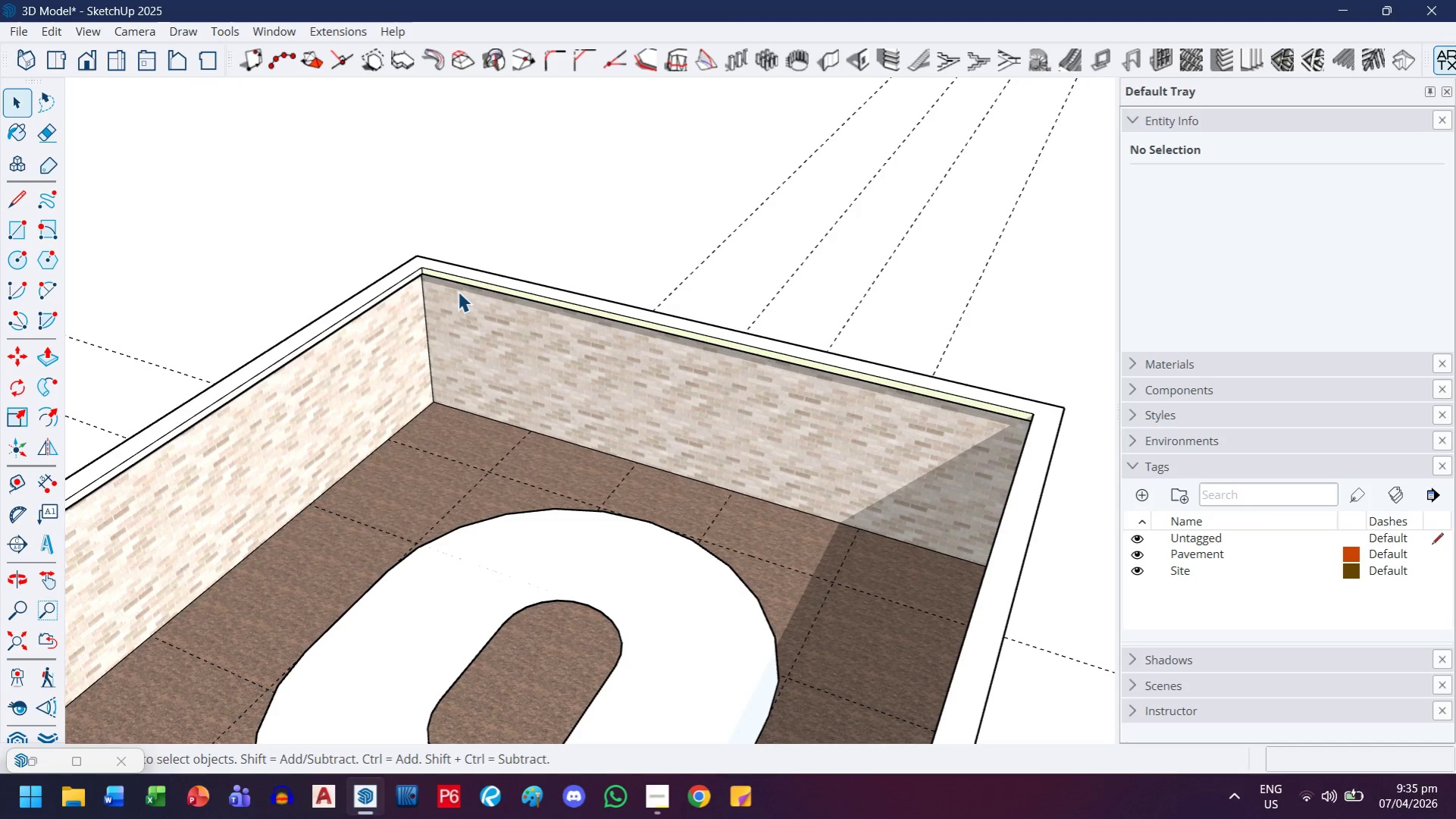 
scroll: coordinate [511, 401], scroll_direction: down, amount: 2.0
 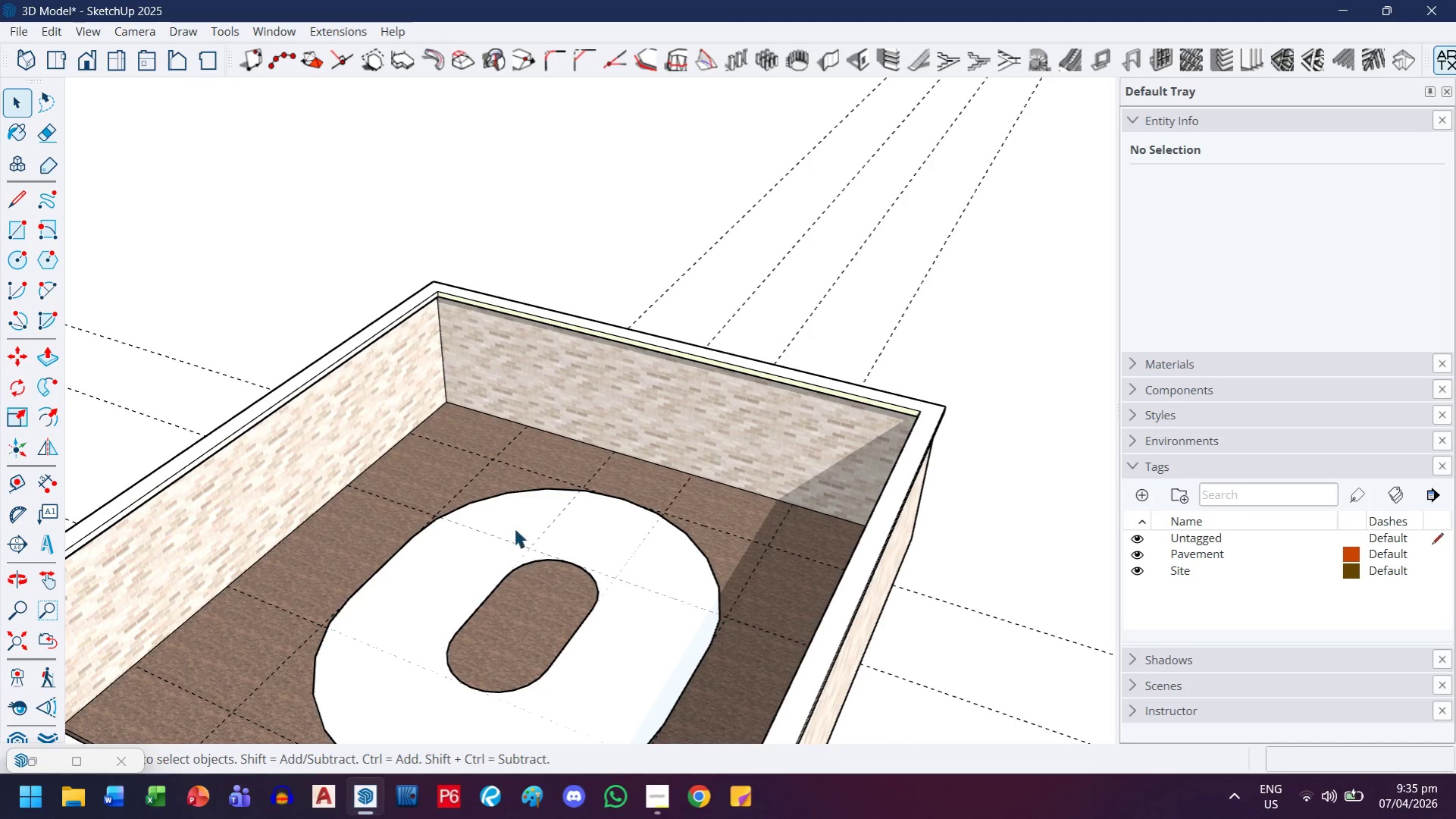 
key(H)
 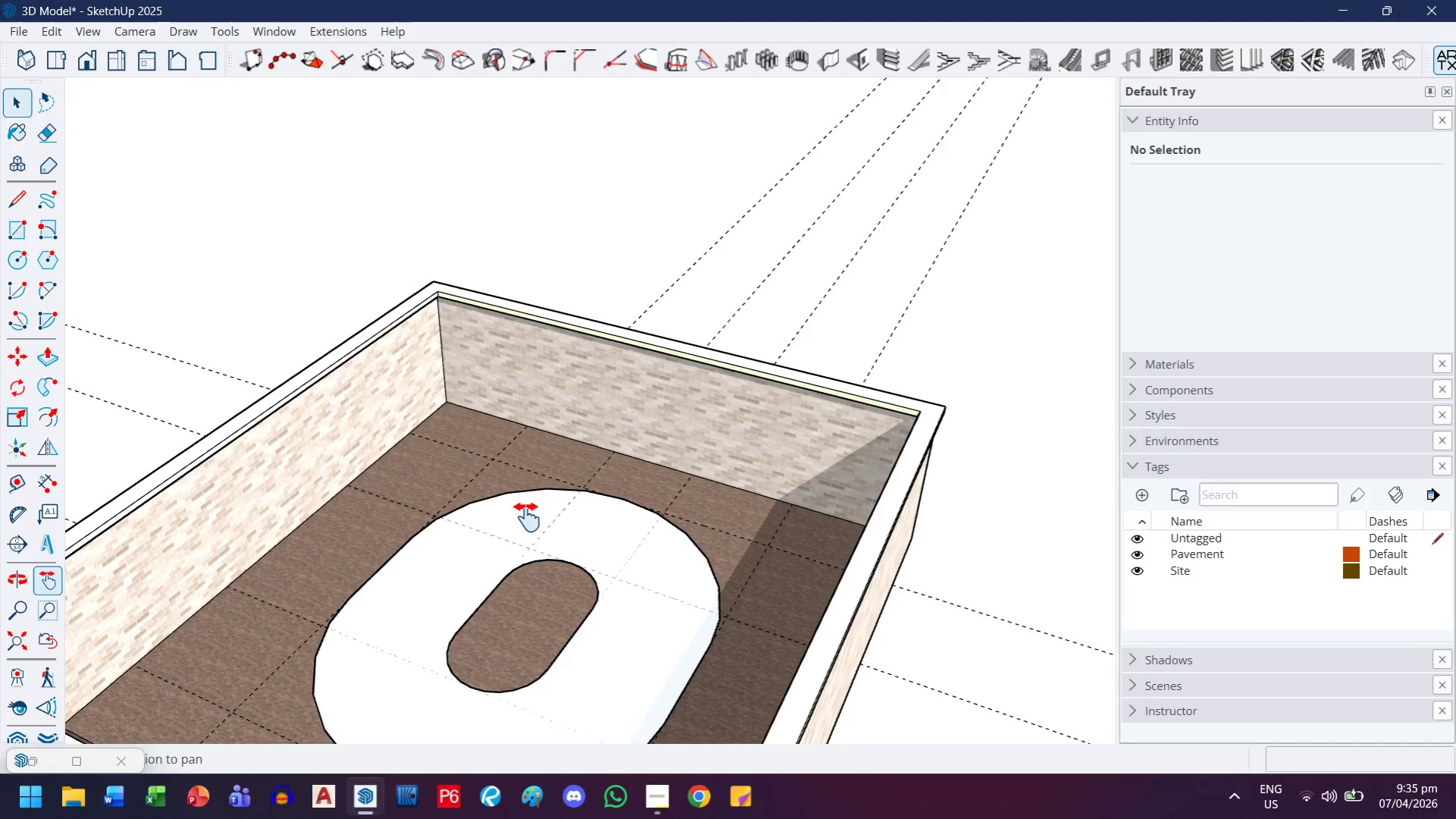 
left_click_drag(start_coordinate=[524, 570], to_coordinate=[536, 455])
 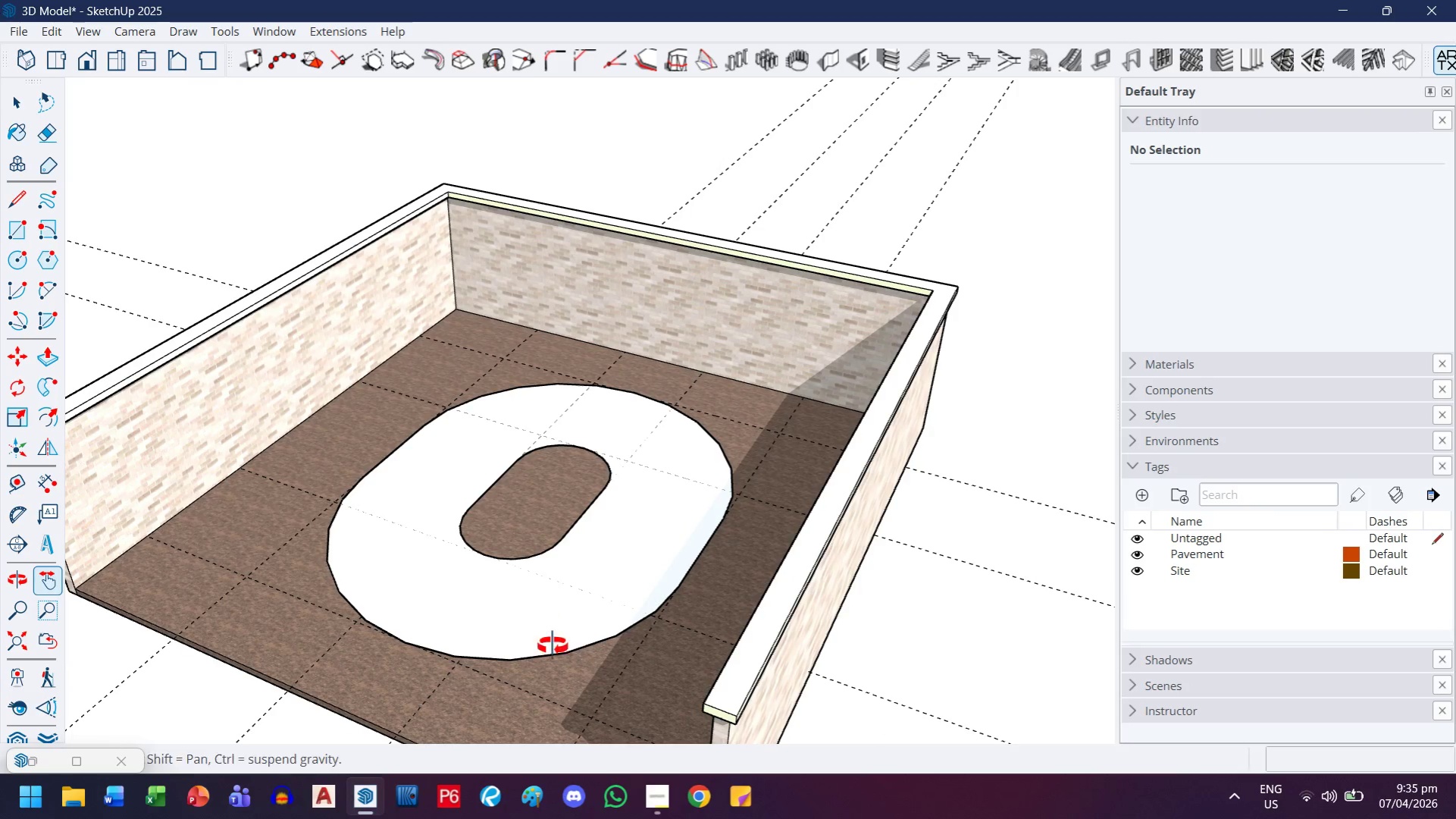 
scroll: coordinate [545, 604], scroll_direction: up, amount: 3.0
 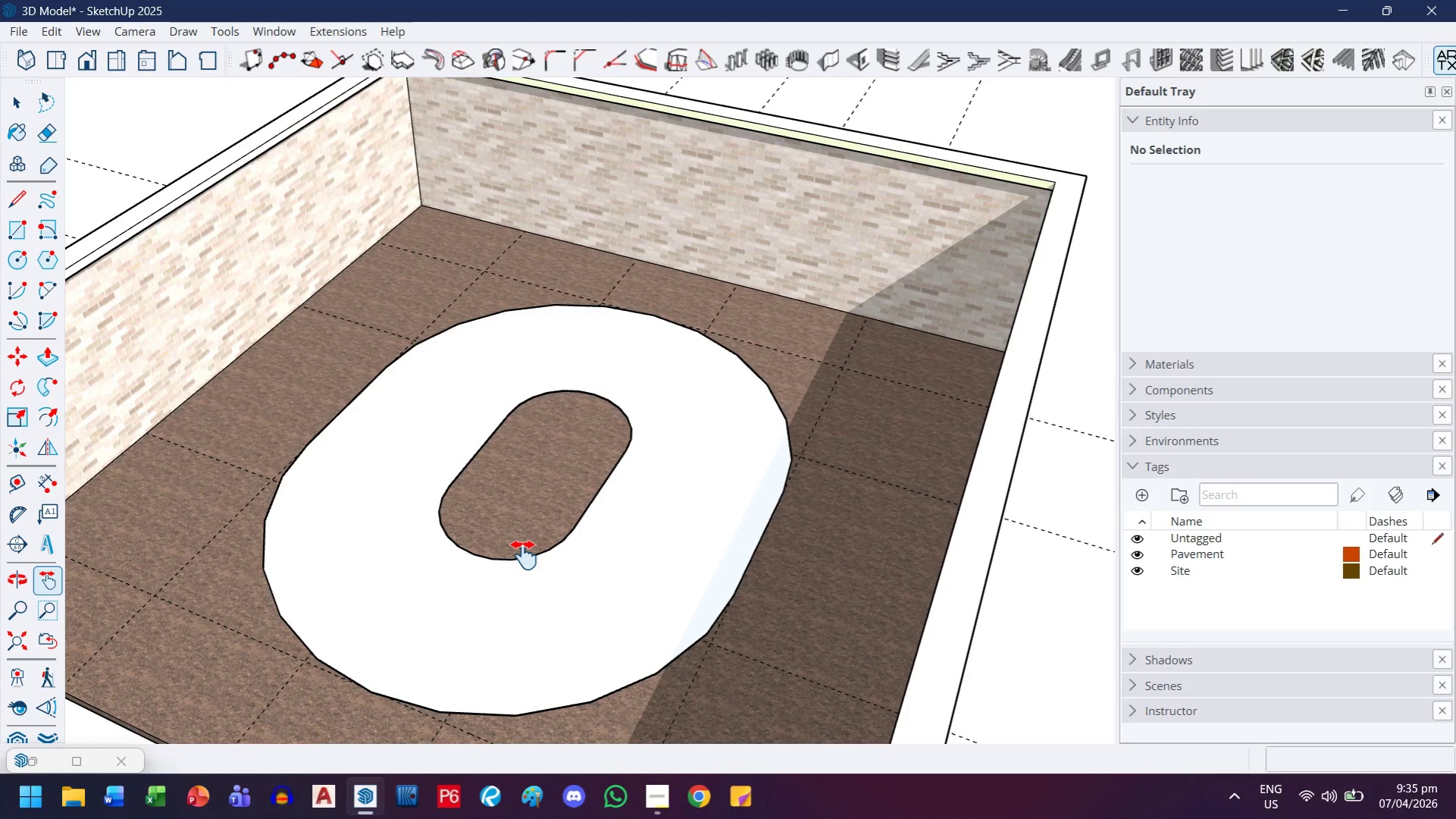 
wait(15.58)
 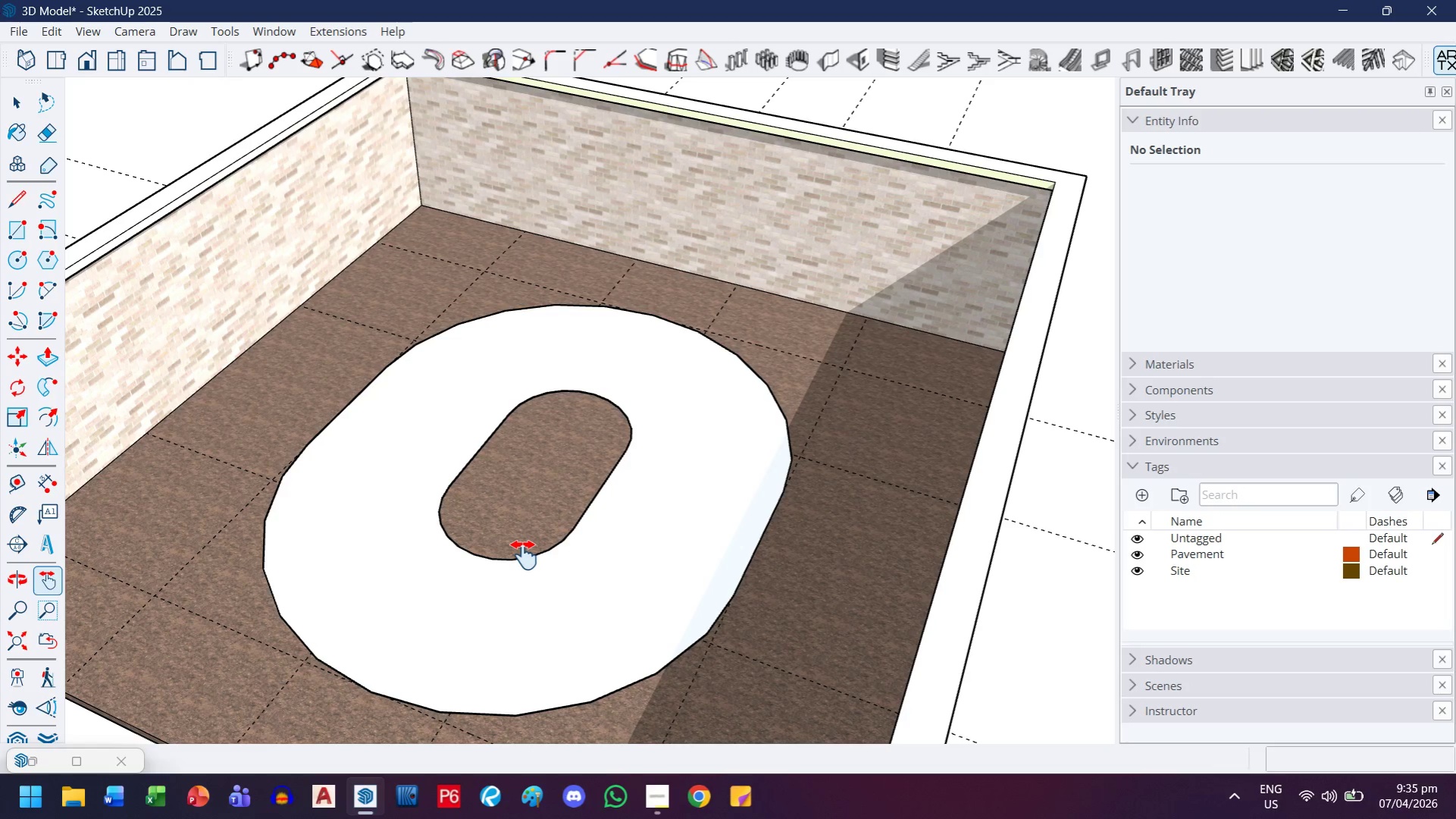 
key(Control+Z)
 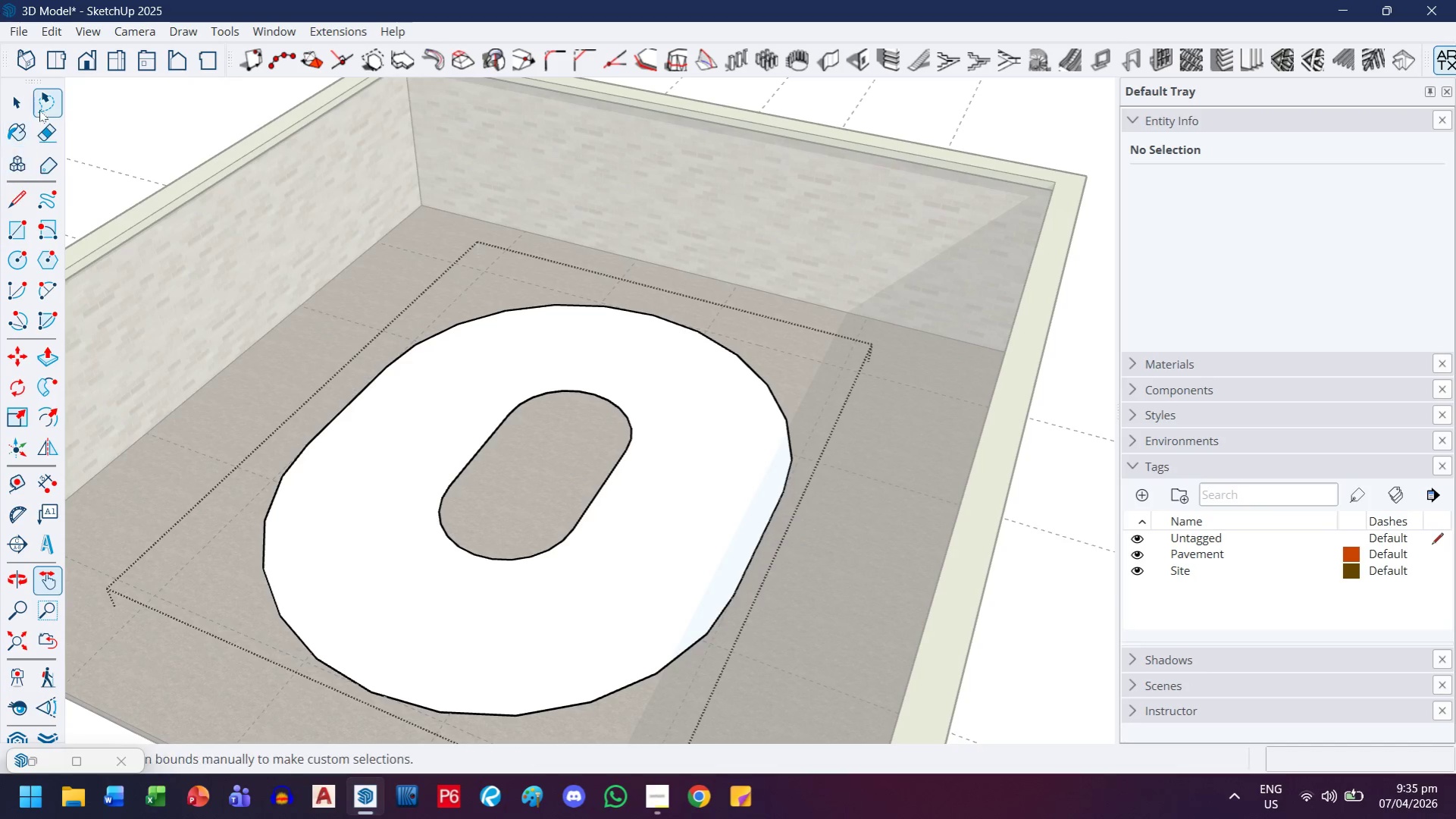 
key(Control+Z)
 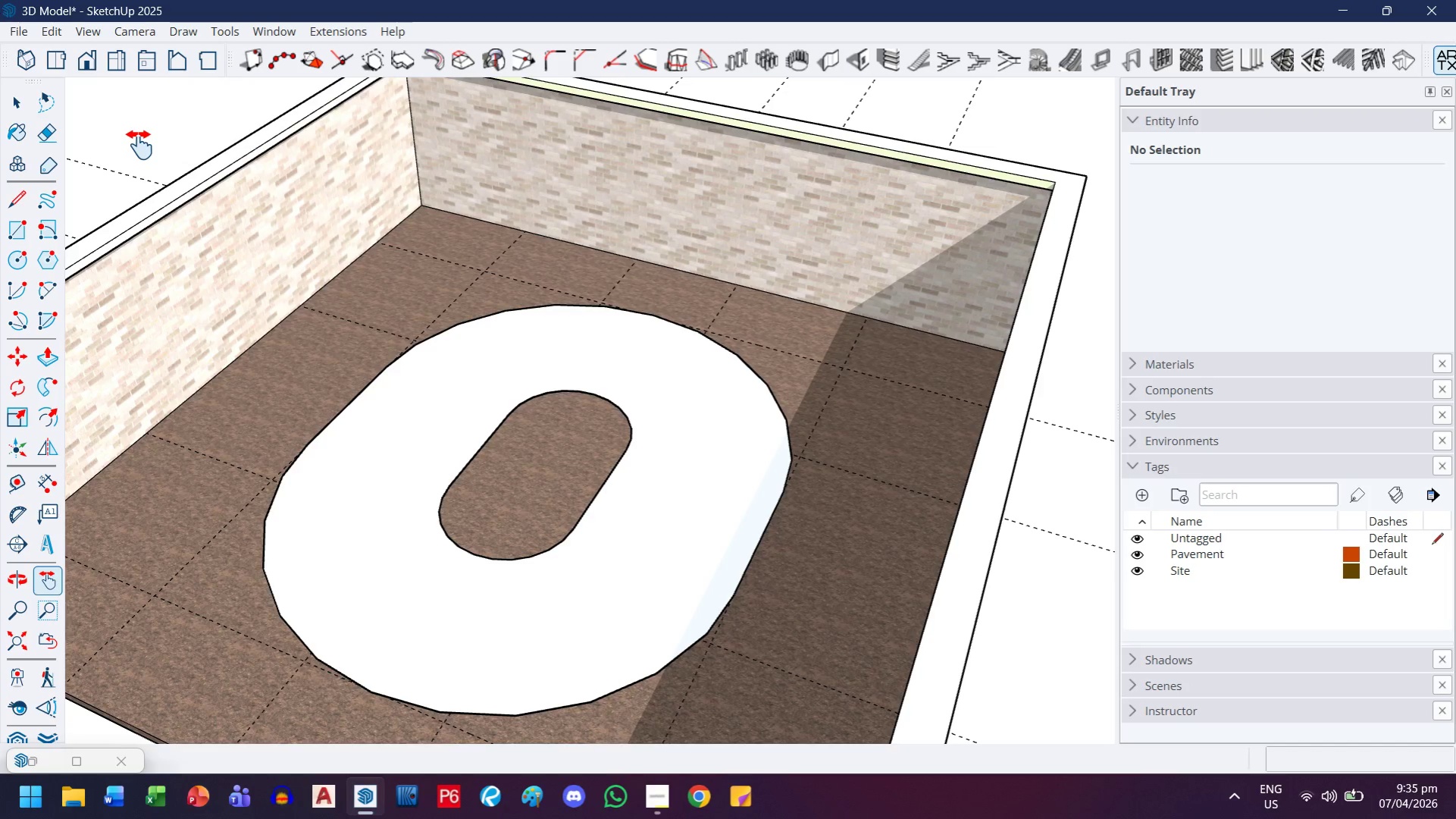 
key(Control+Z)
 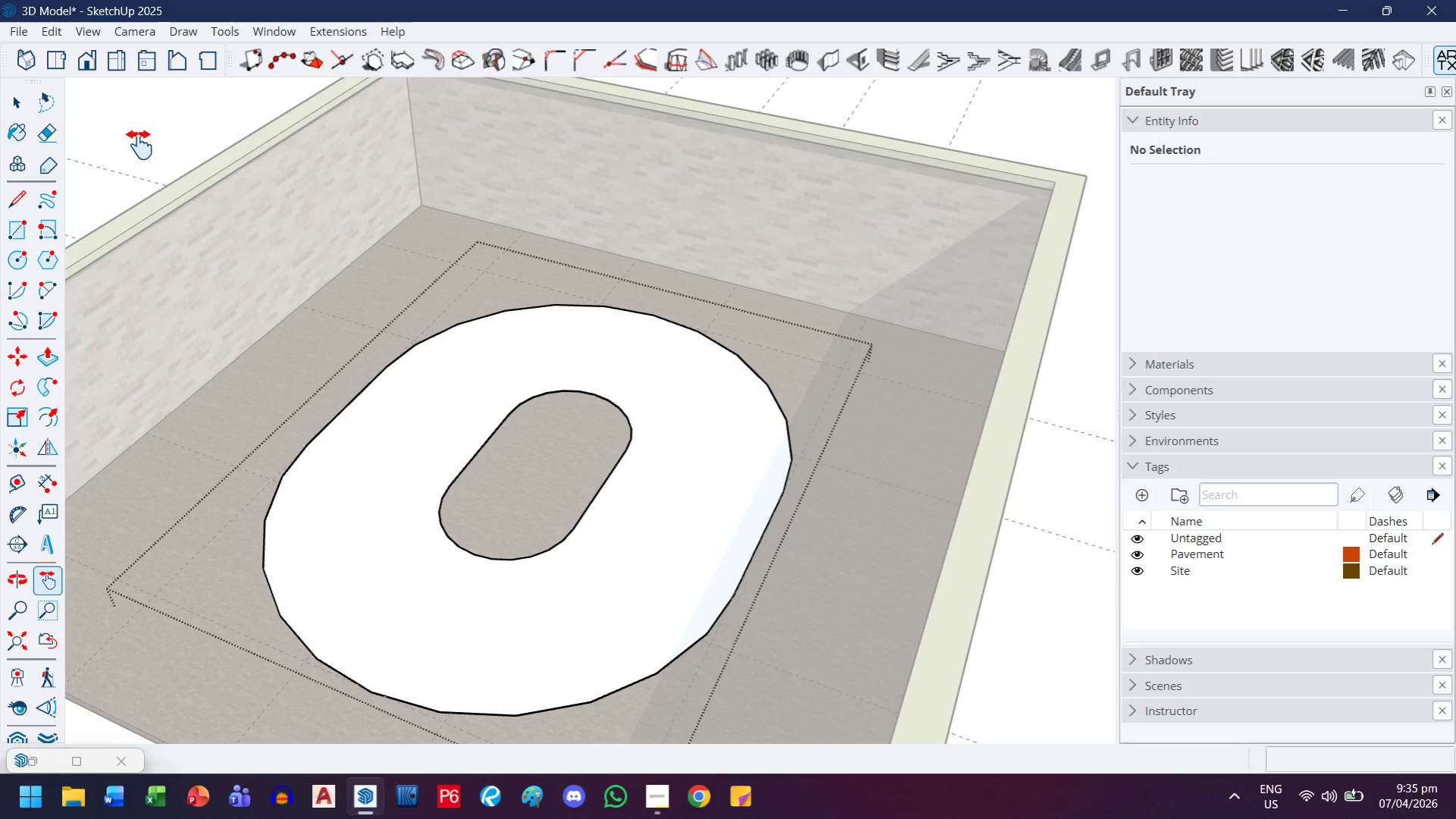 
key(Control+Z)
 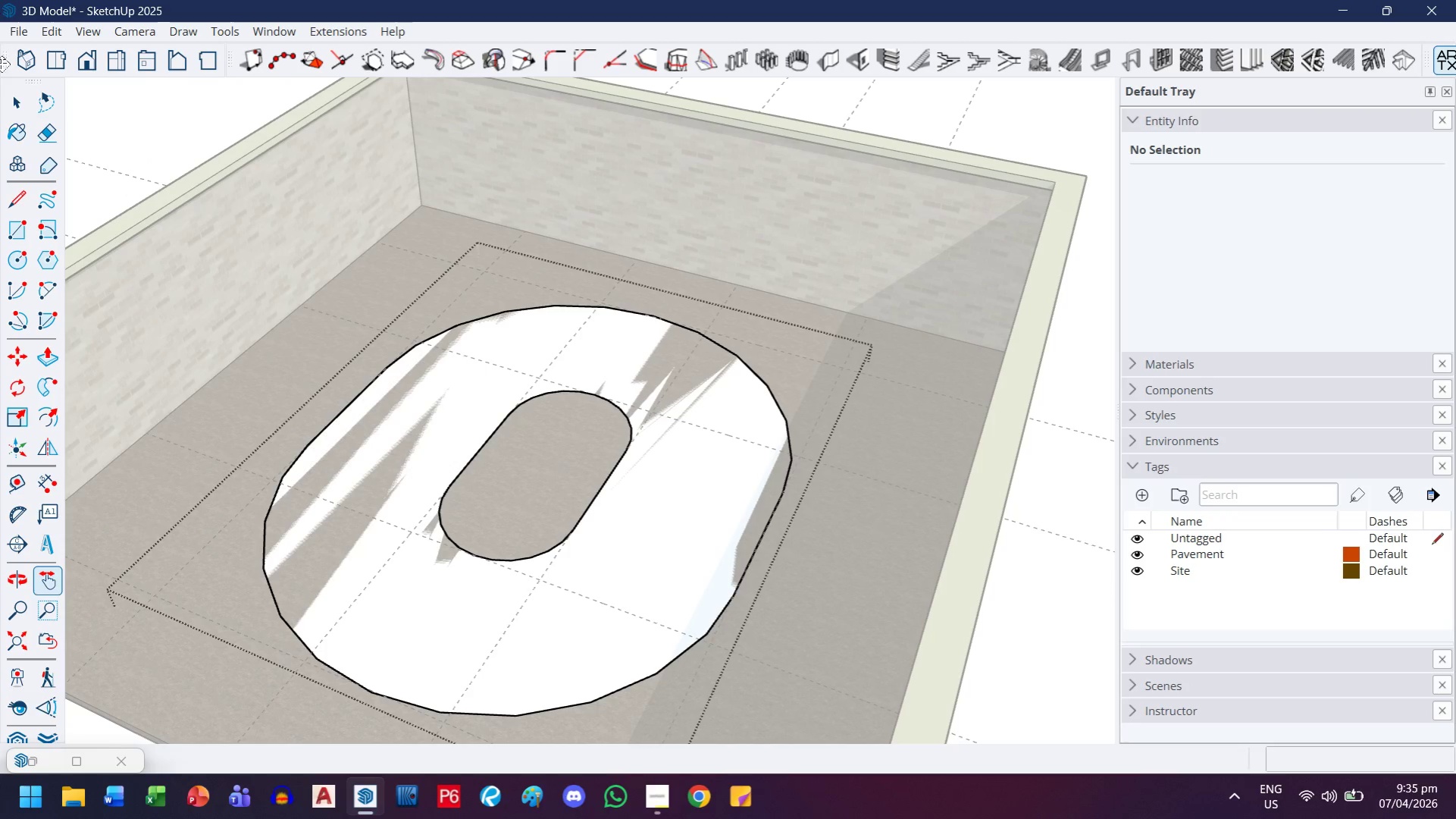 
left_click([11, 102])
 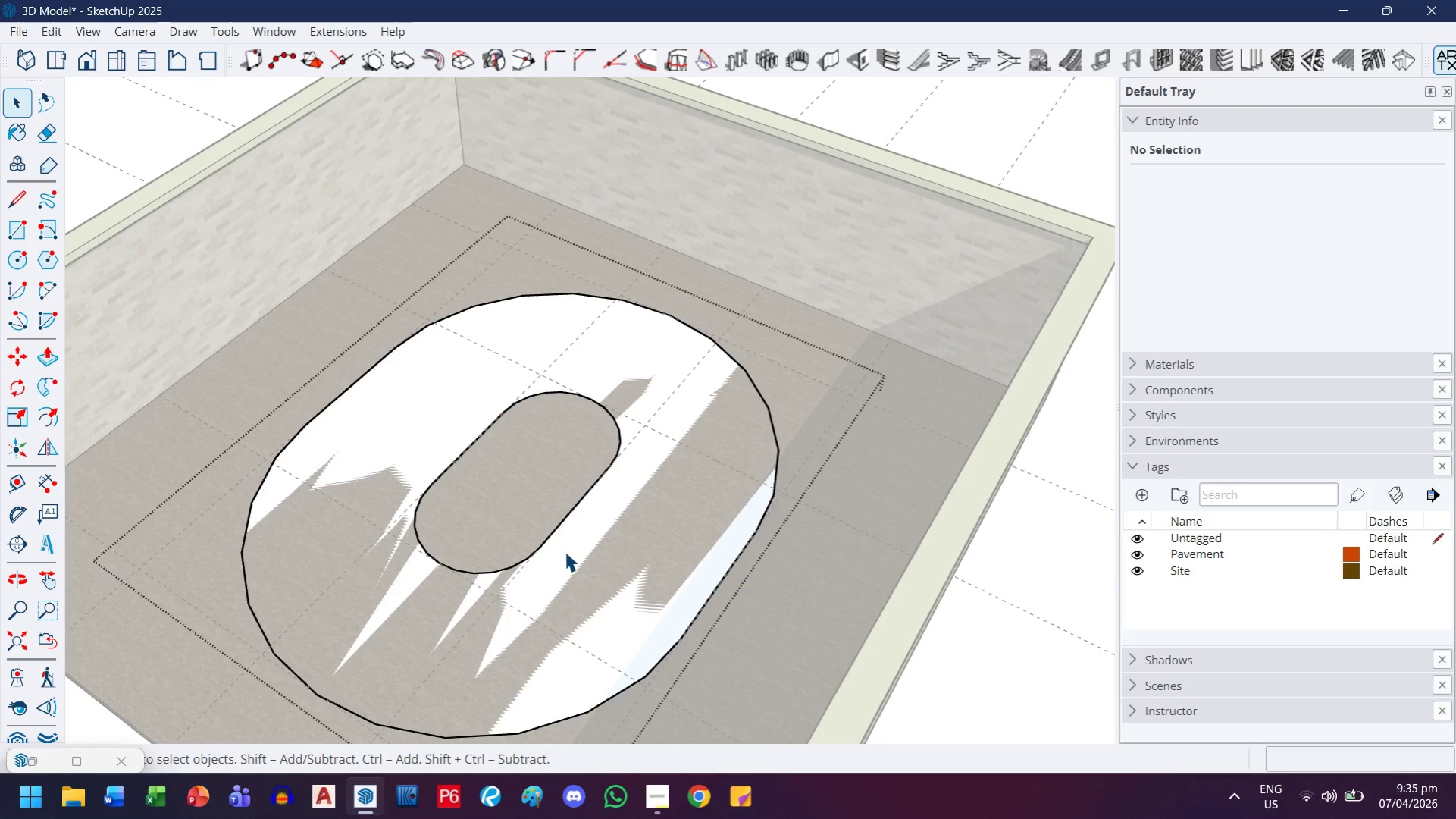 
wait(5.33)
 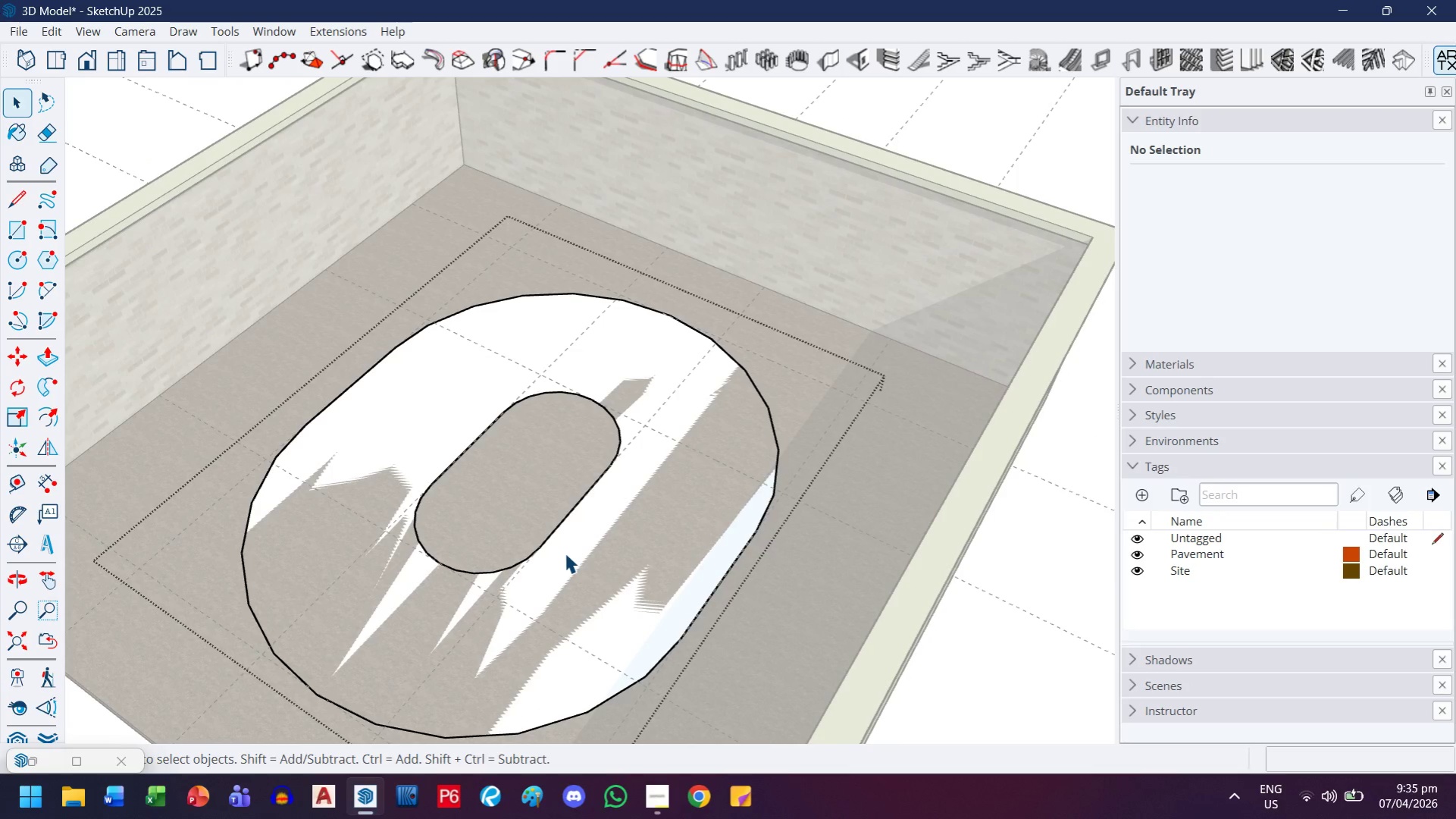 
scroll: coordinate [515, 596], scroll_direction: down, amount: 4.0
 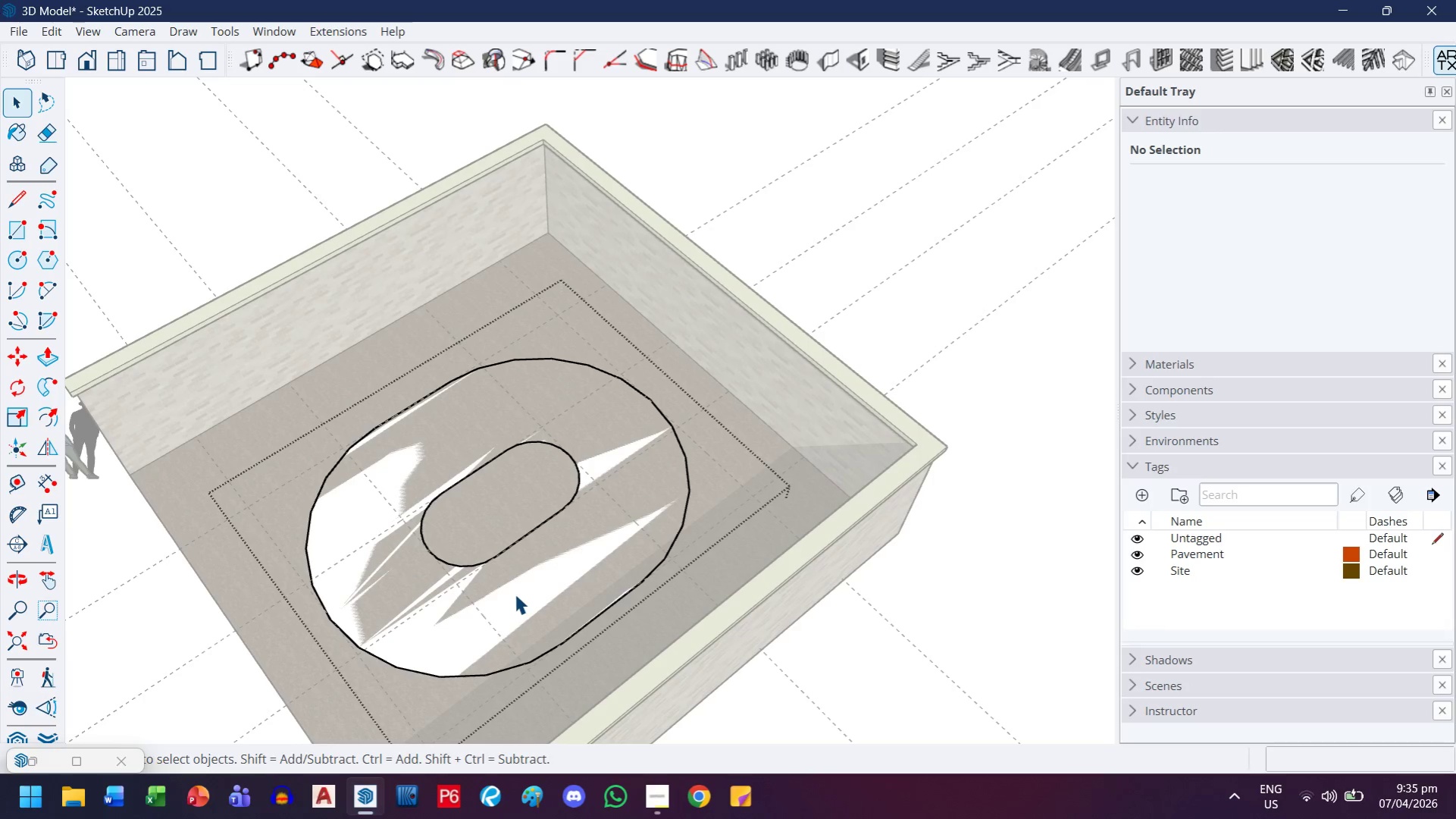 
key(T)
 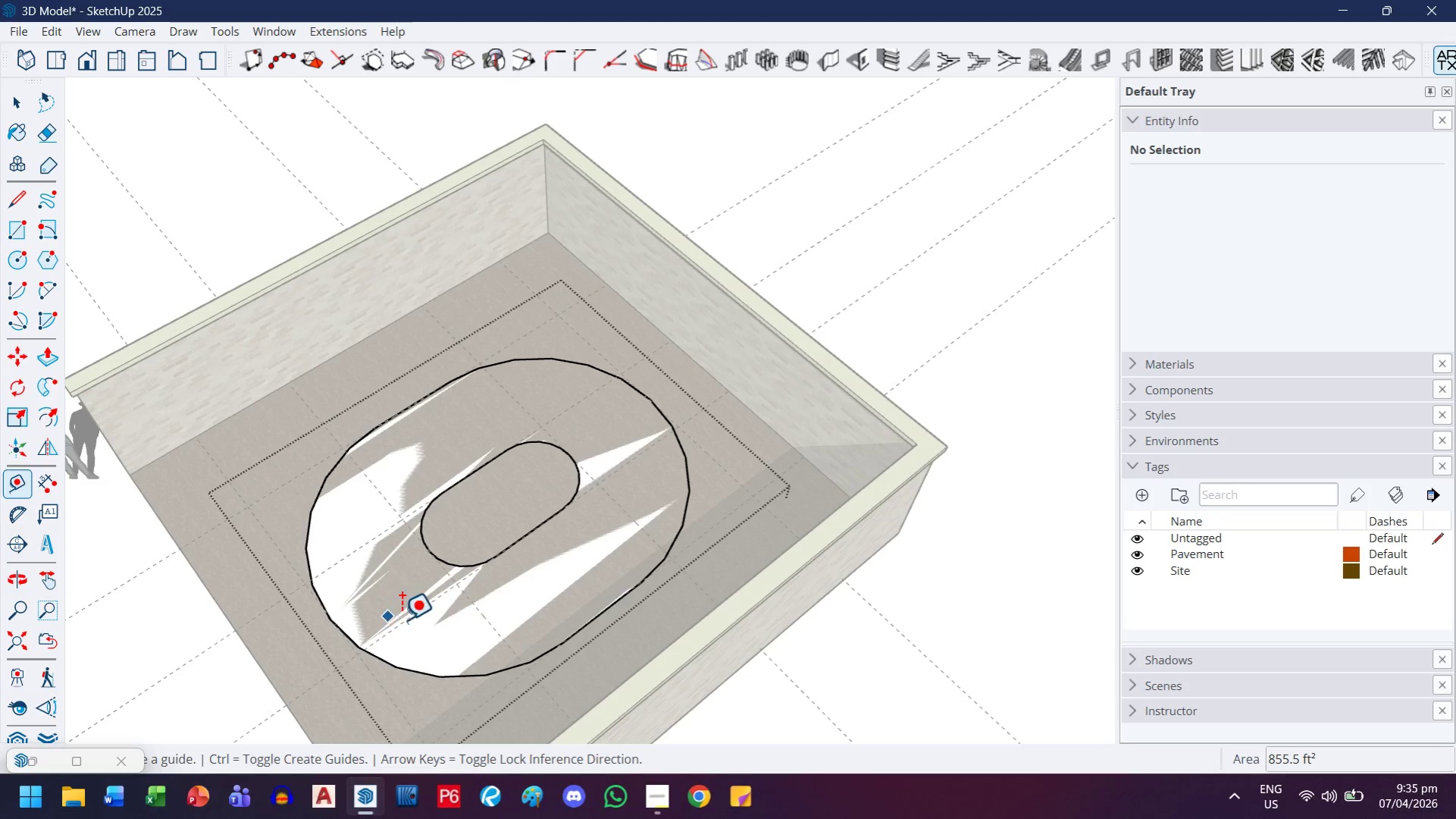 
scroll: coordinate [456, 563], scroll_direction: up, amount: 4.0
 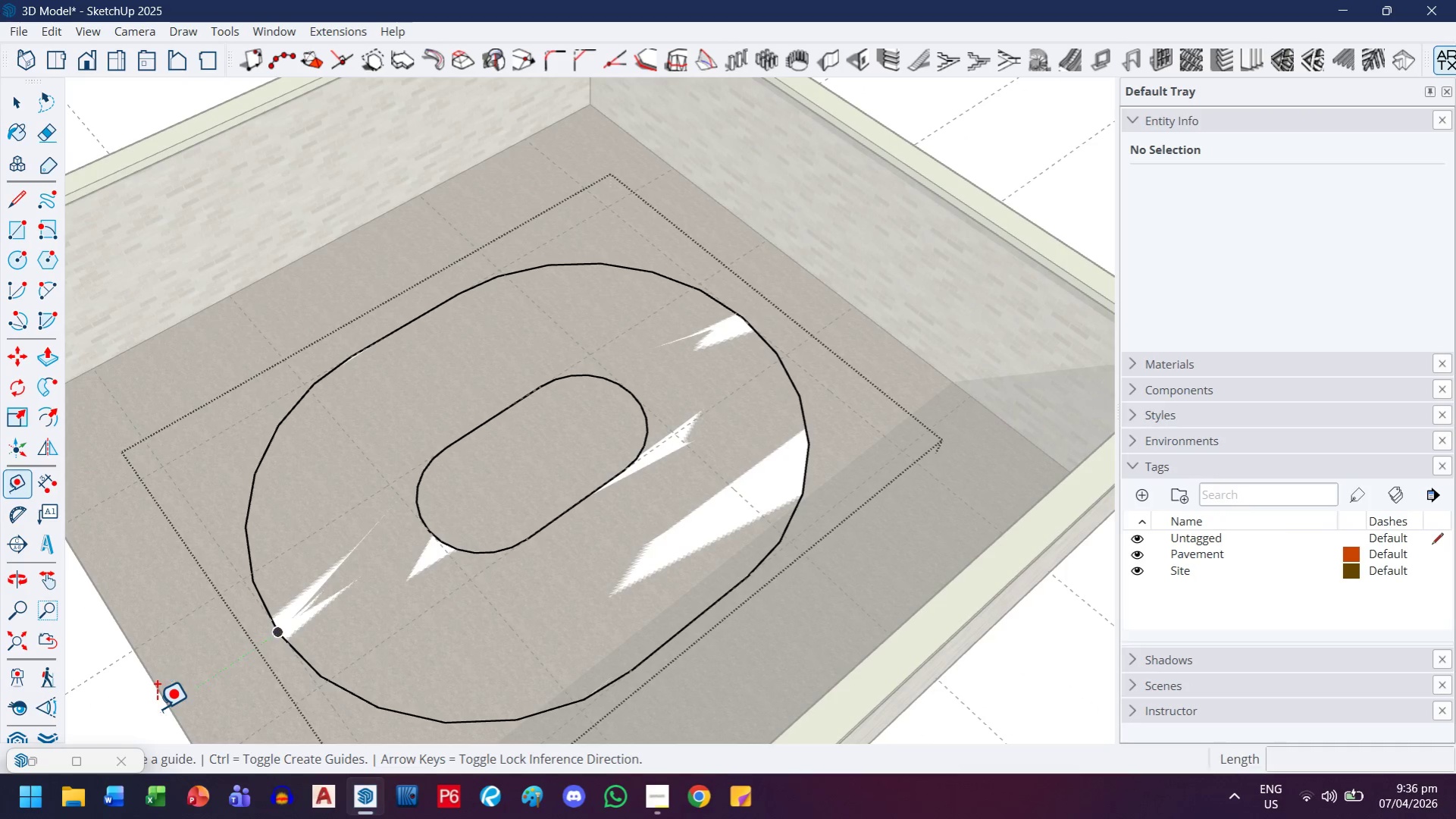 
left_click_drag(start_coordinate=[161, 698], to_coordinate=[173, 686])
 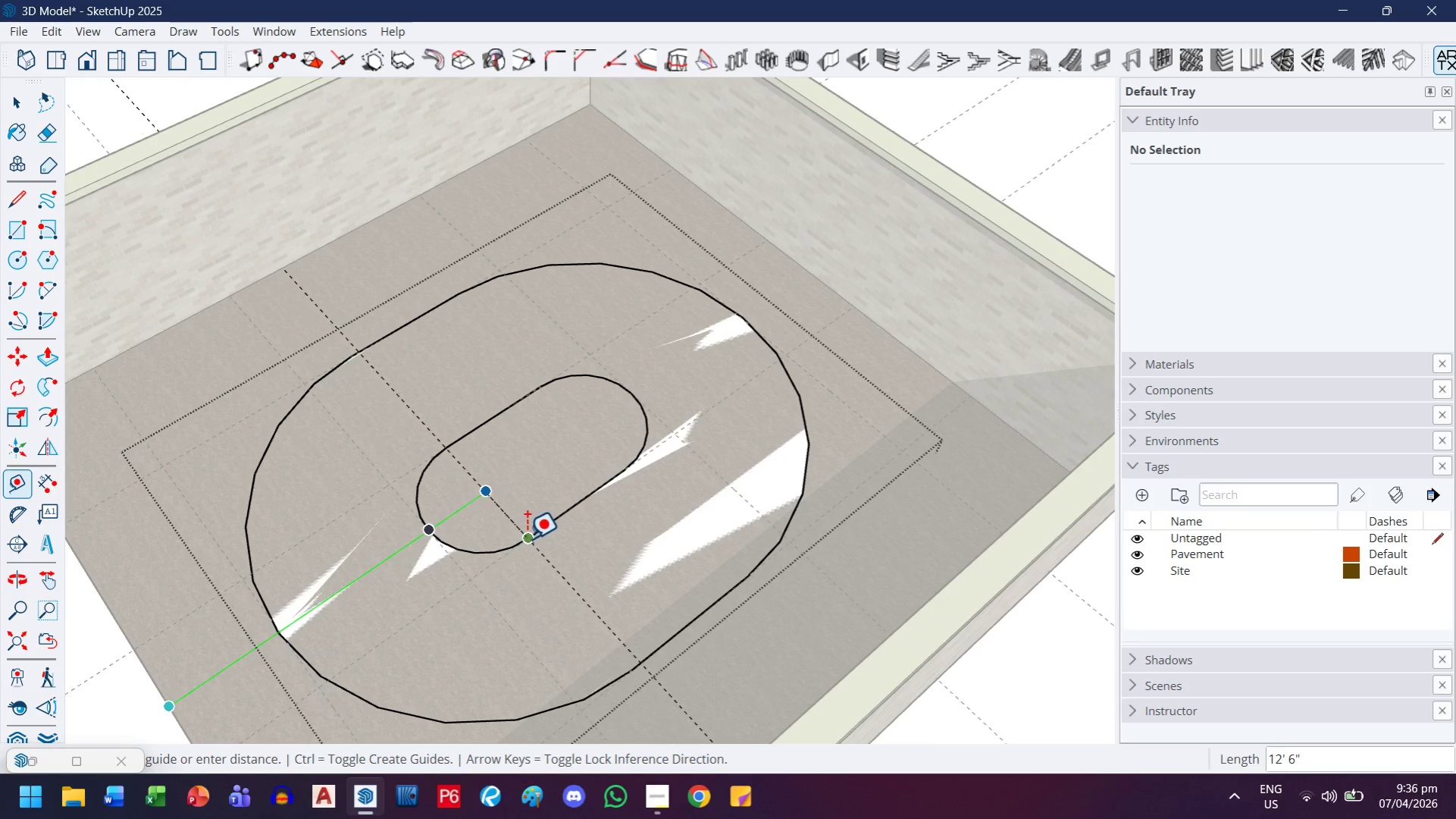 
left_click([526, 538])
 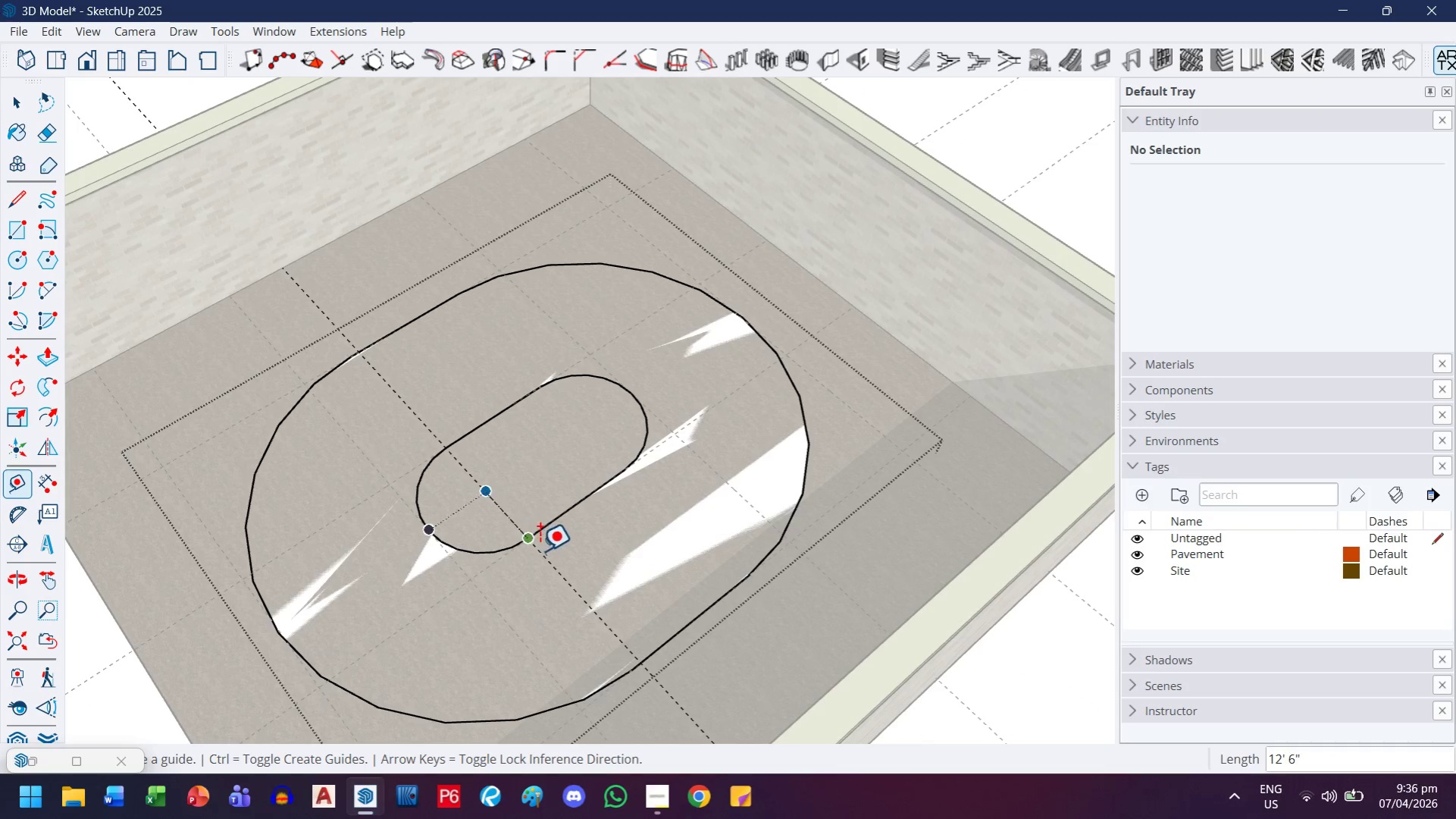 
mouse_move([553, 571])
 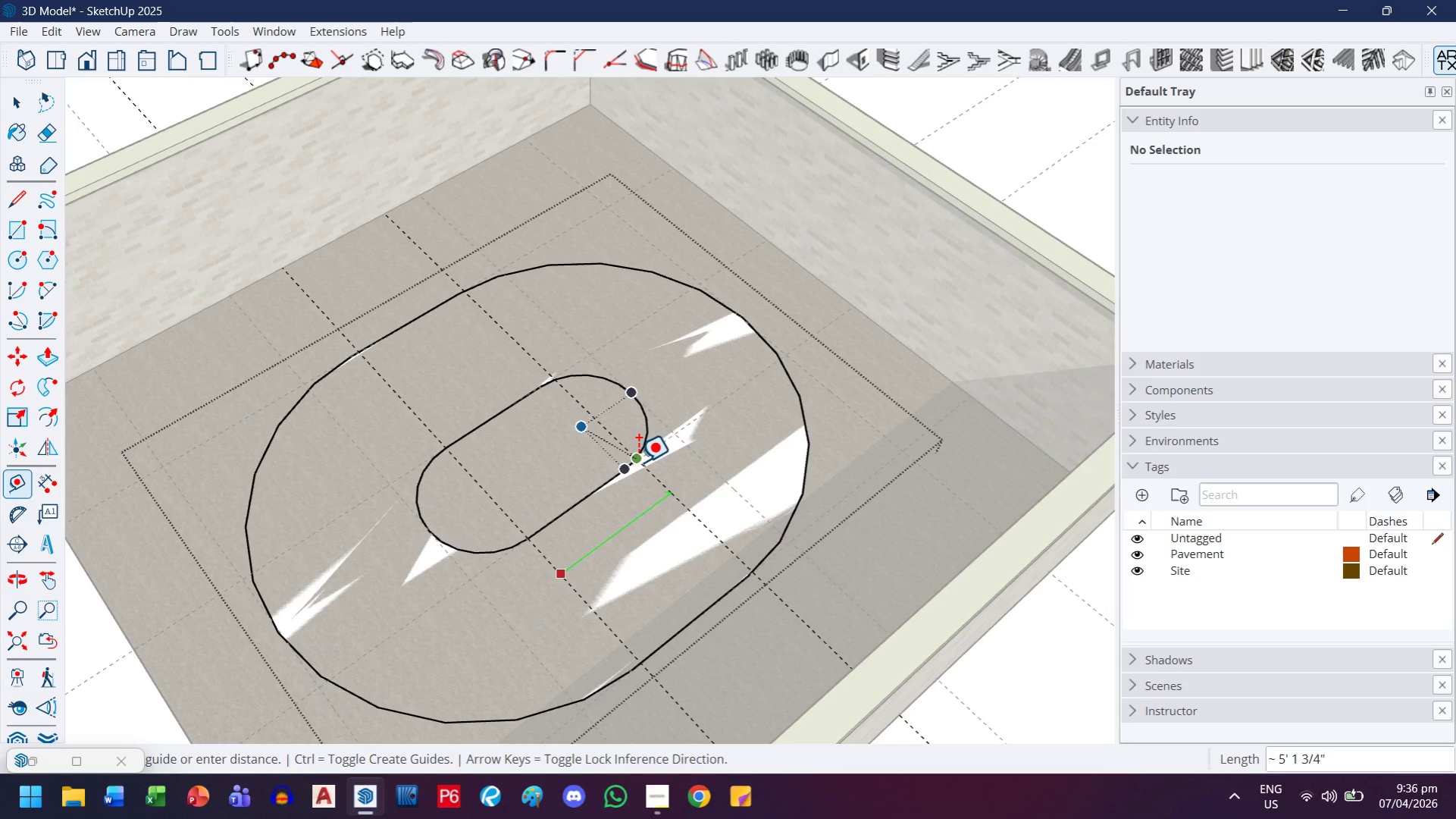 
left_click([638, 455])
 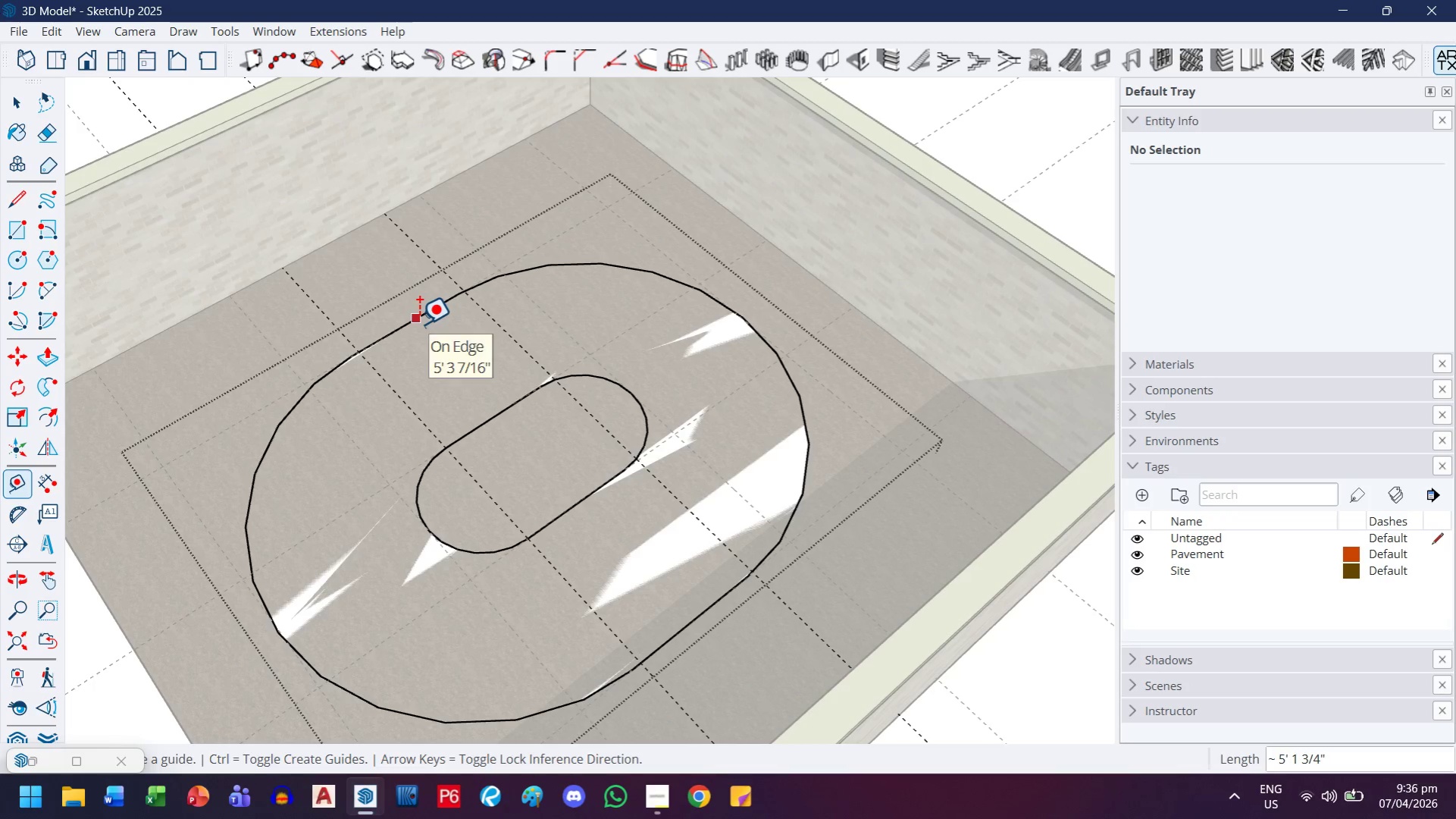 
mouse_move([484, 424])
 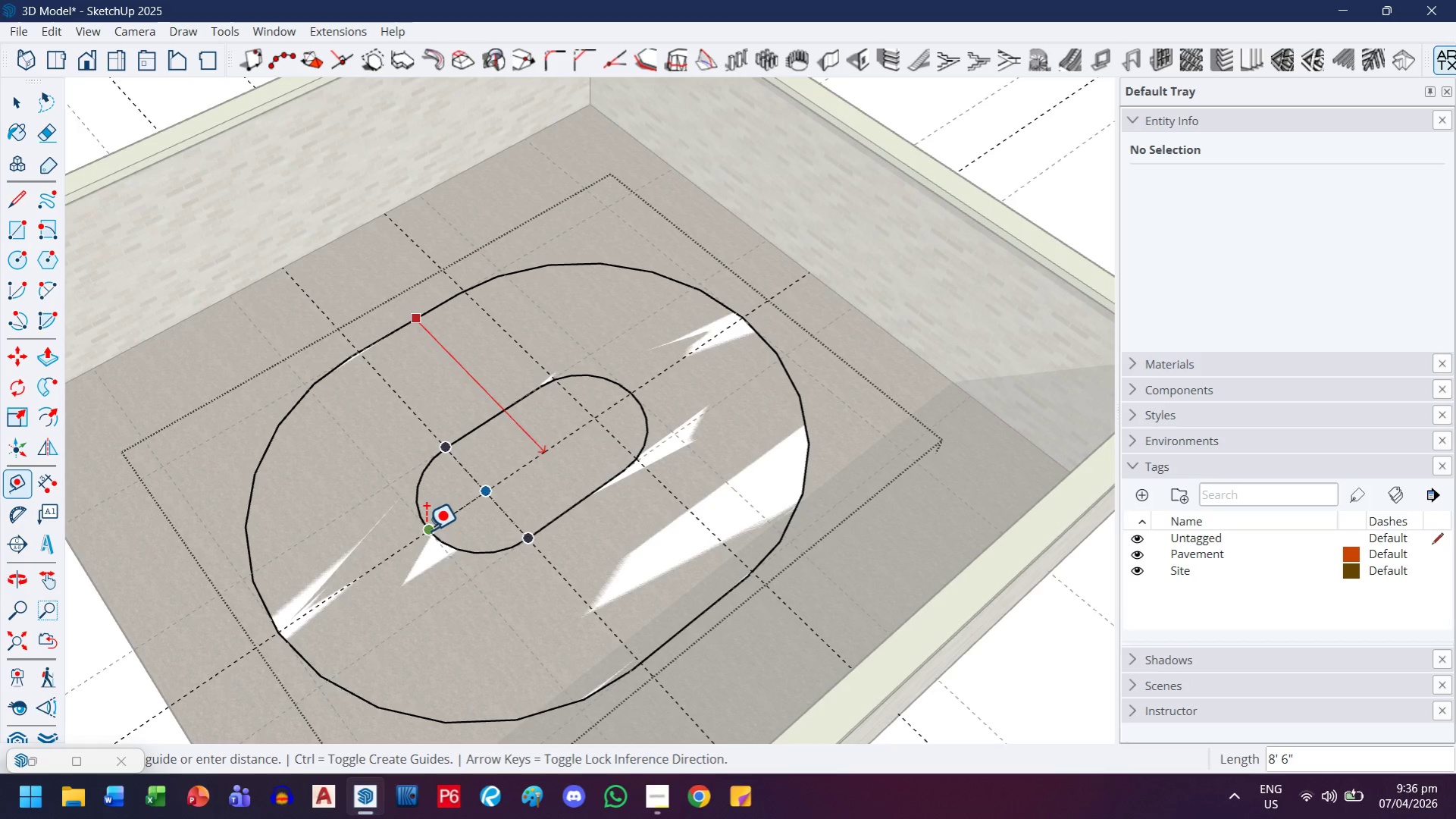 
left_click([425, 530])
 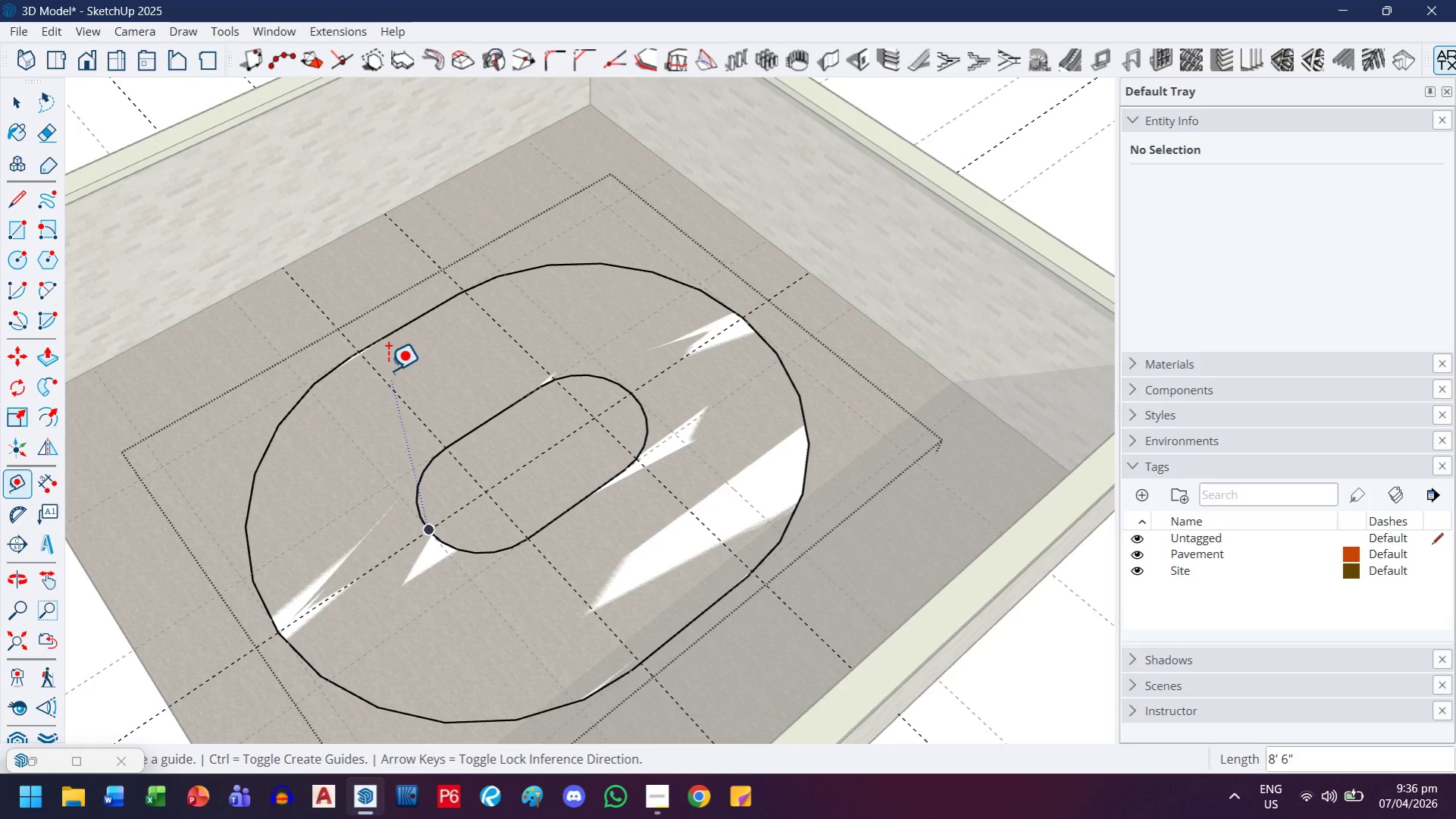 
key(Escape)
 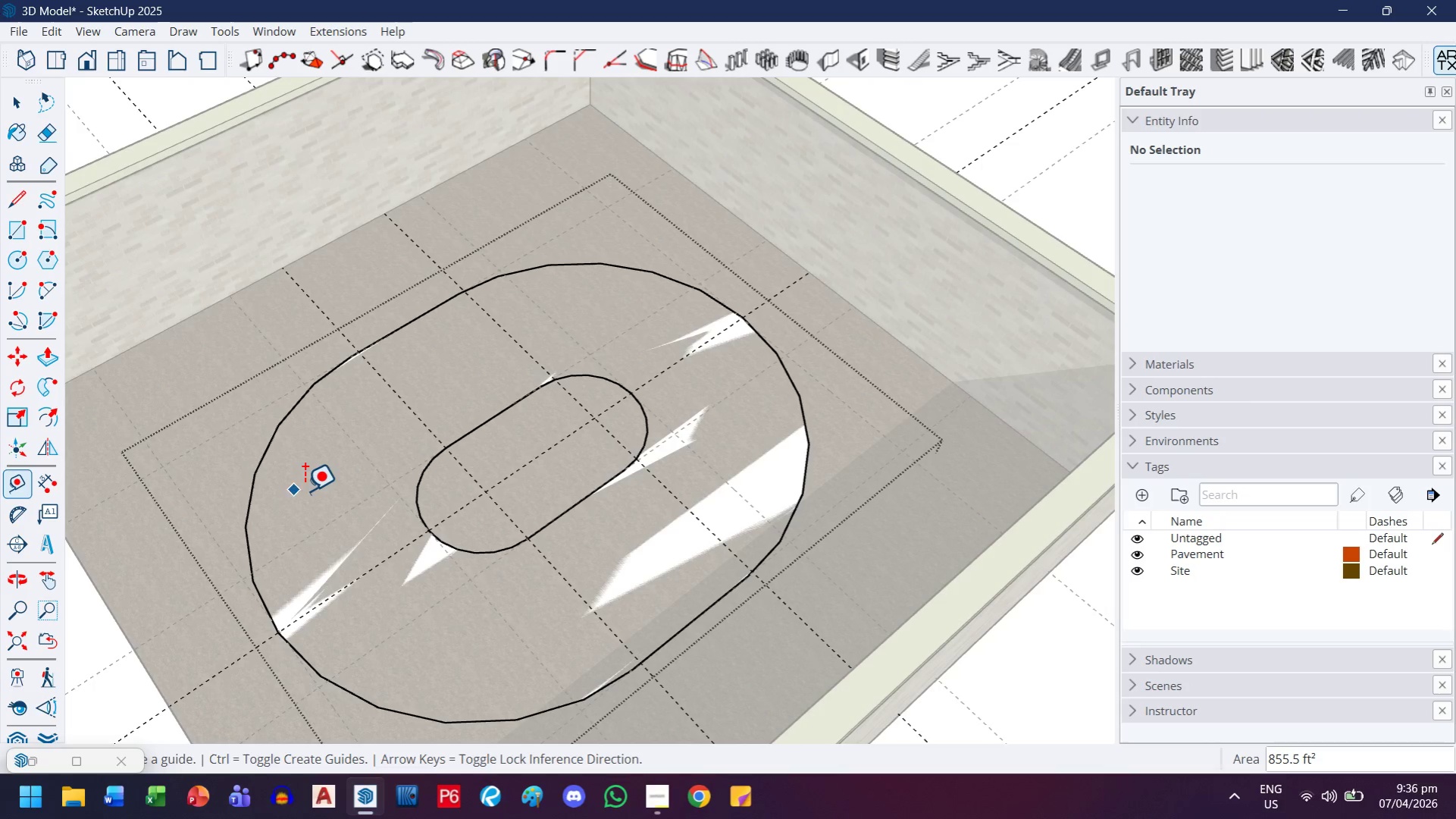 
key(L)
 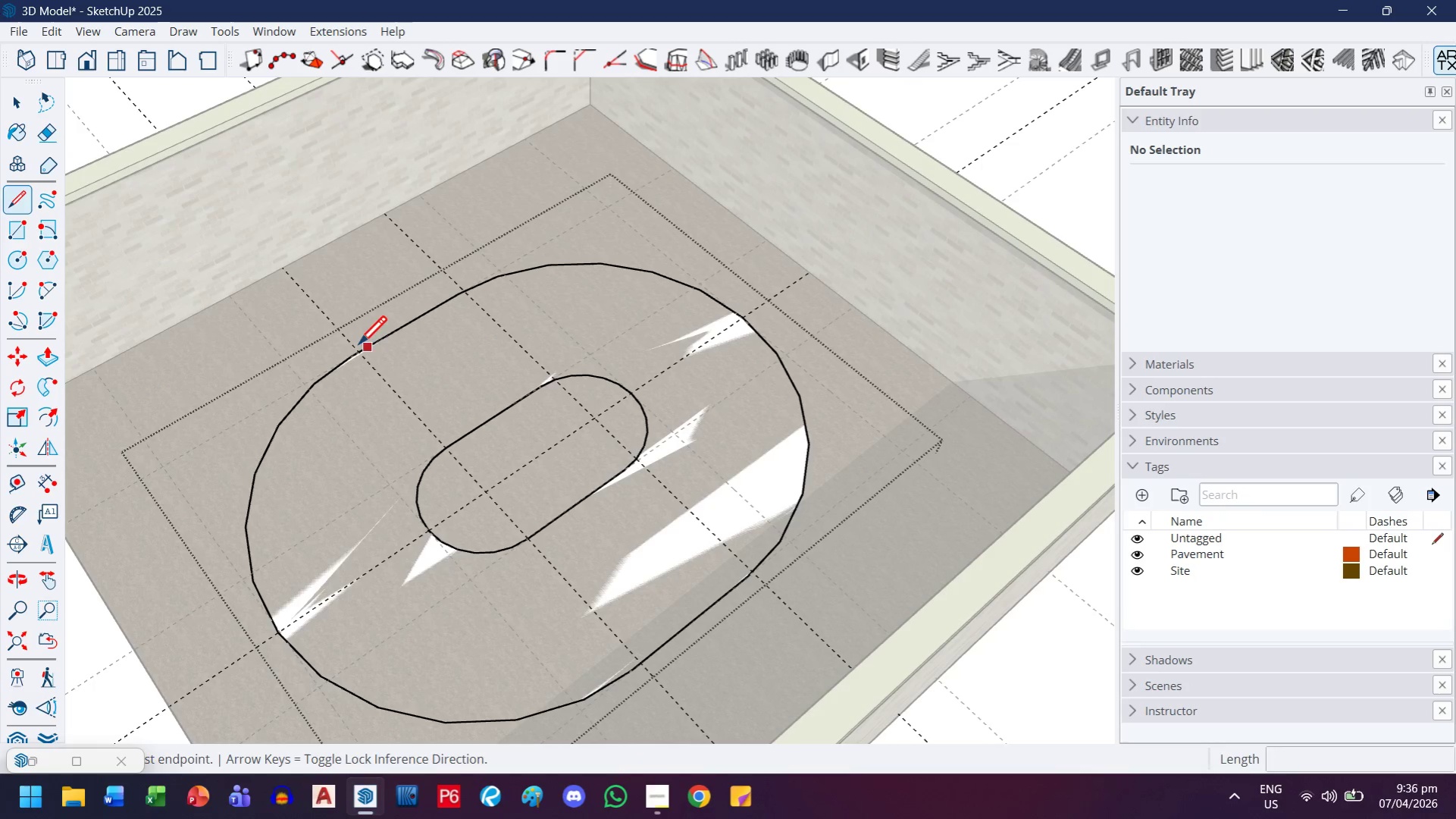 
mouse_move([373, 371])
 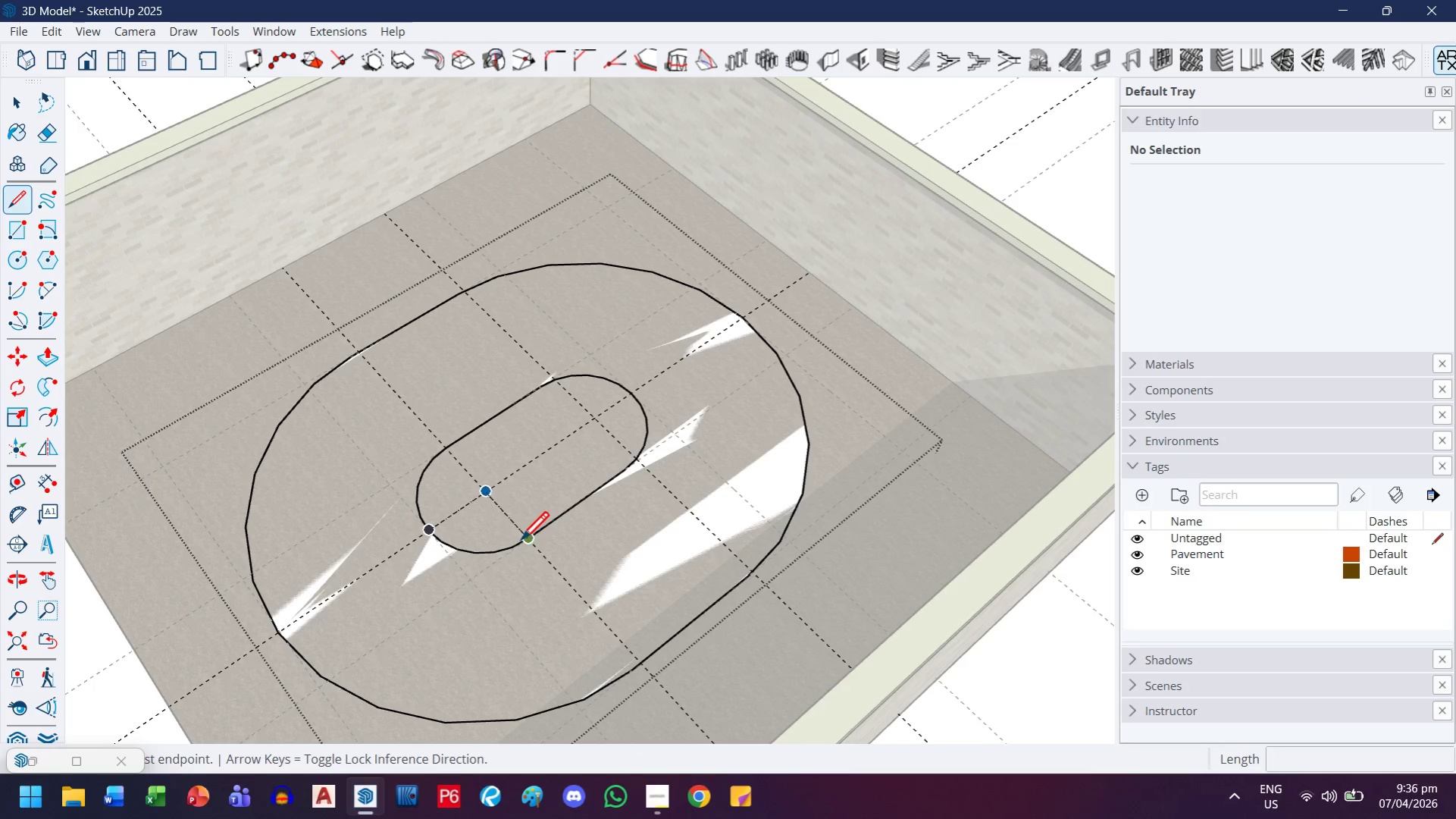 
left_click([529, 538])
 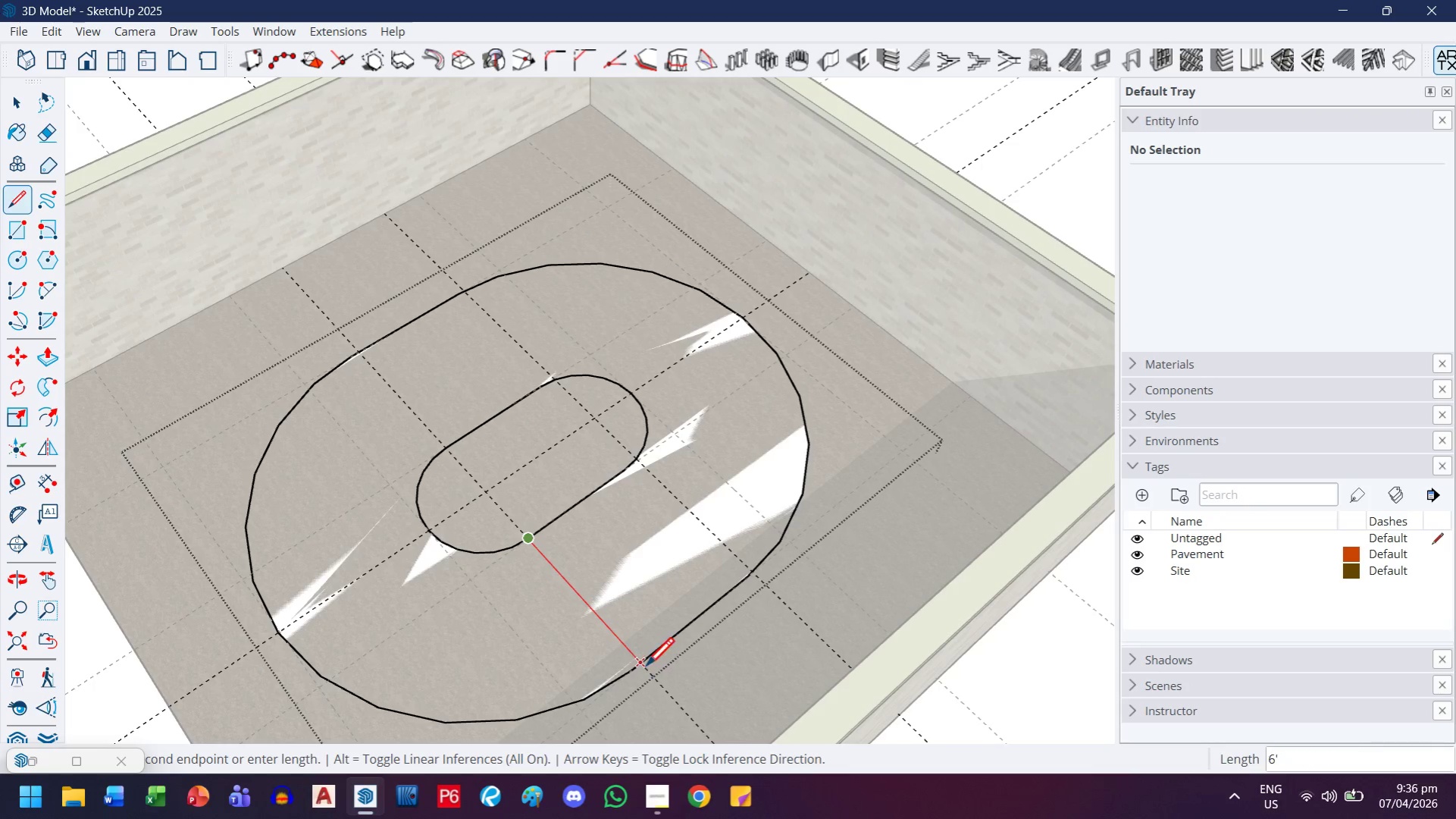 
left_click_drag(start_coordinate=[641, 667], to_coordinate=[641, 661])
 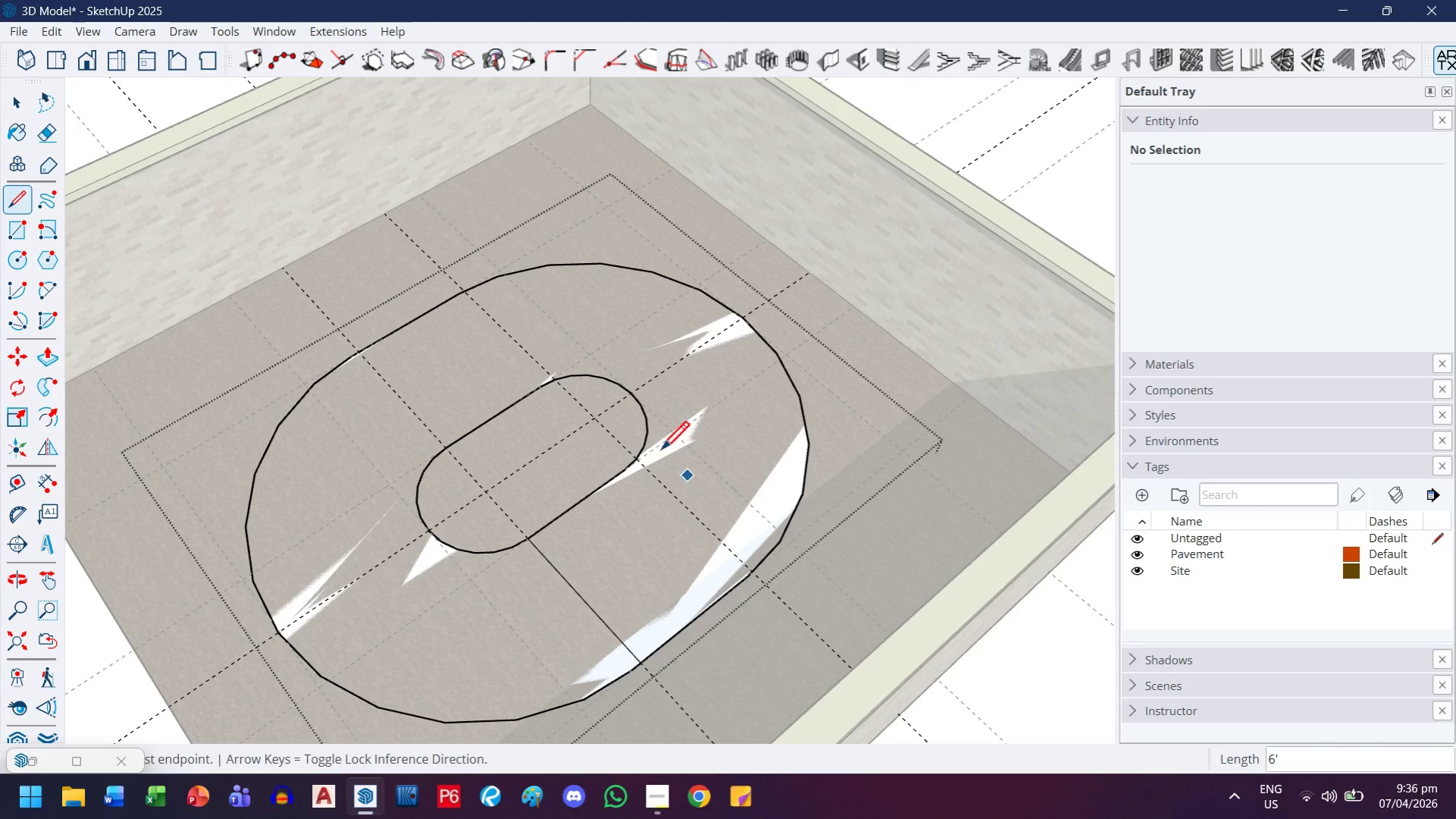 
mouse_move([657, 480])
 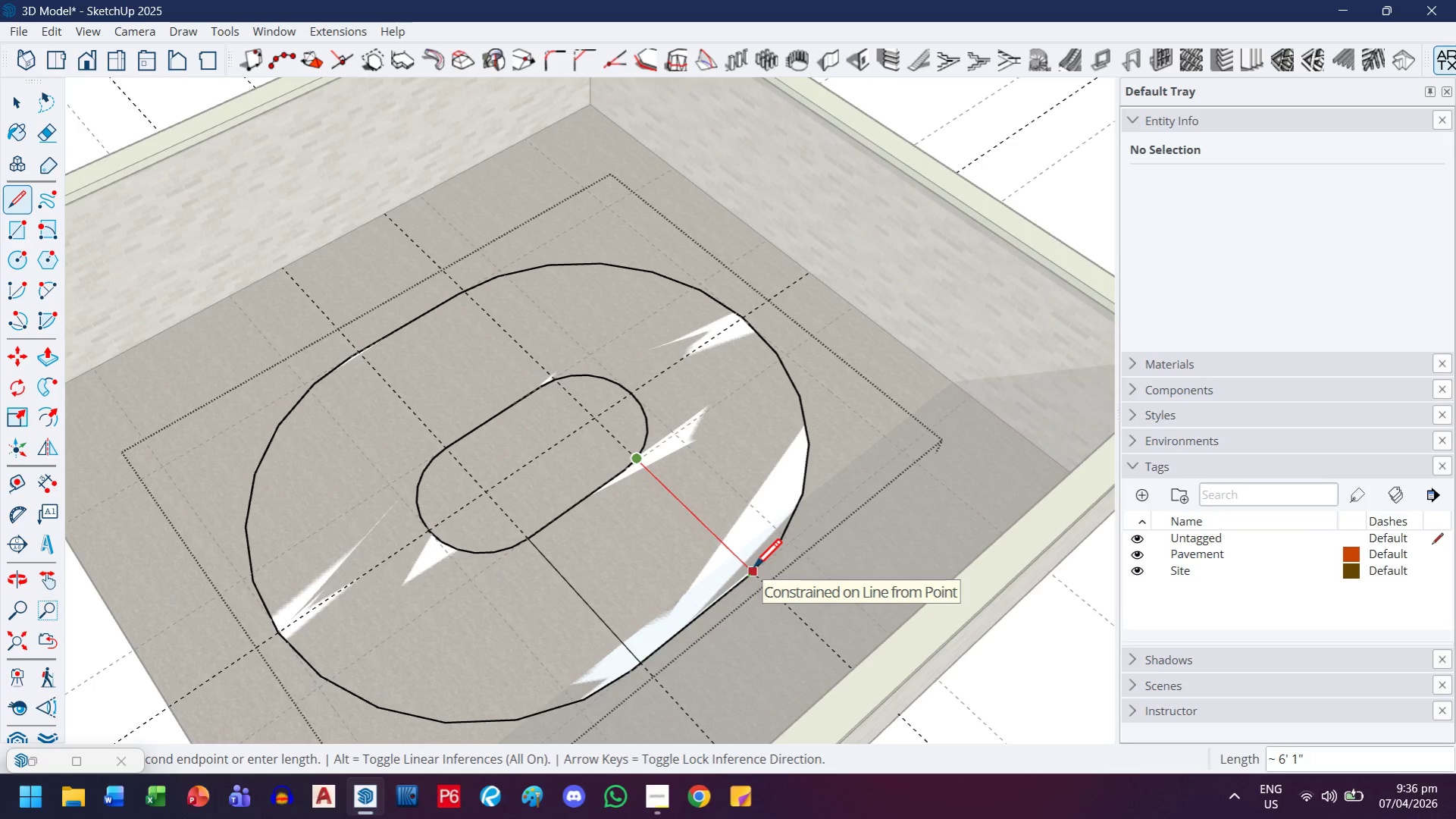 
left_click([754, 575])
 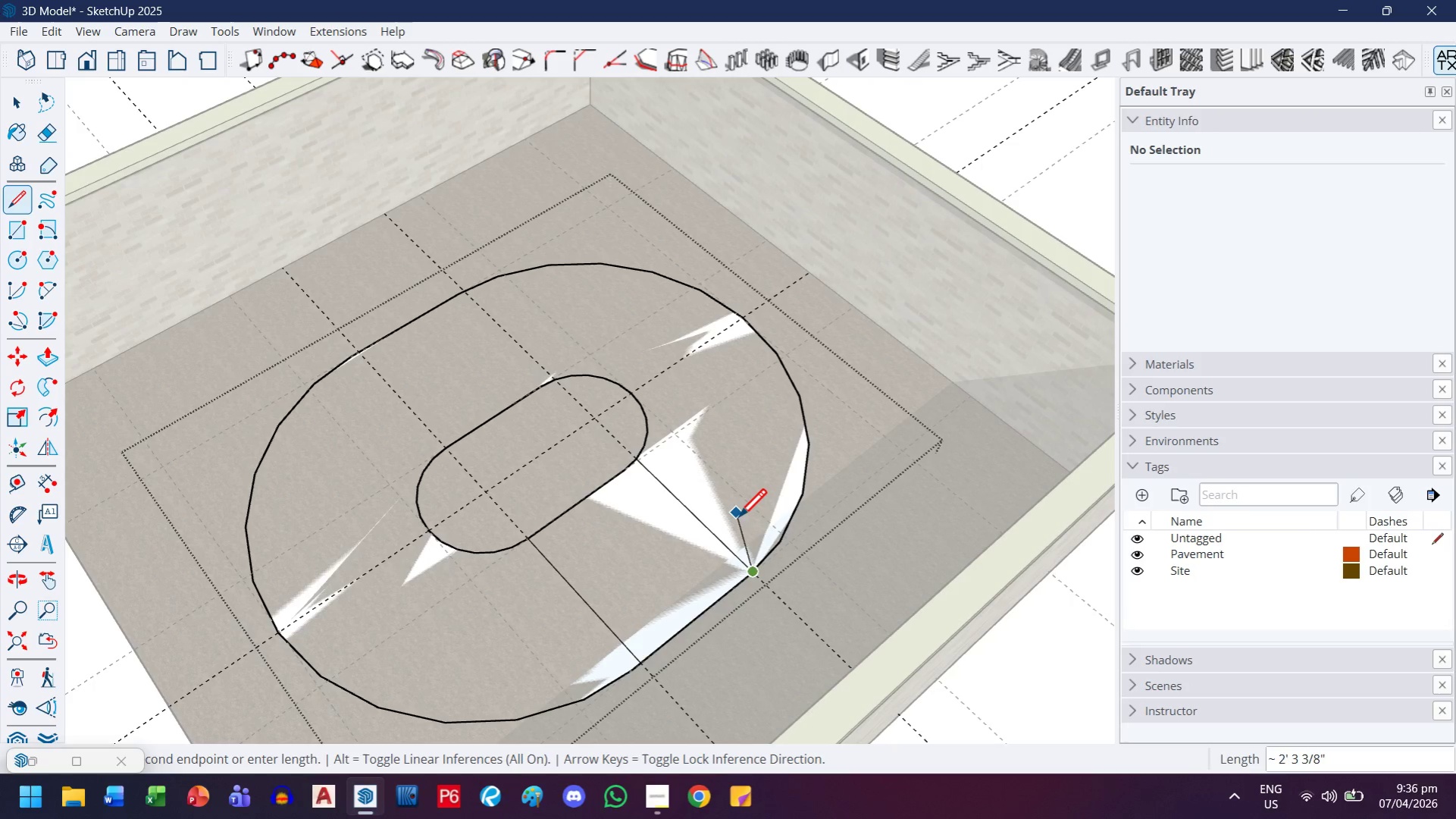 
key(Escape)
 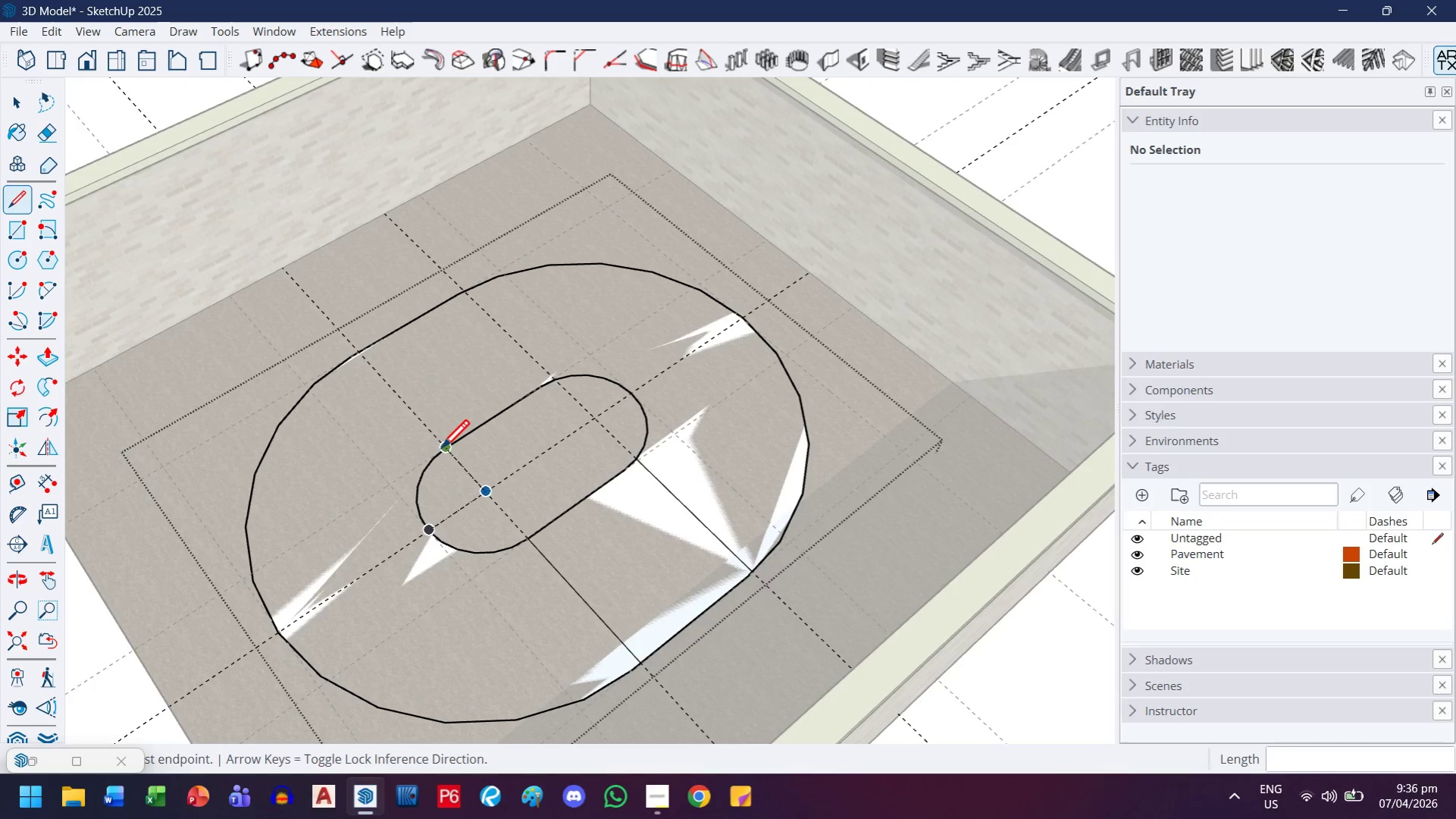 
left_click([443, 451])
 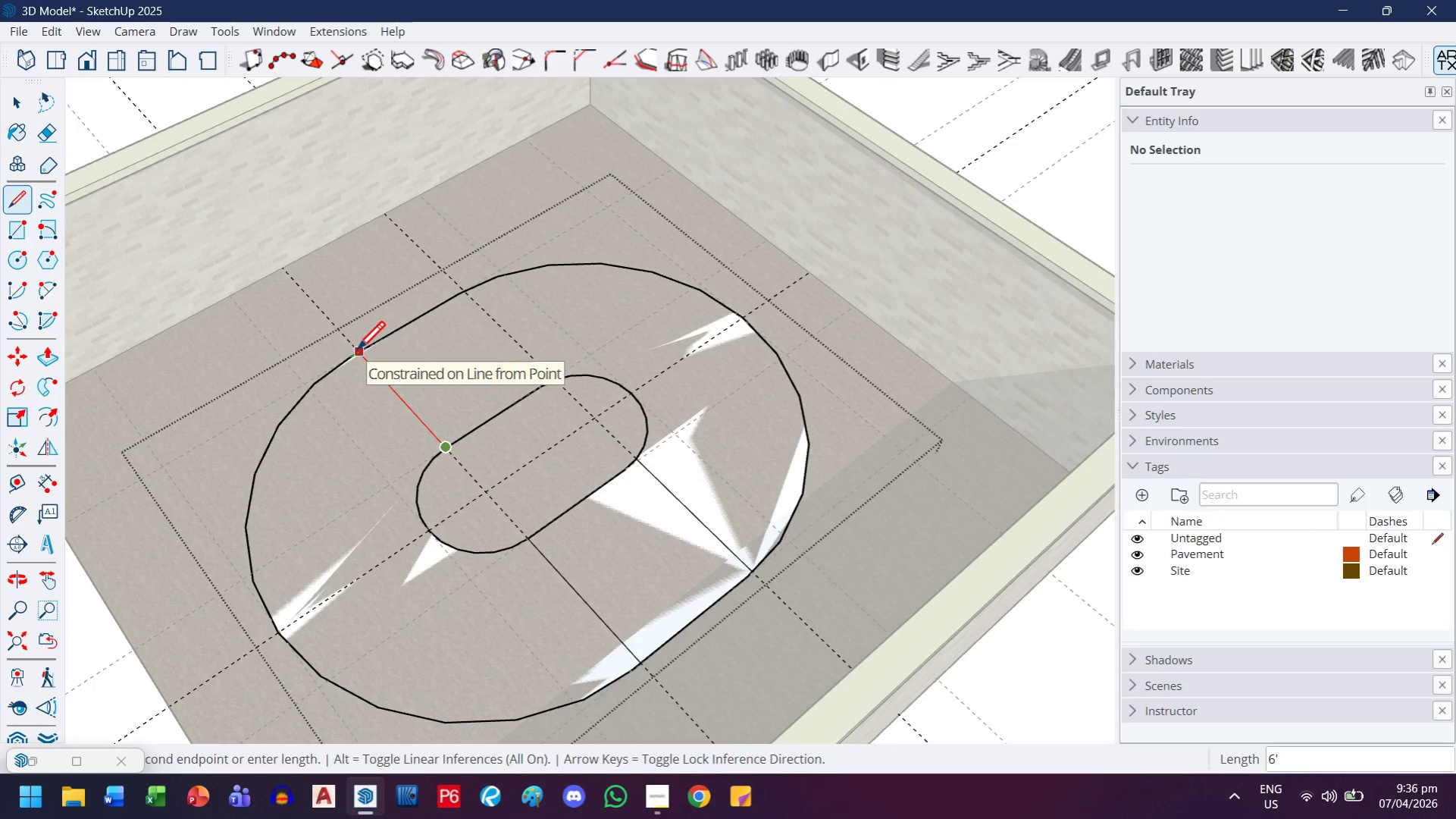 
left_click([356, 352])
 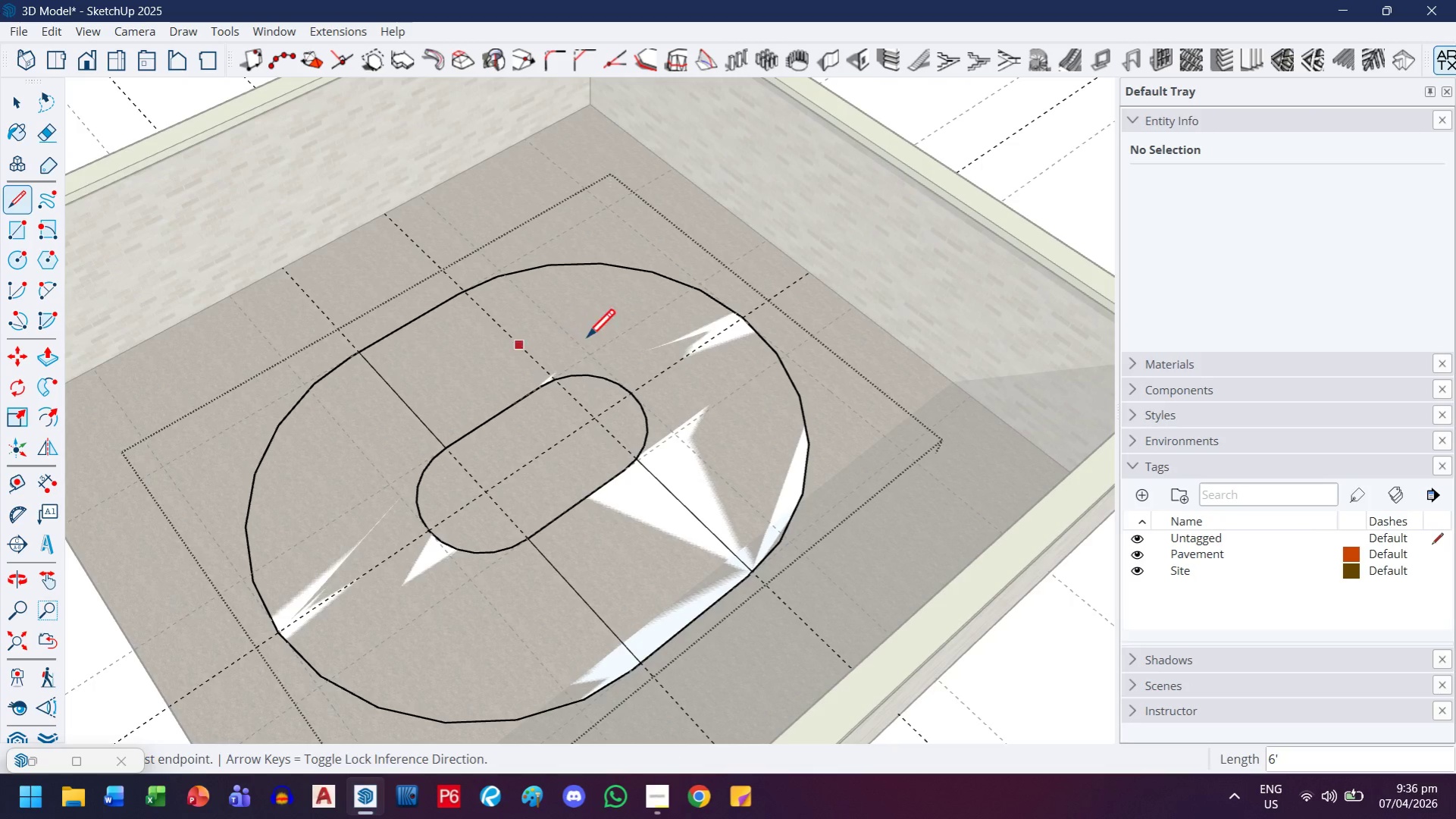 
key(Escape)
 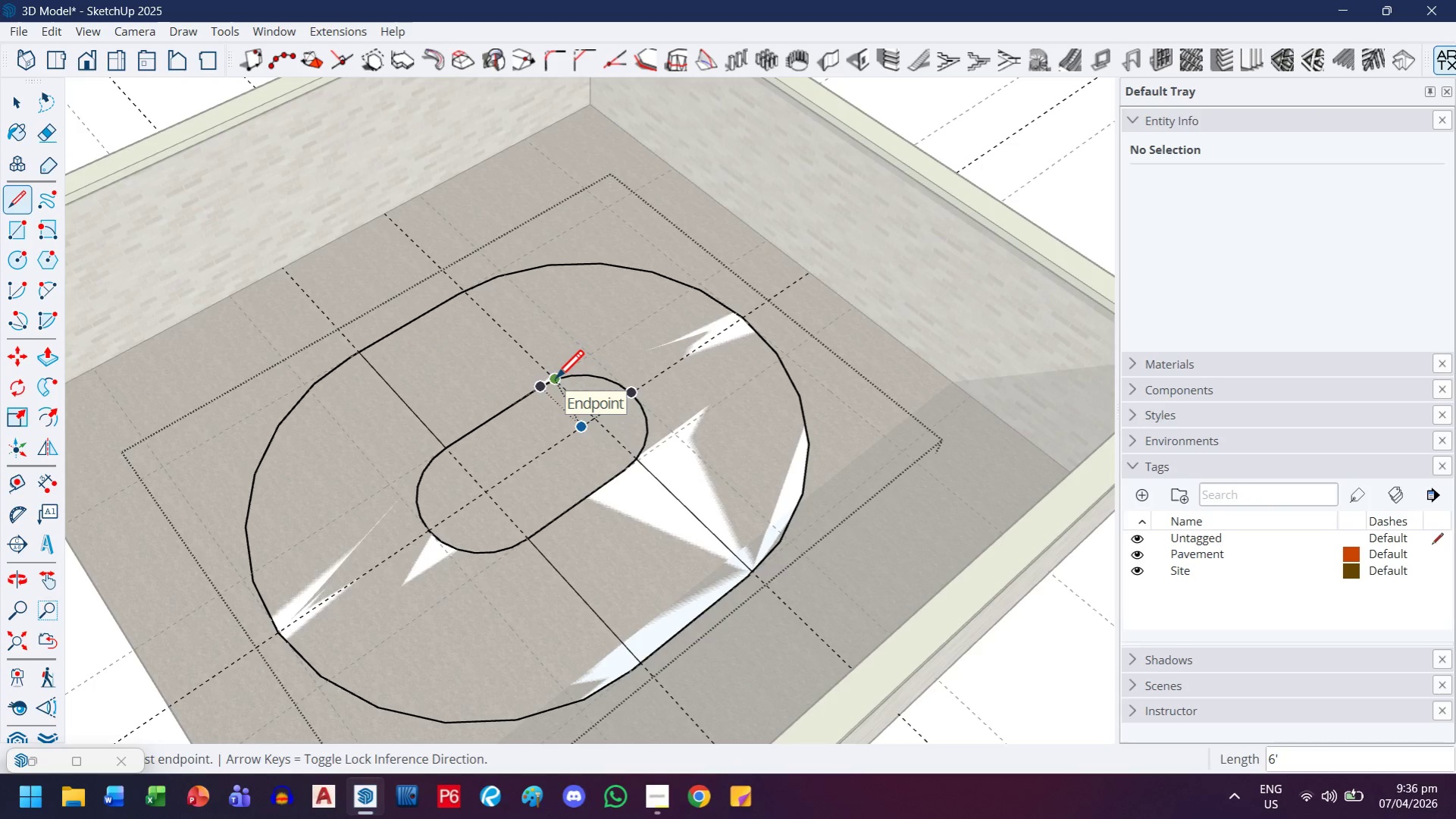 
left_click([555, 381])
 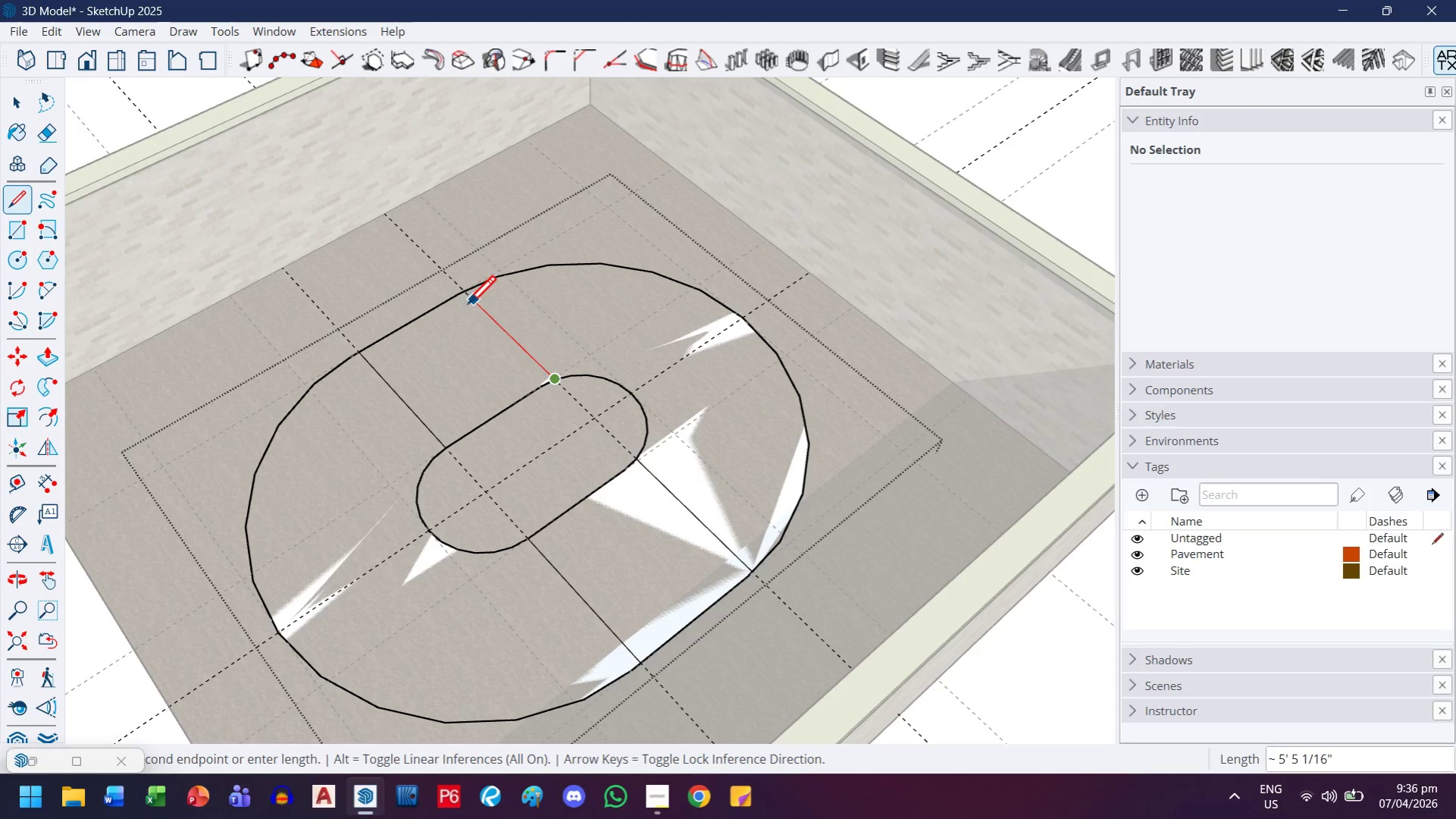 
left_click([465, 293])
 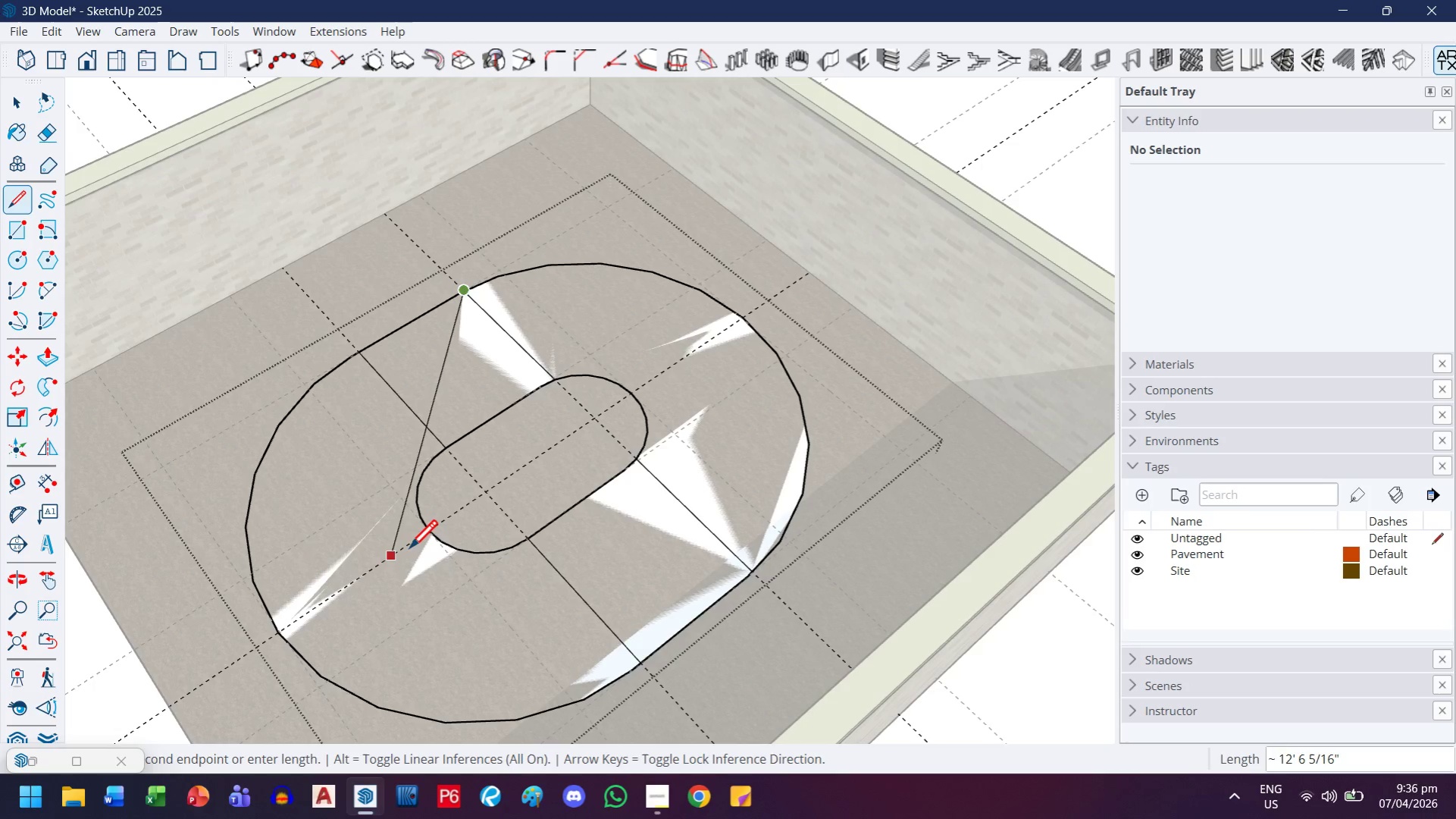 
key(Escape)
 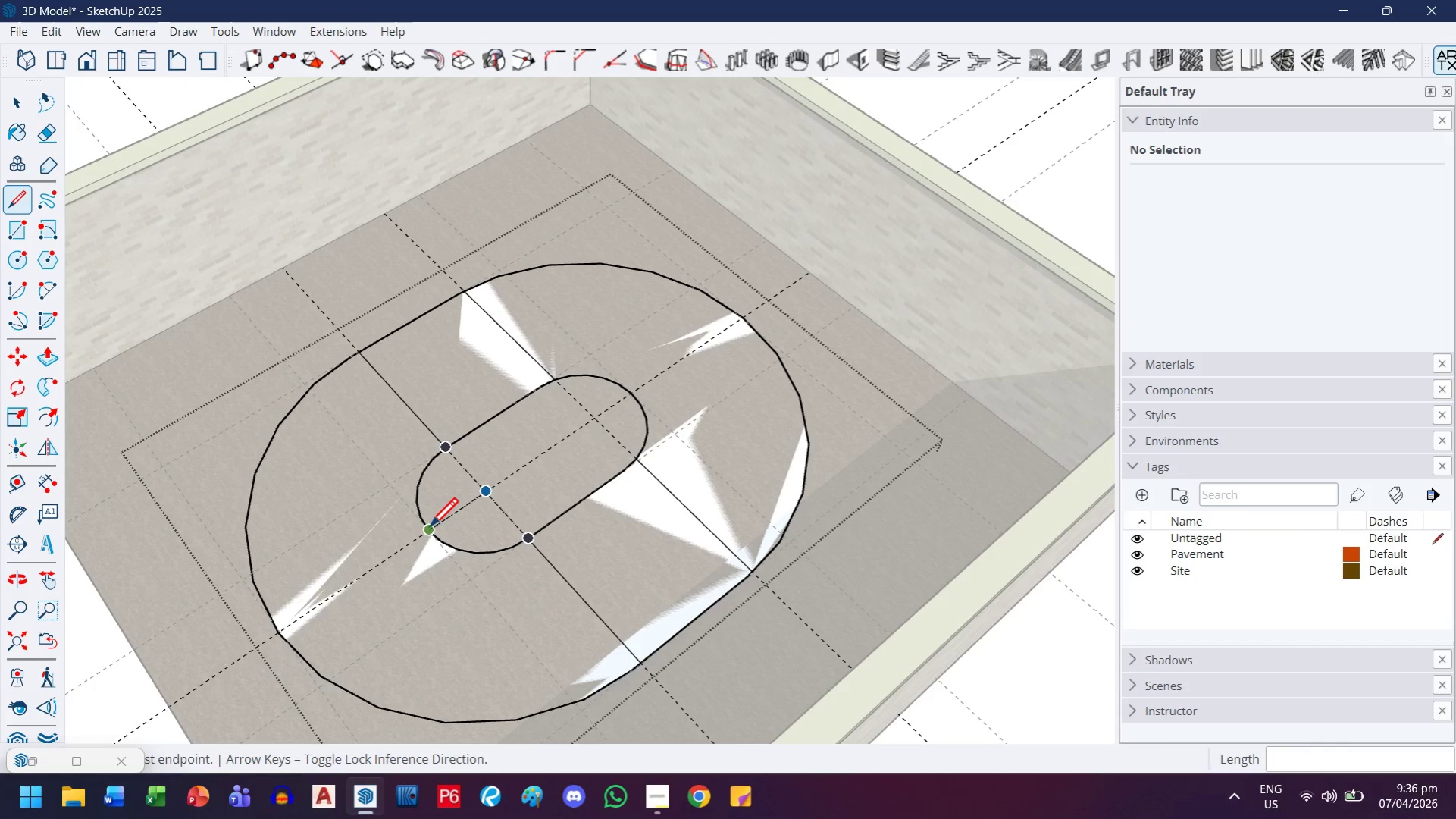 
left_click_drag(start_coordinate=[429, 529], to_coordinate=[425, 532])
 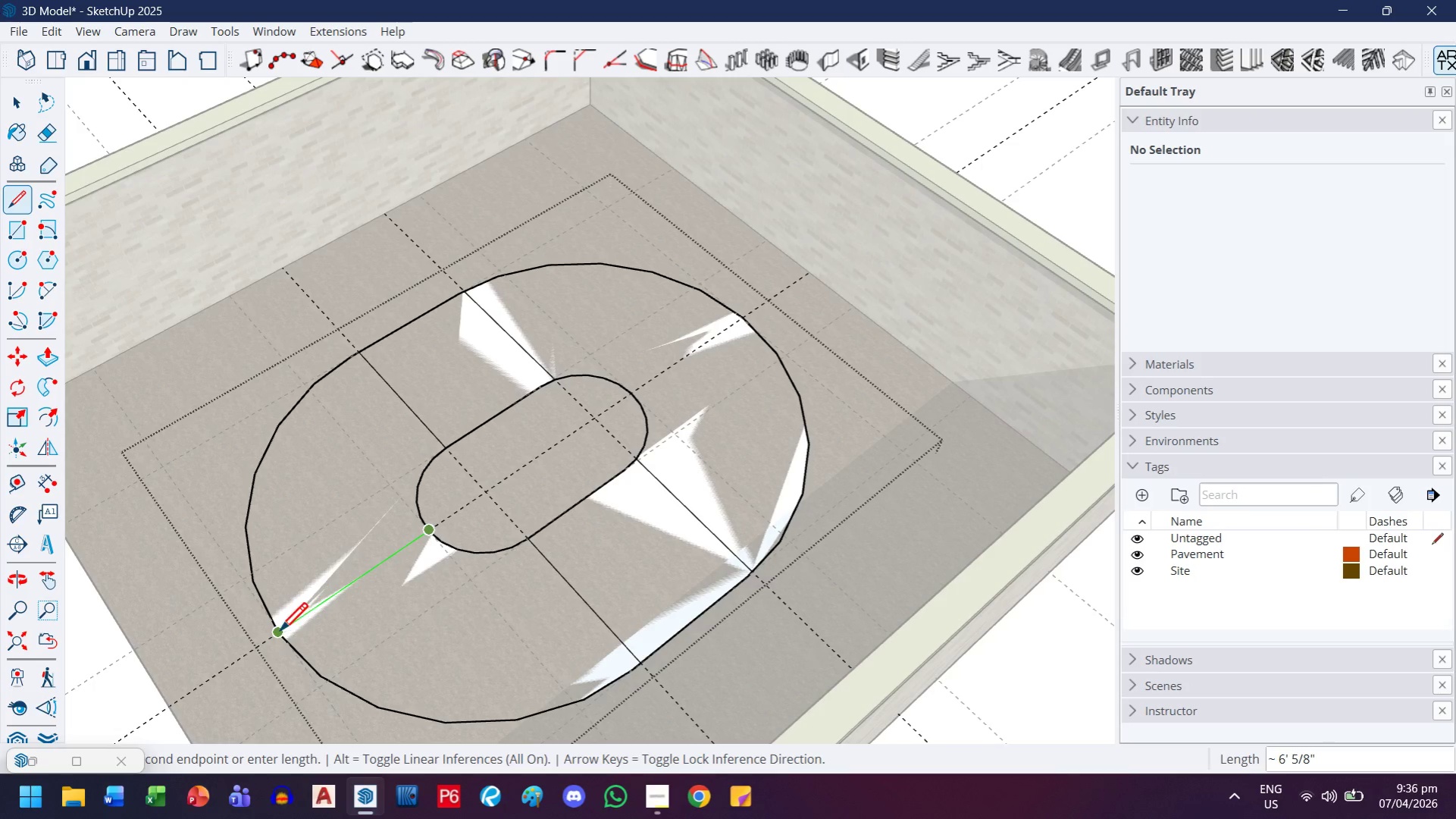 
left_click([277, 633])
 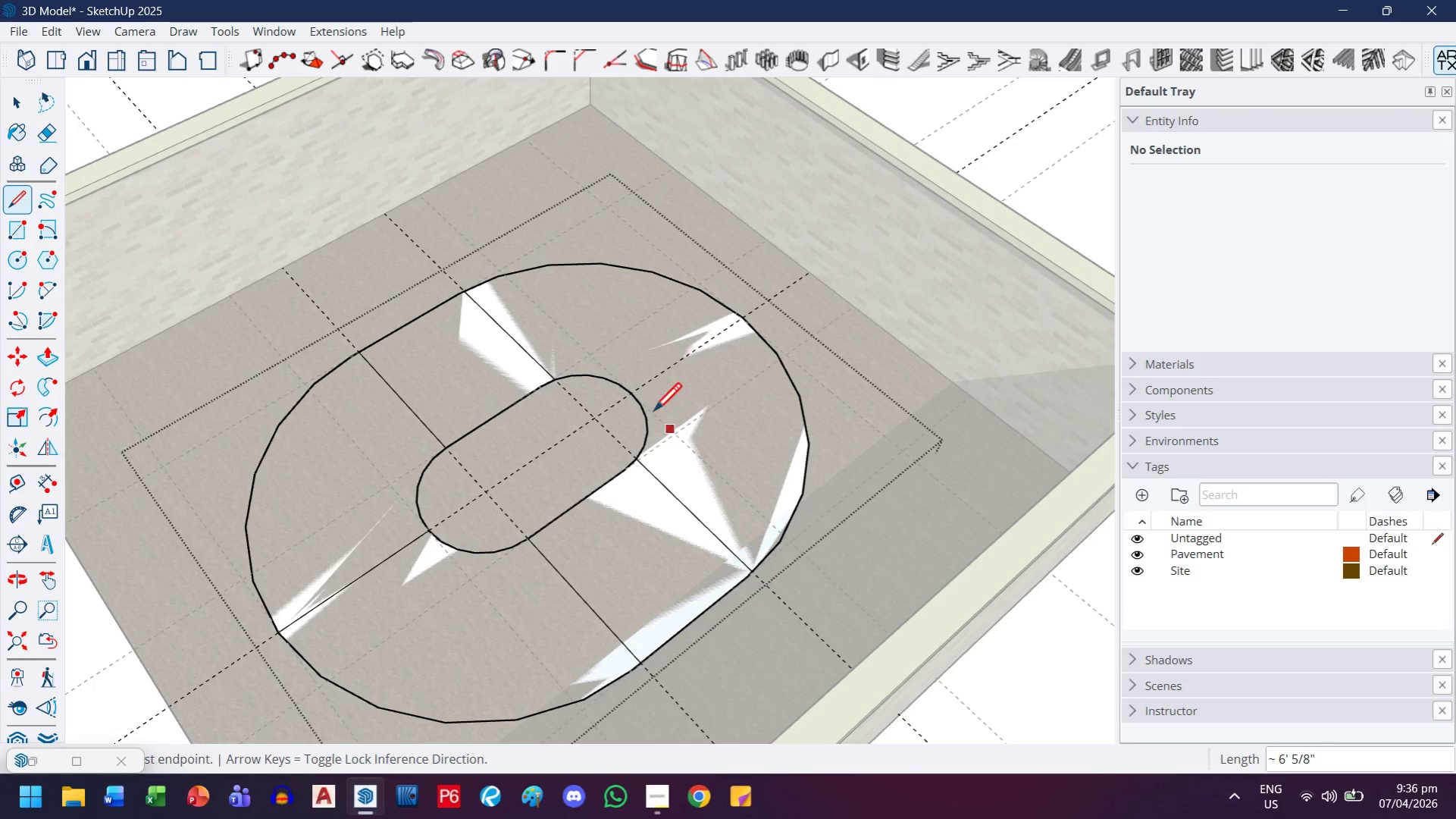 
key(E)
 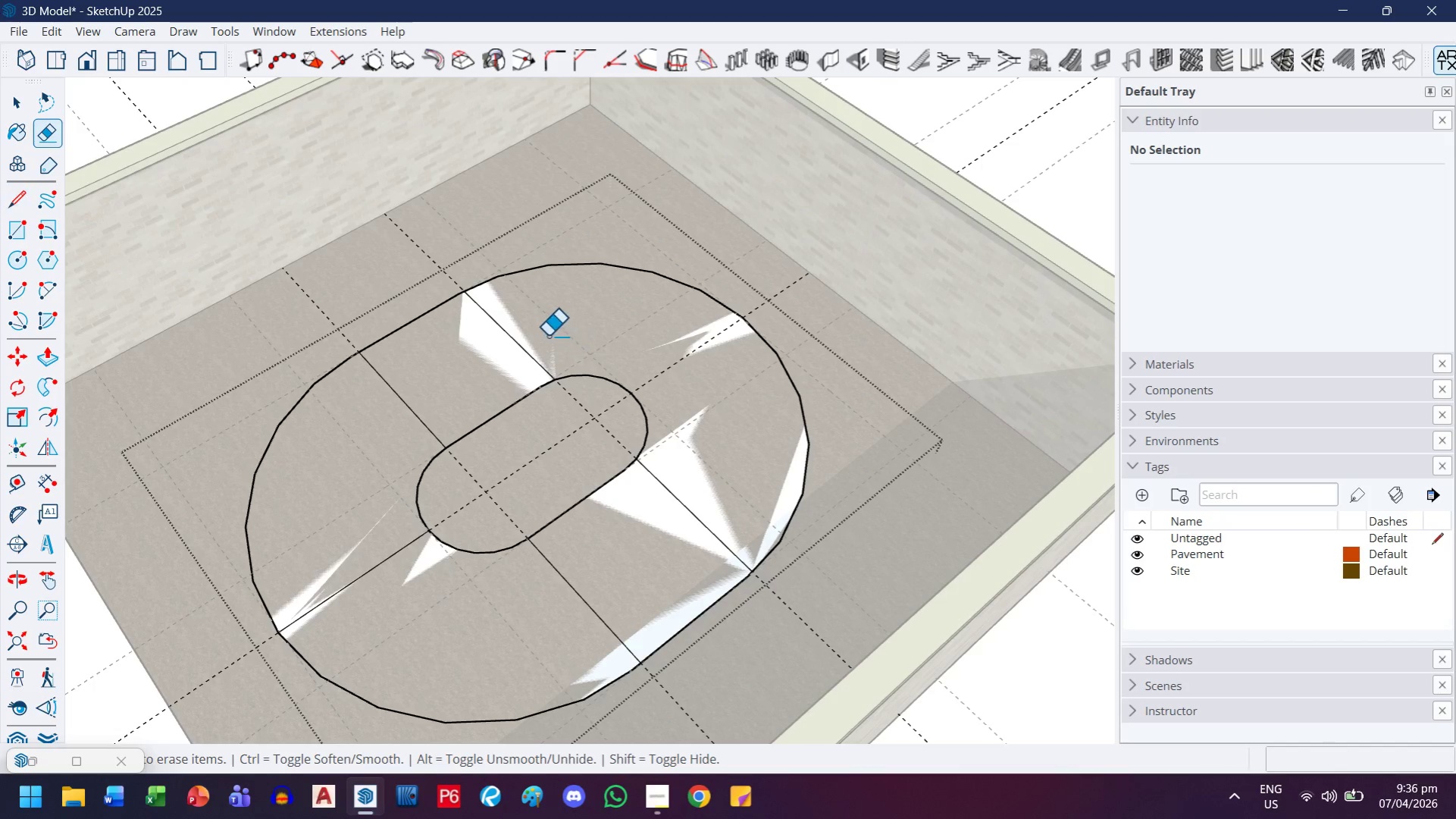 
left_click_drag(start_coordinate=[545, 335], to_coordinate=[690, 456])
 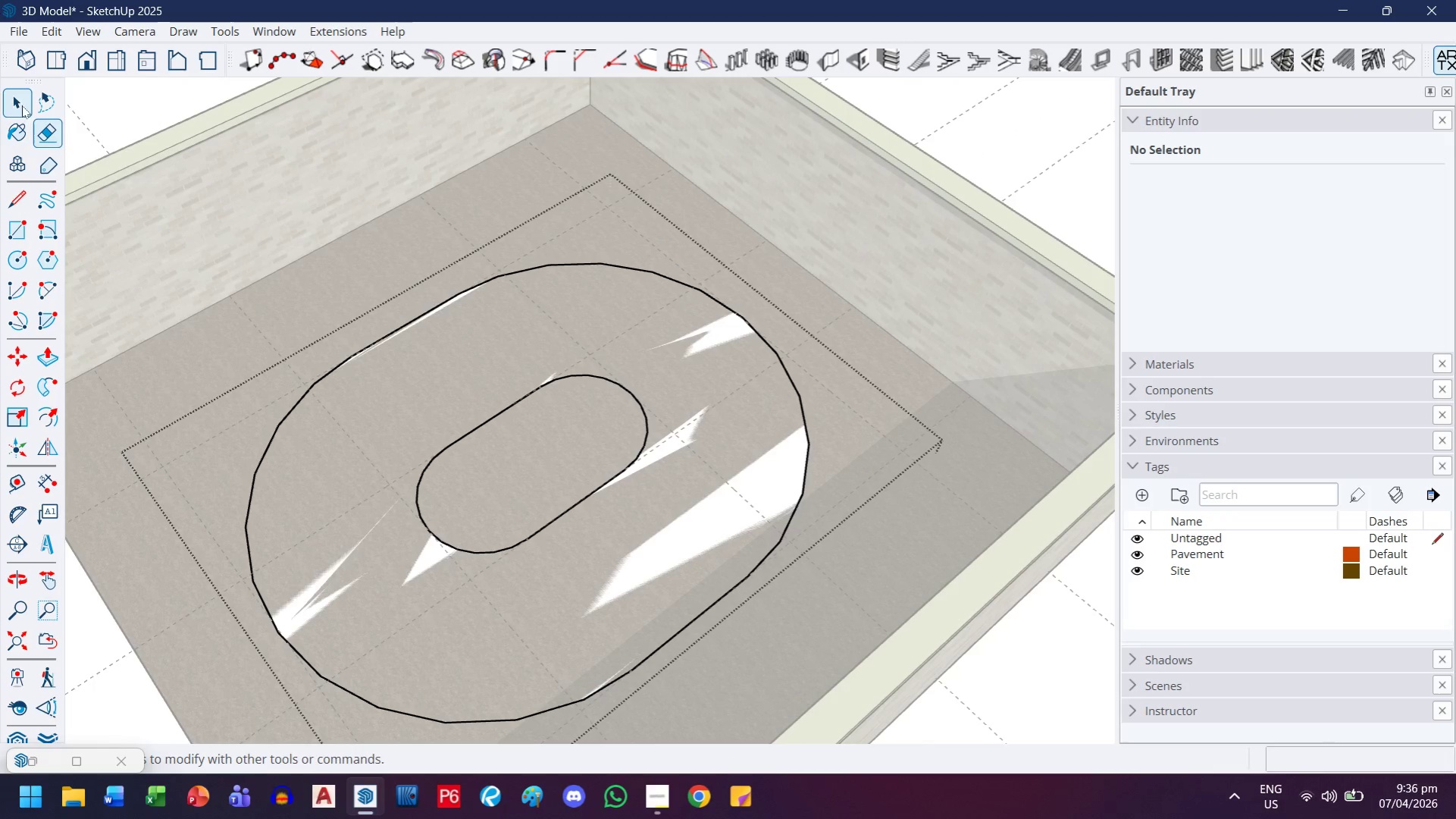 
key(Escape)
 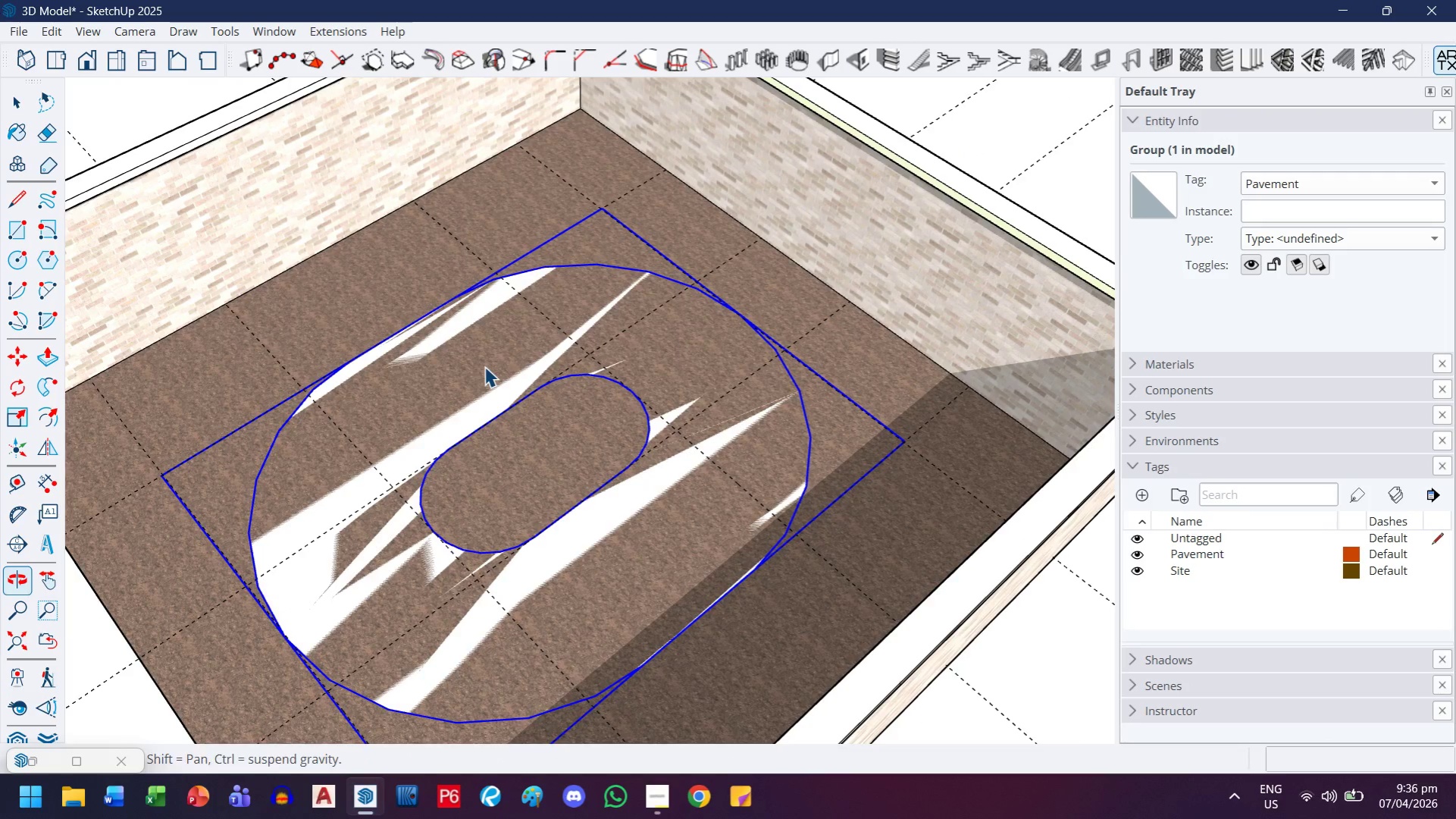 
double_click([484, 361])
 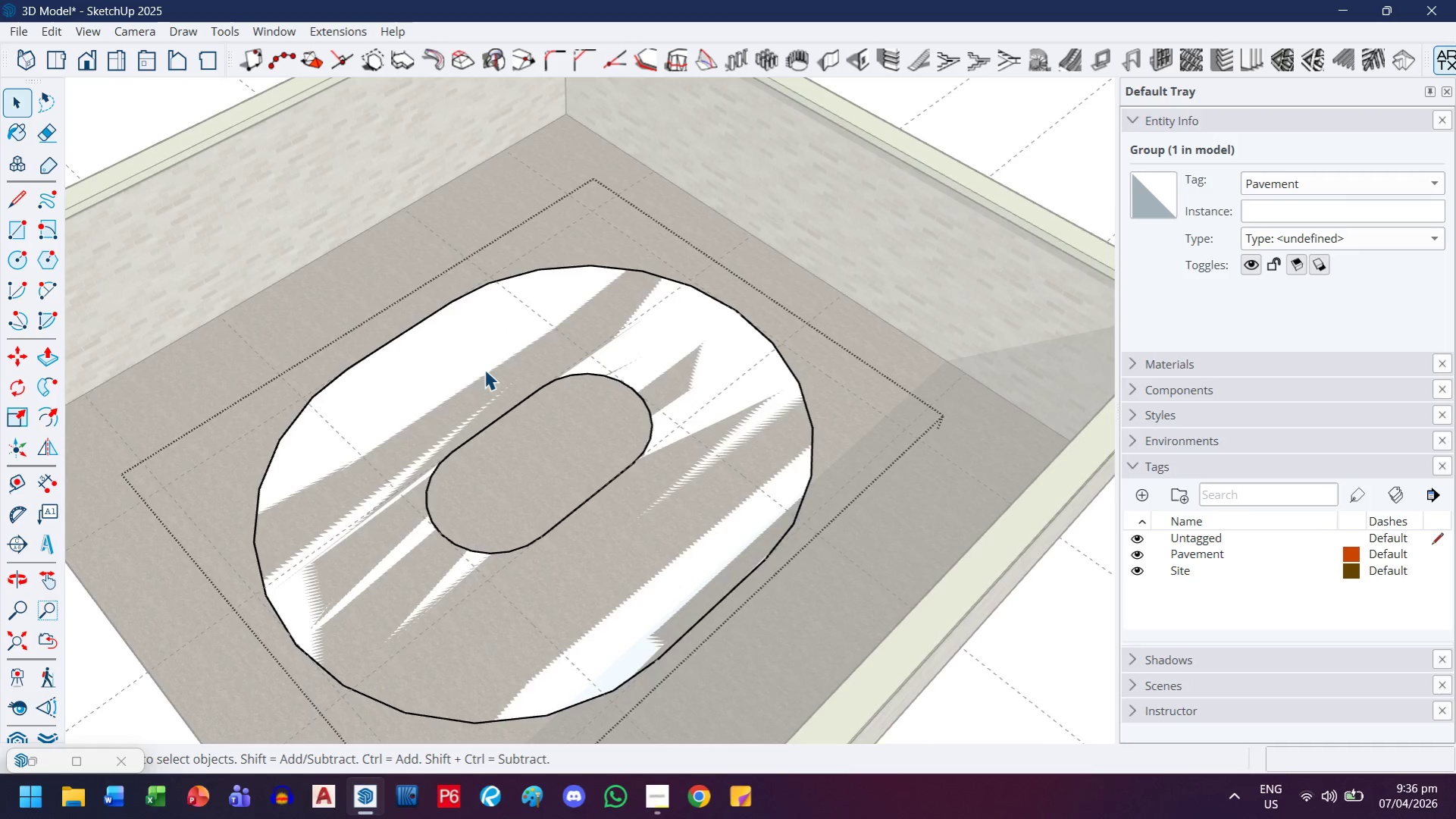 
key(H)
 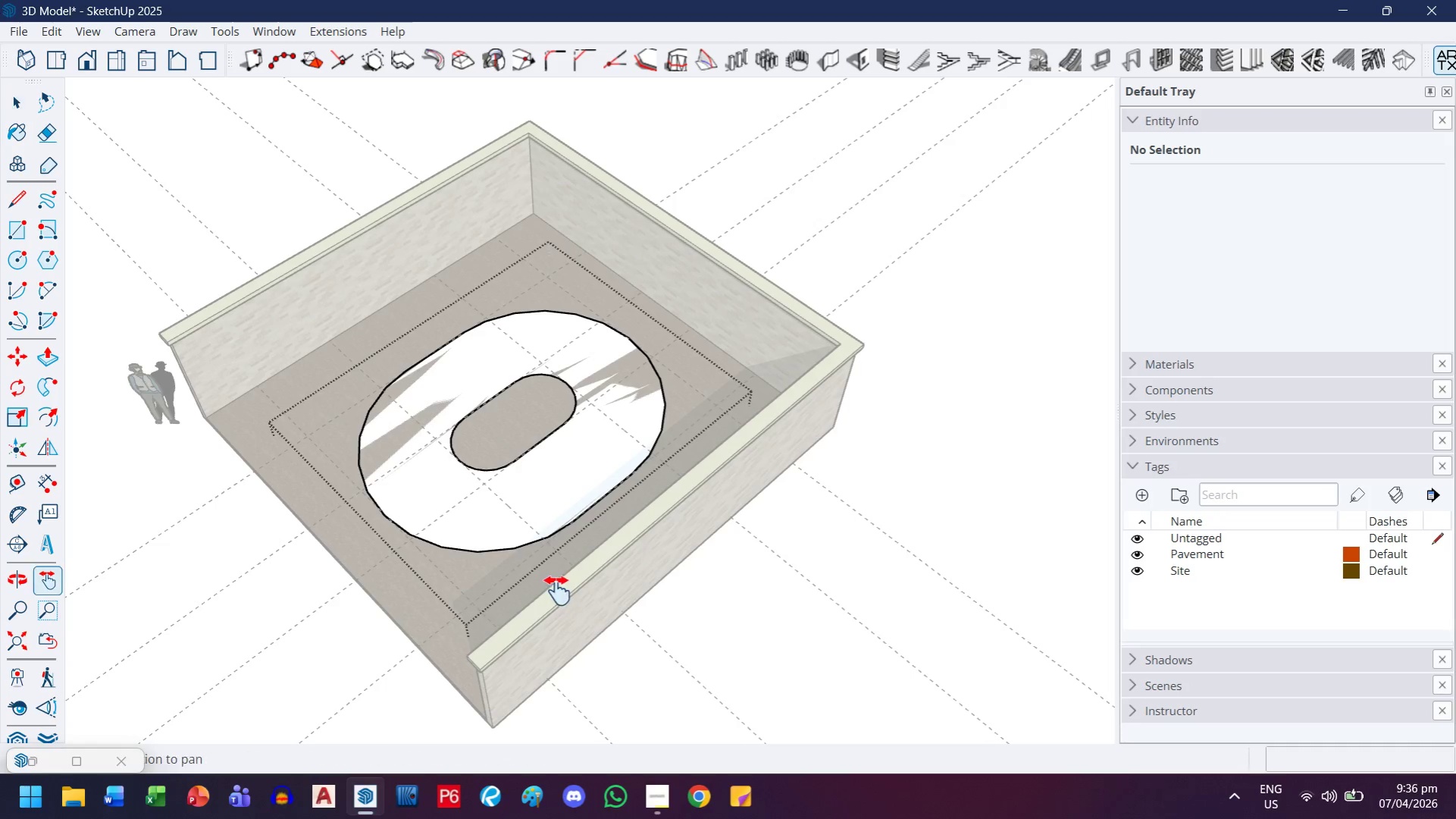 
left_click_drag(start_coordinate=[557, 588], to_coordinate=[562, 429])
 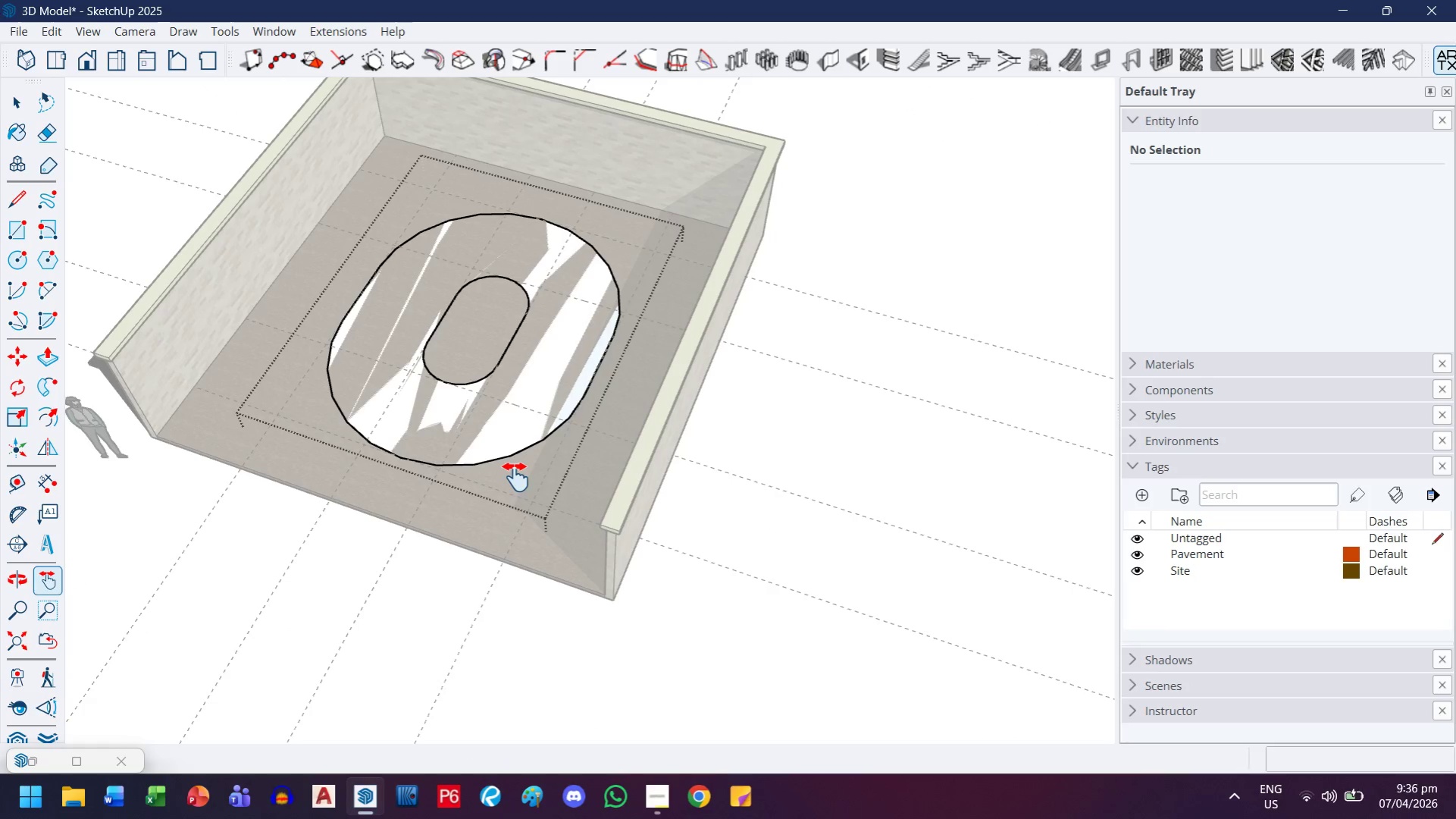 
scroll: coordinate [475, 391], scroll_direction: down, amount: 6.0
 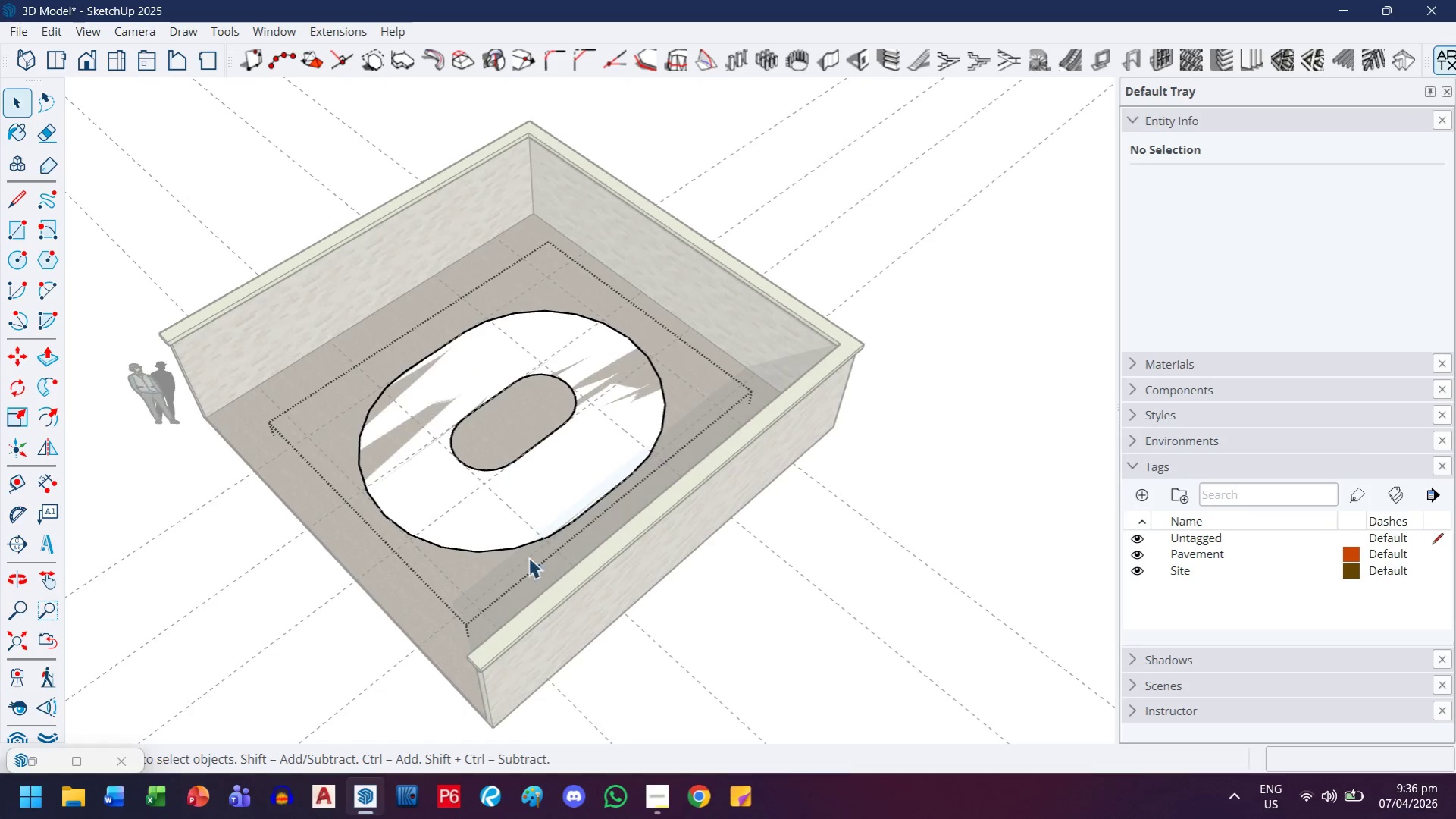 
key(Escape)
 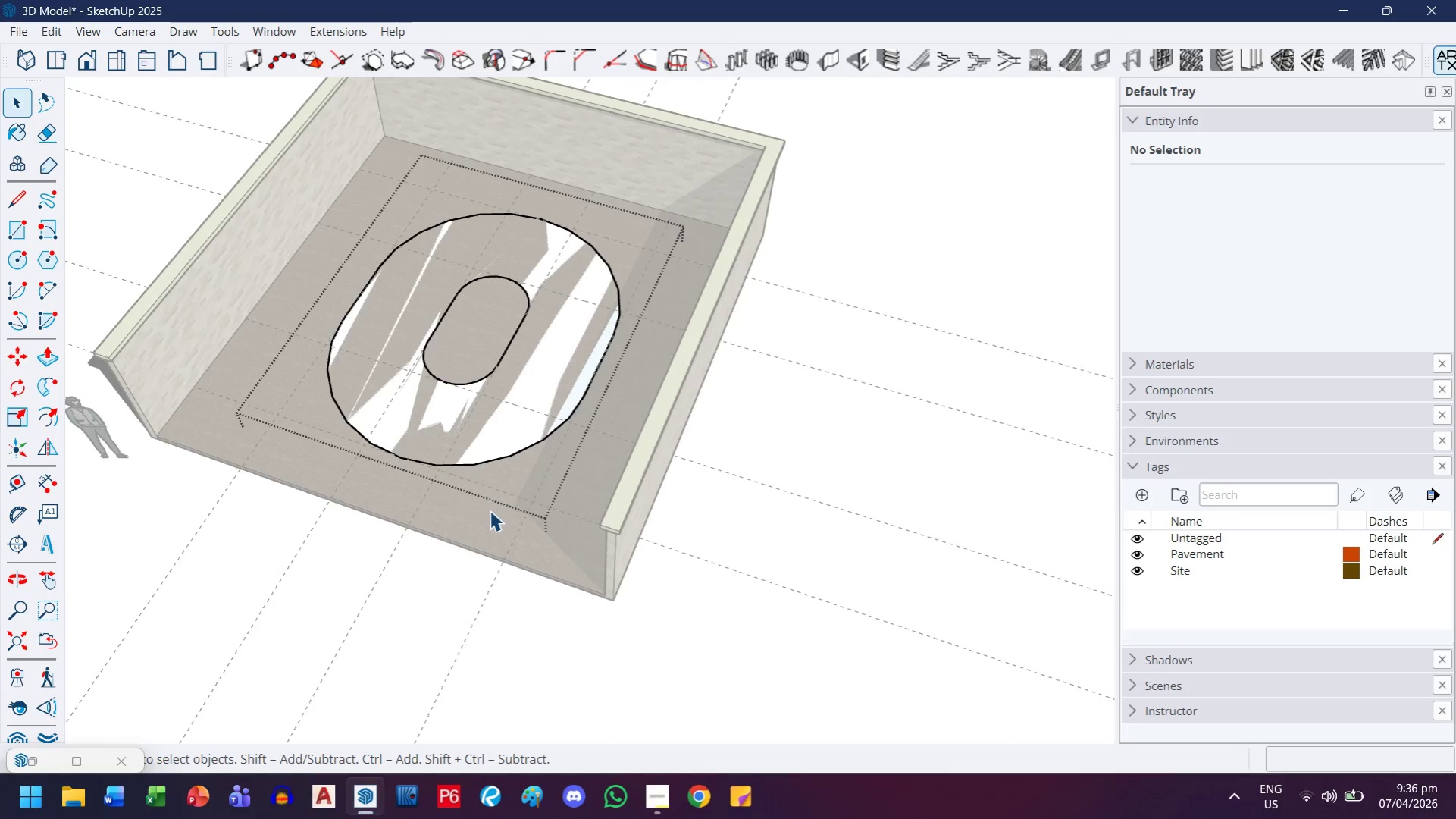 
key(Escape)
 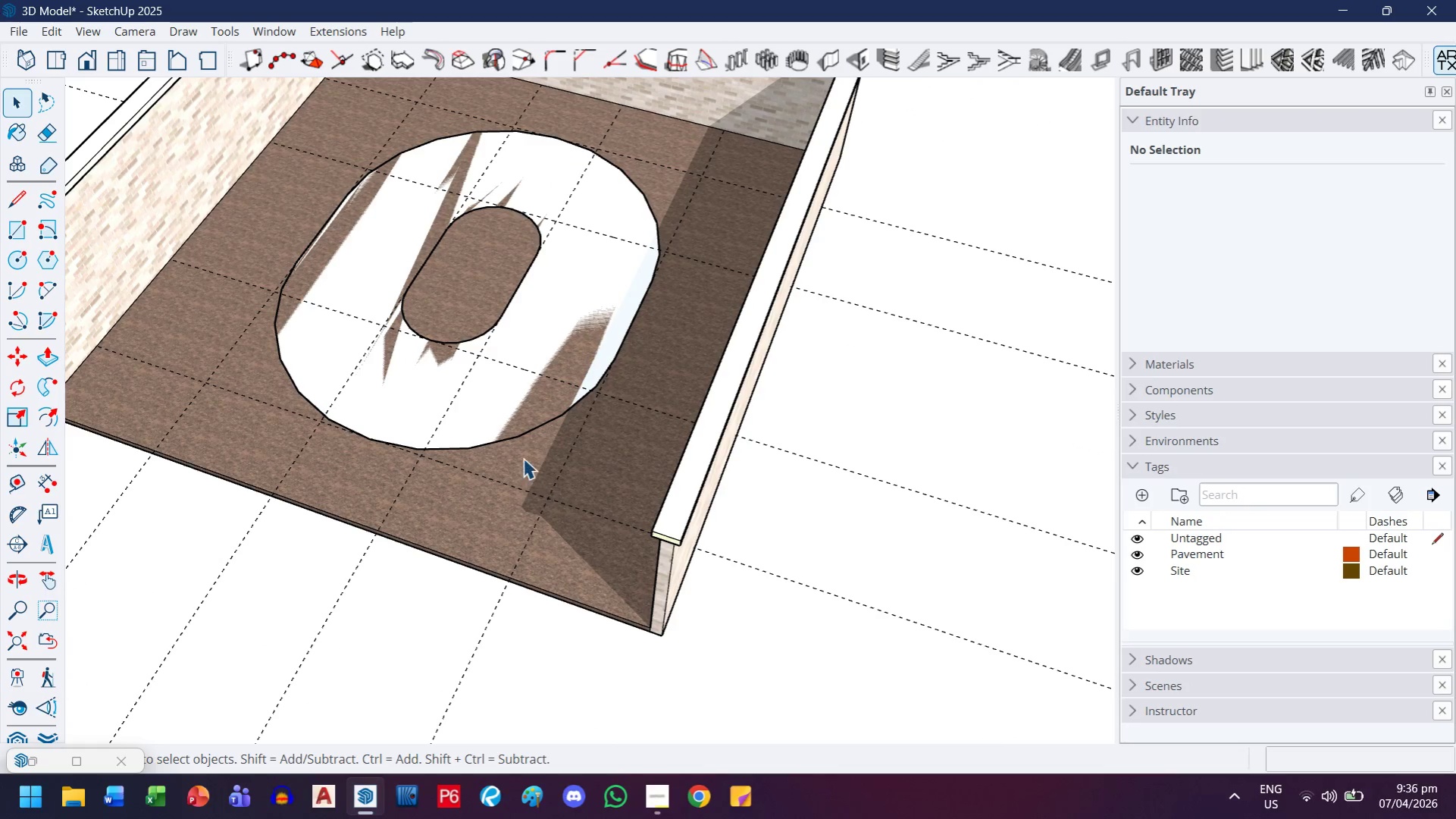 
scroll: coordinate [521, 458], scroll_direction: up, amount: 7.0
 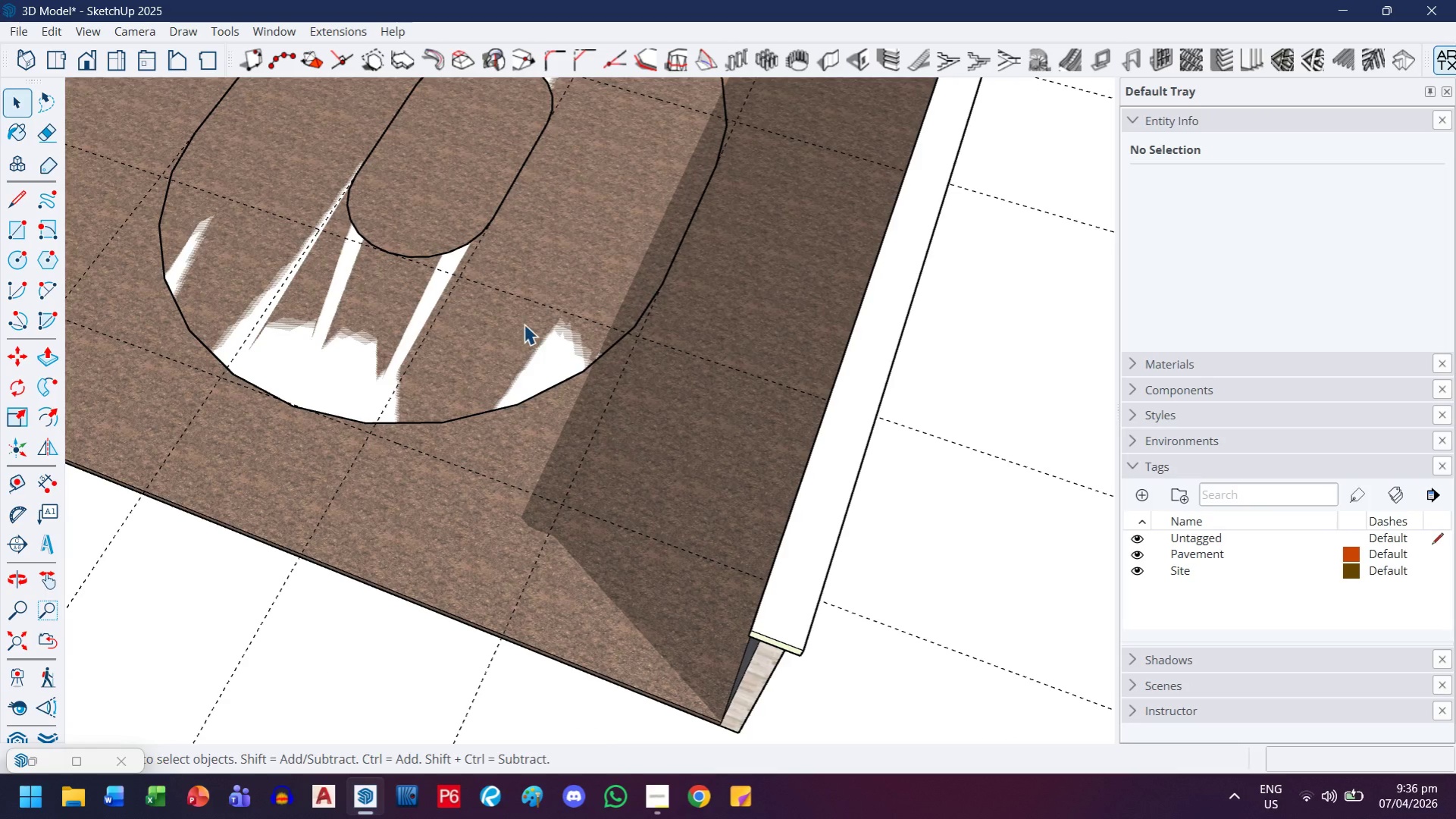 
double_click([524, 324])
 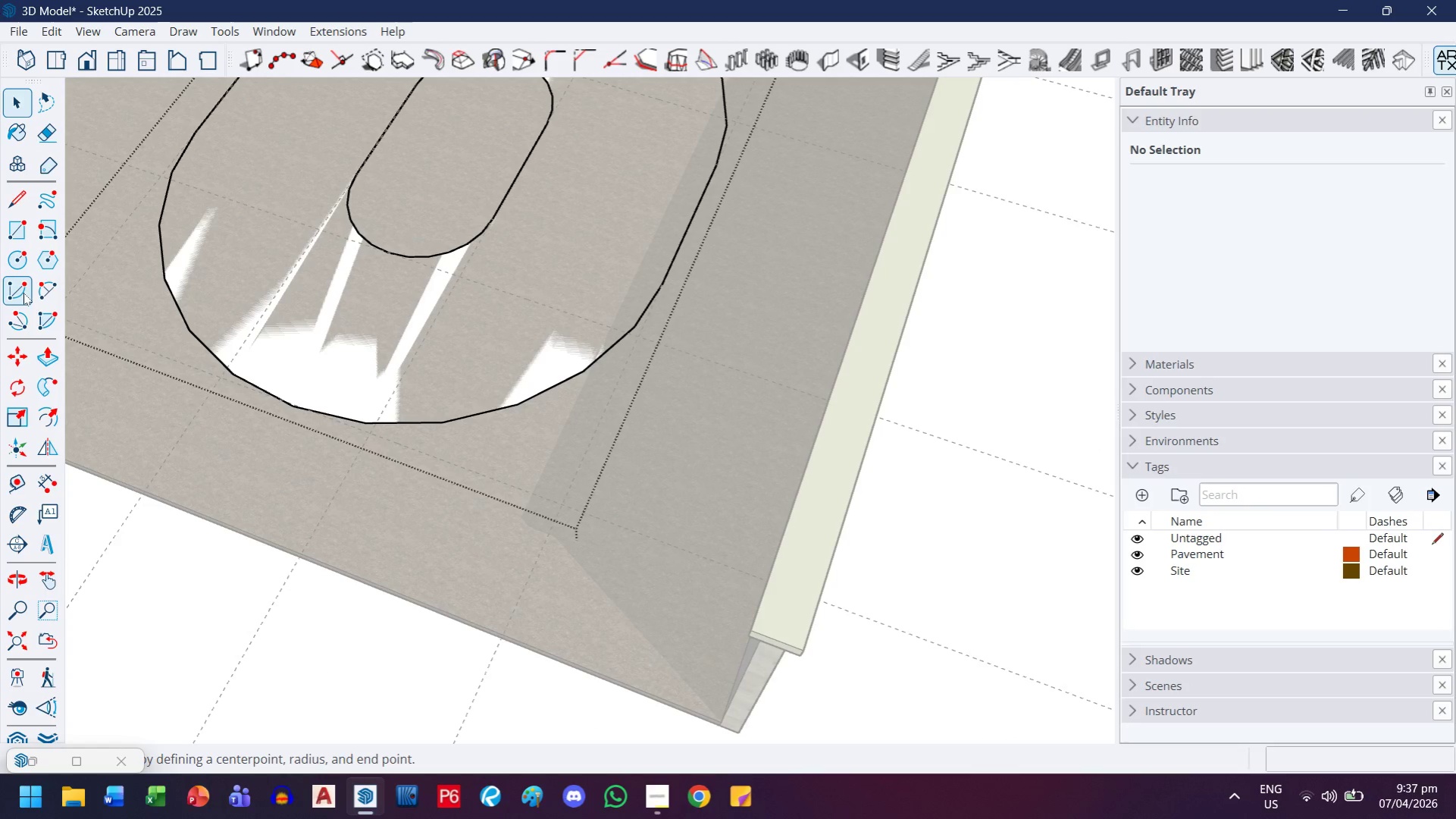 
wait(6.97)
 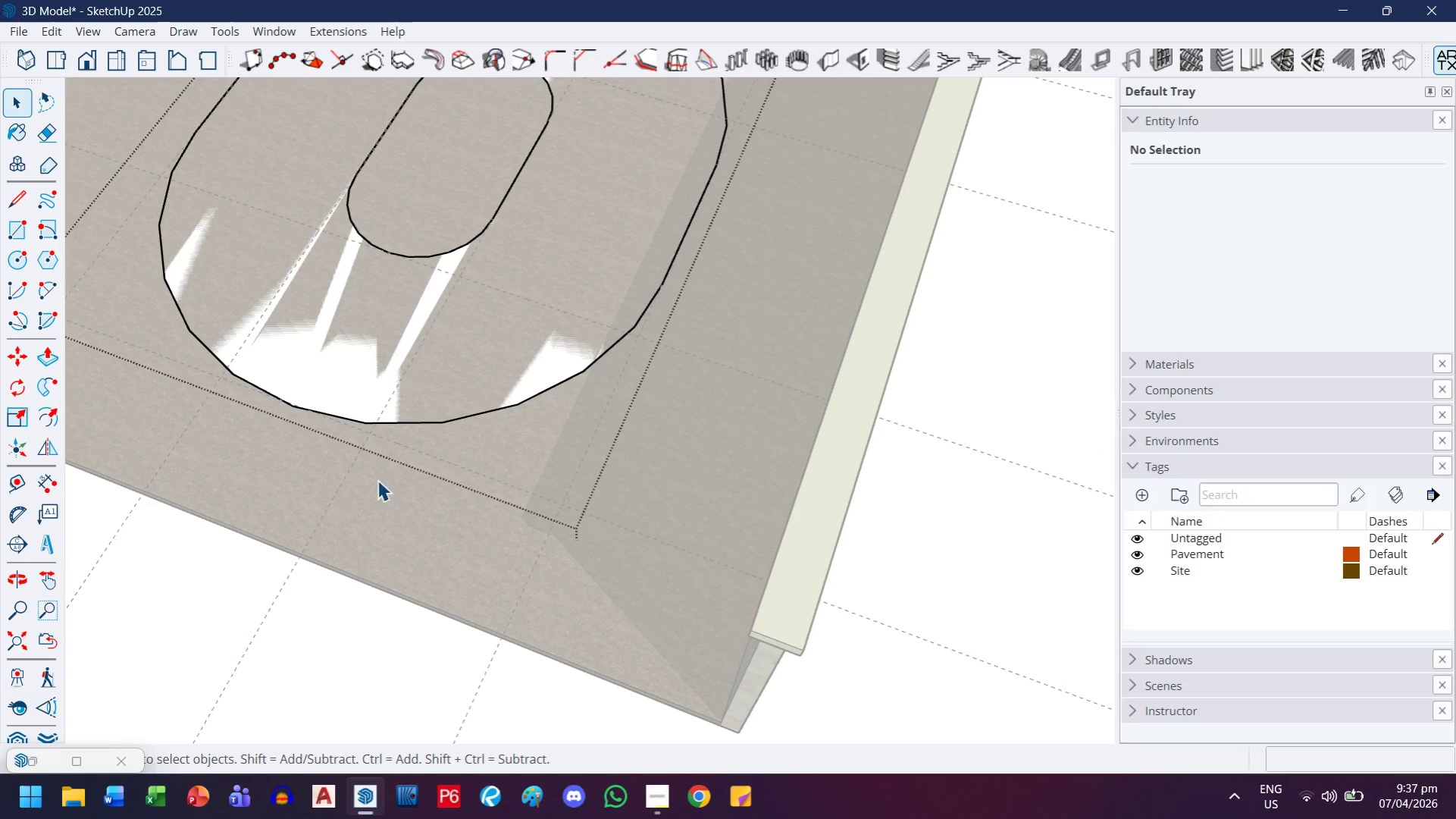 
left_click([22, 27])
 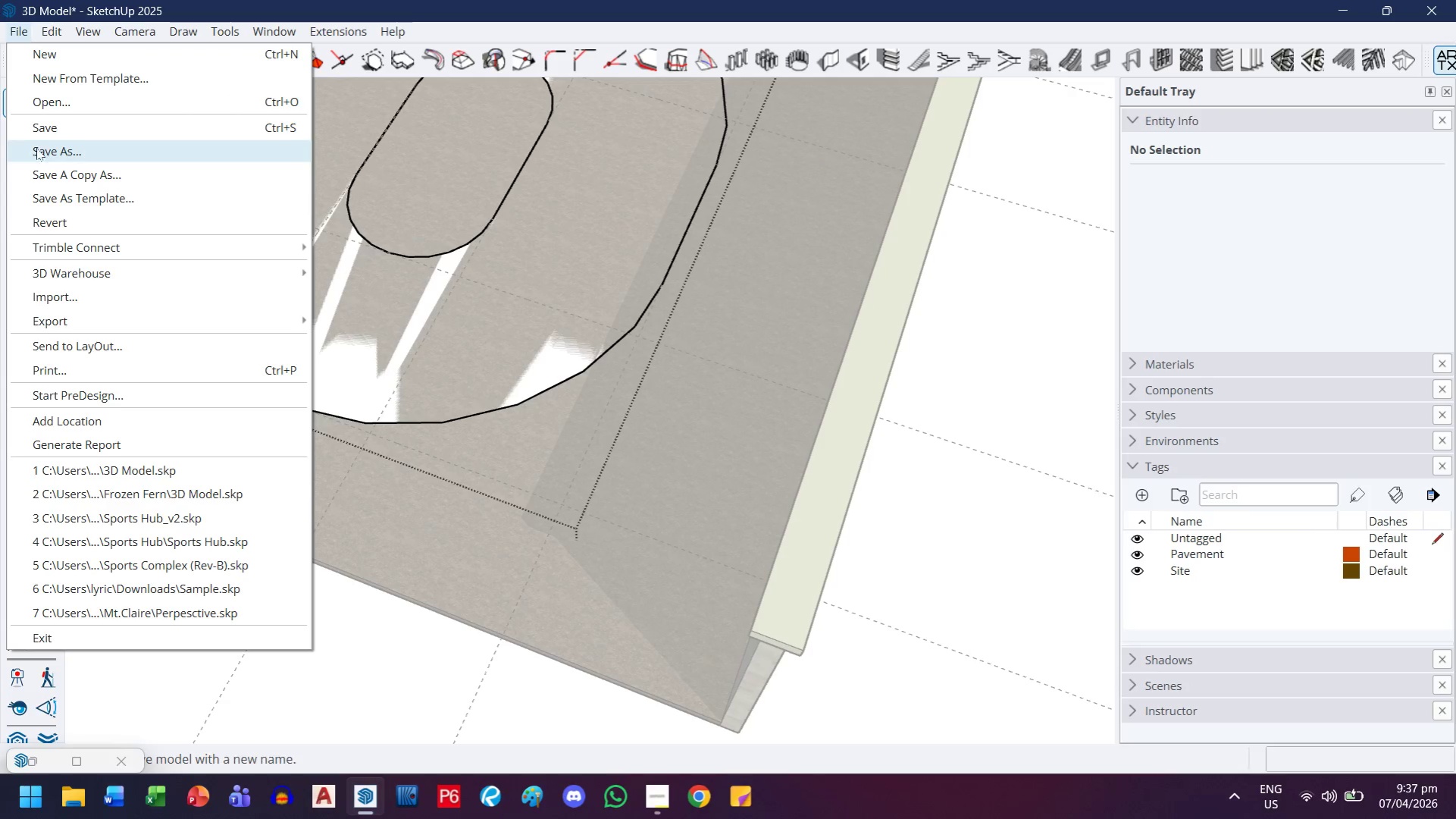 
left_click([37, 132])
 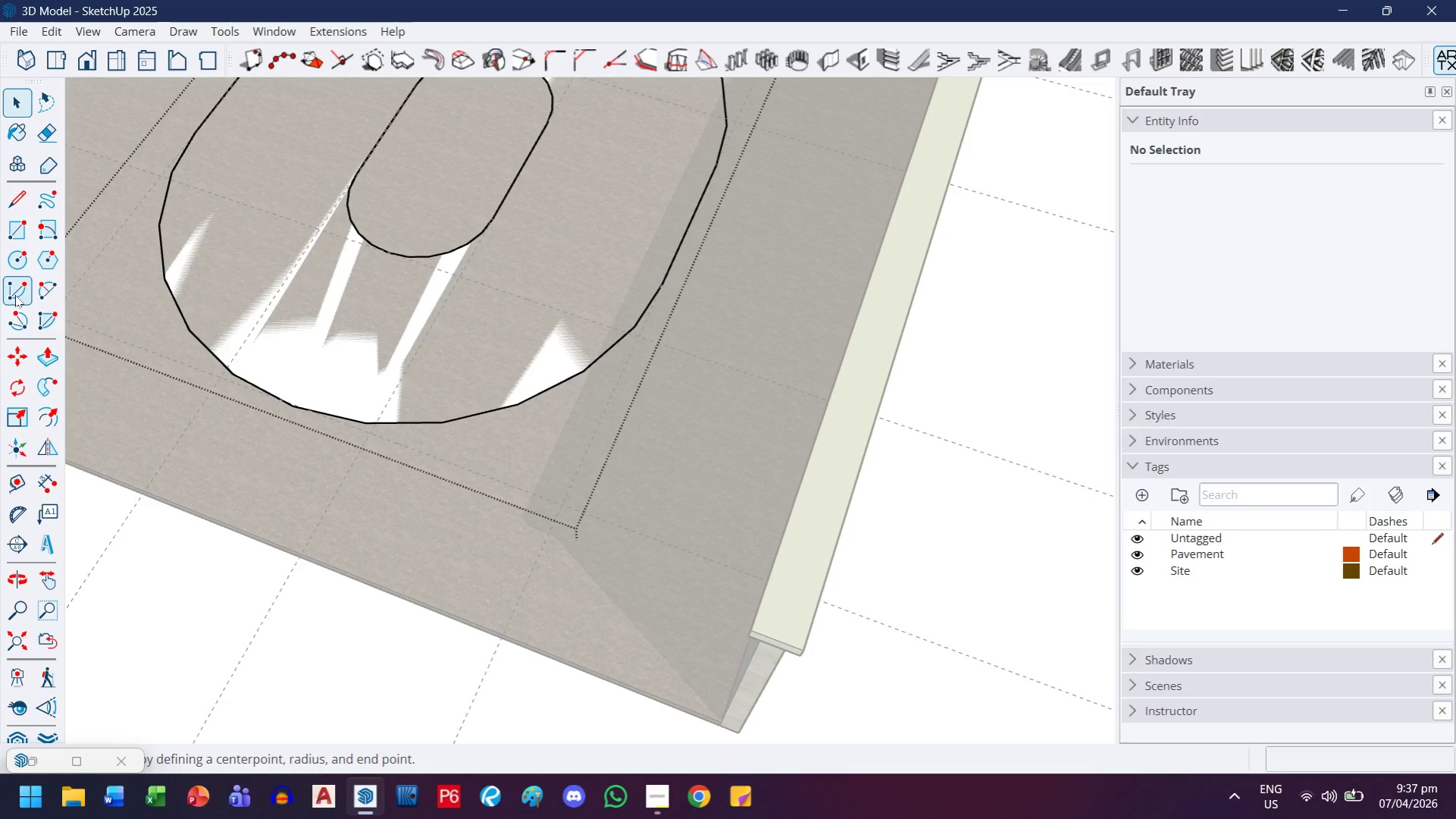 
left_click([14, 291])
 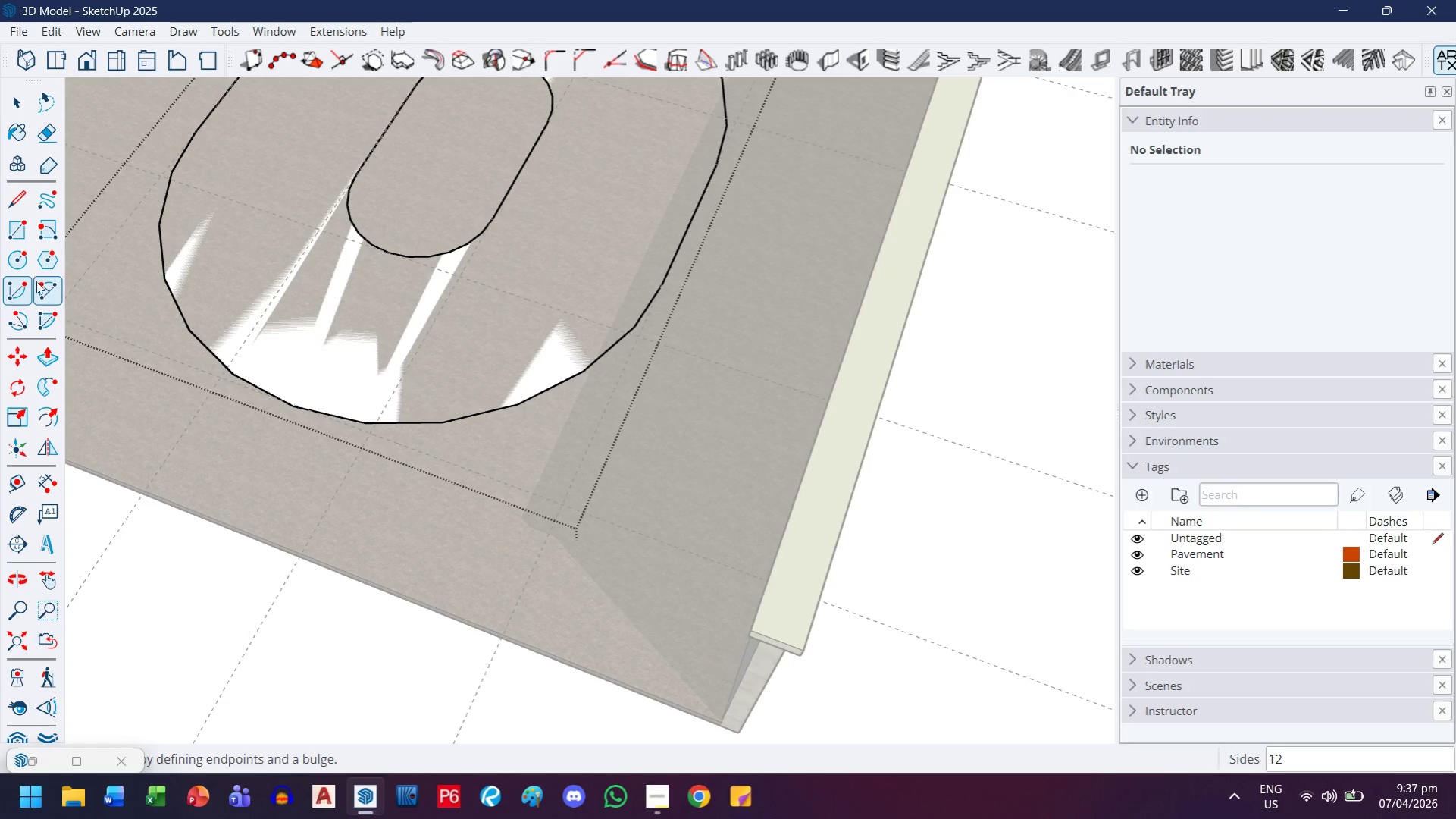 
left_click([40, 290])
 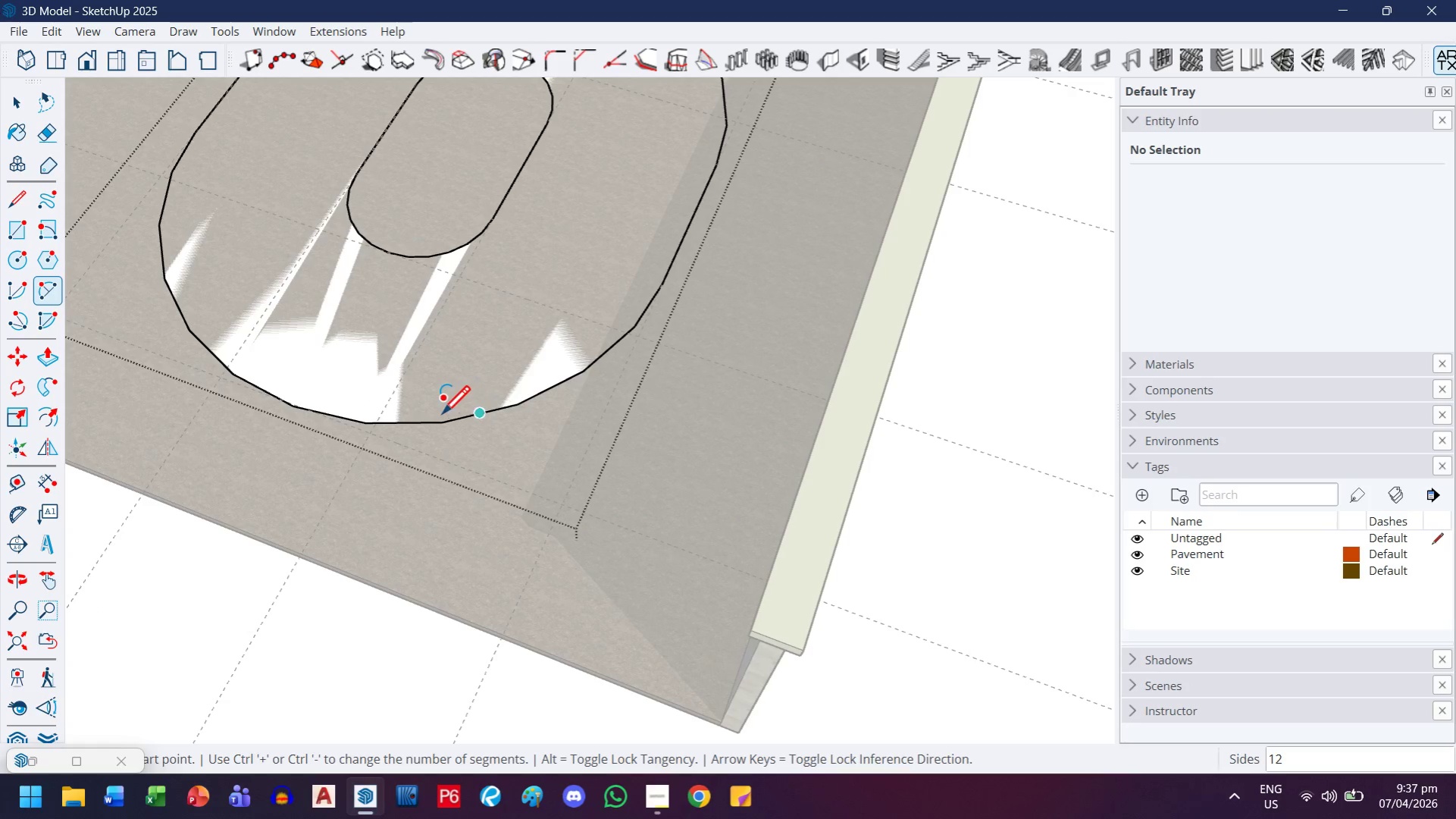 
mouse_move([418, 435])
 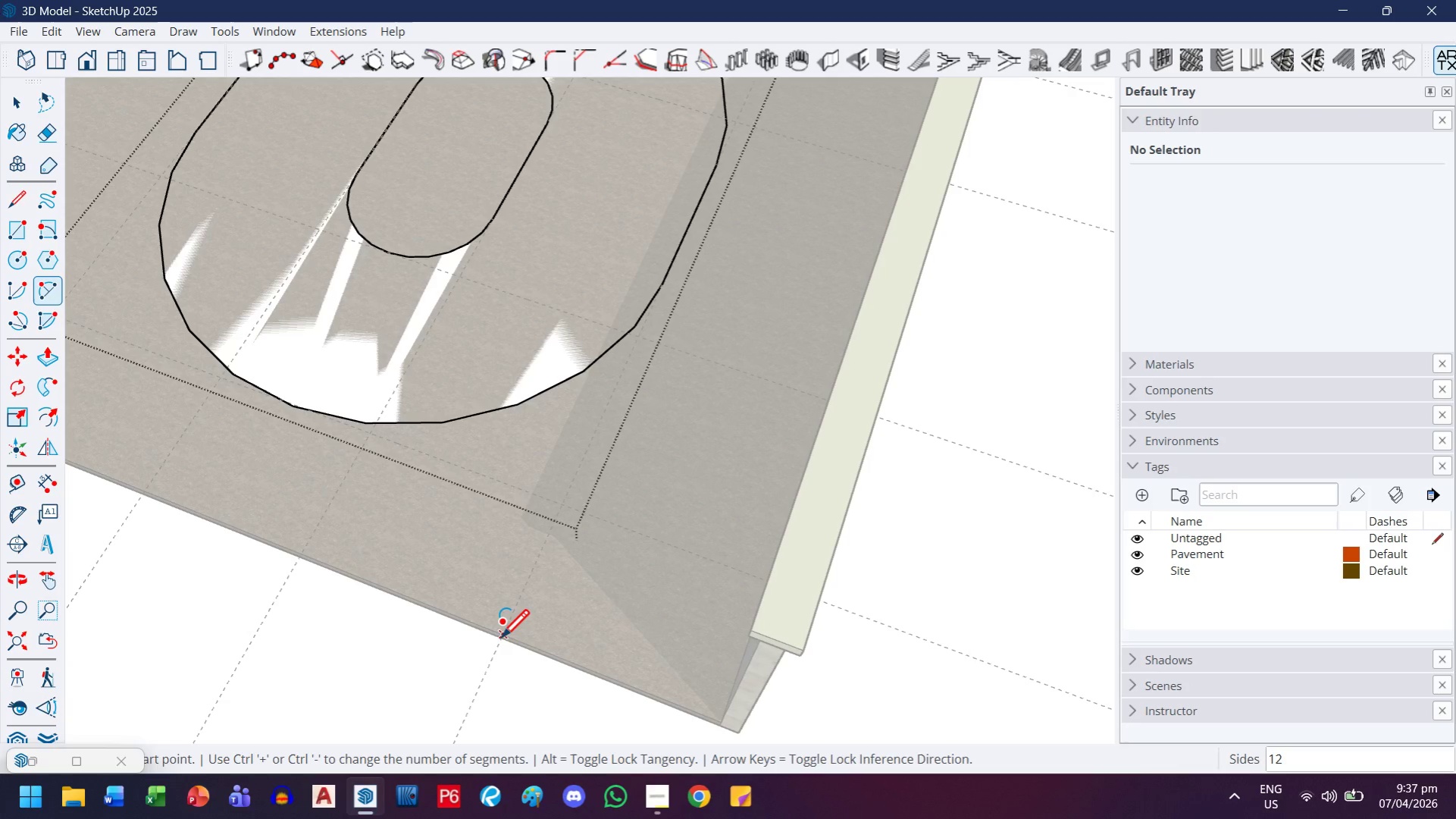 
left_click_drag(start_coordinate=[504, 635], to_coordinate=[503, 621])
 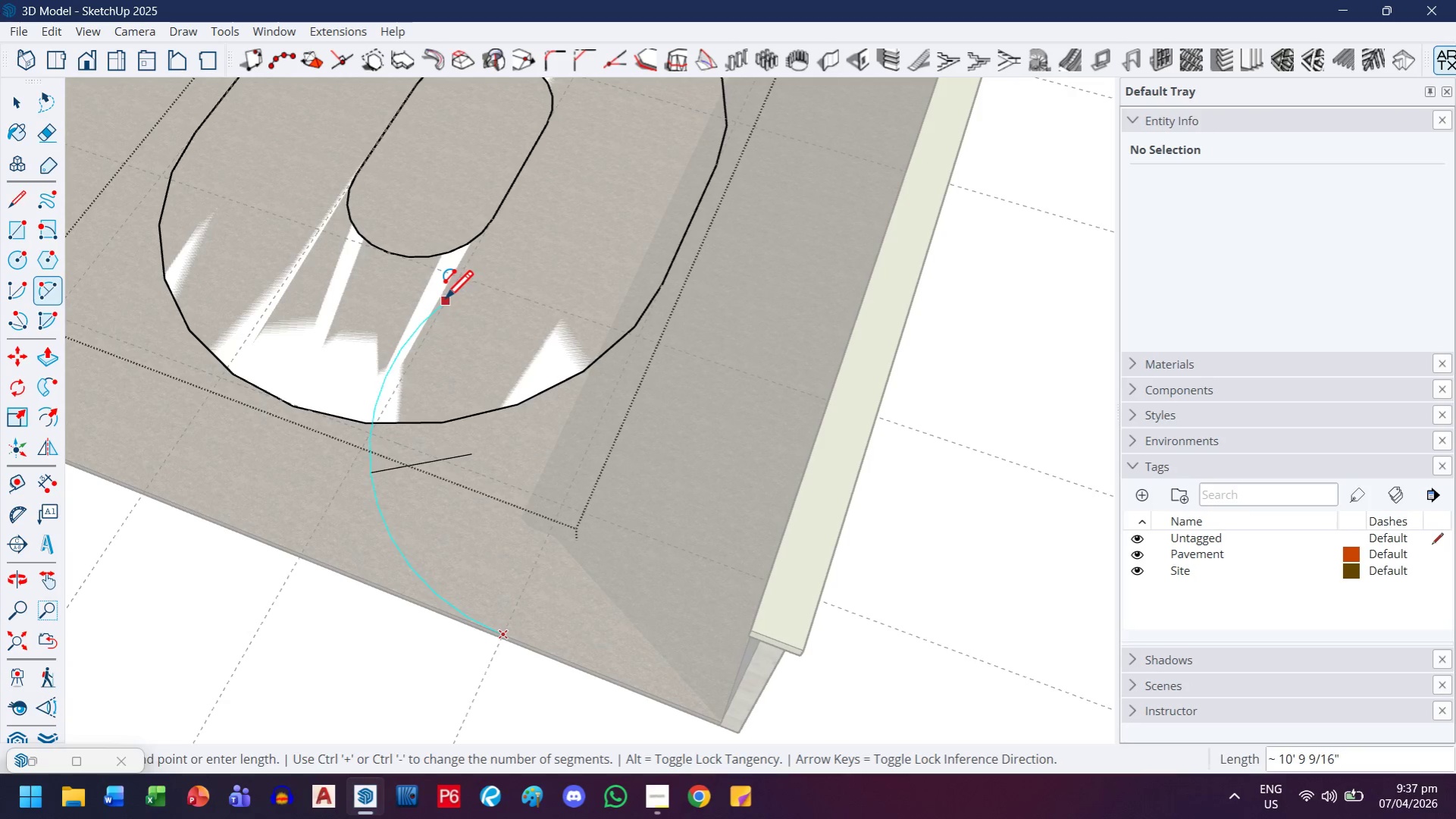 
key(ArrowLeft)
 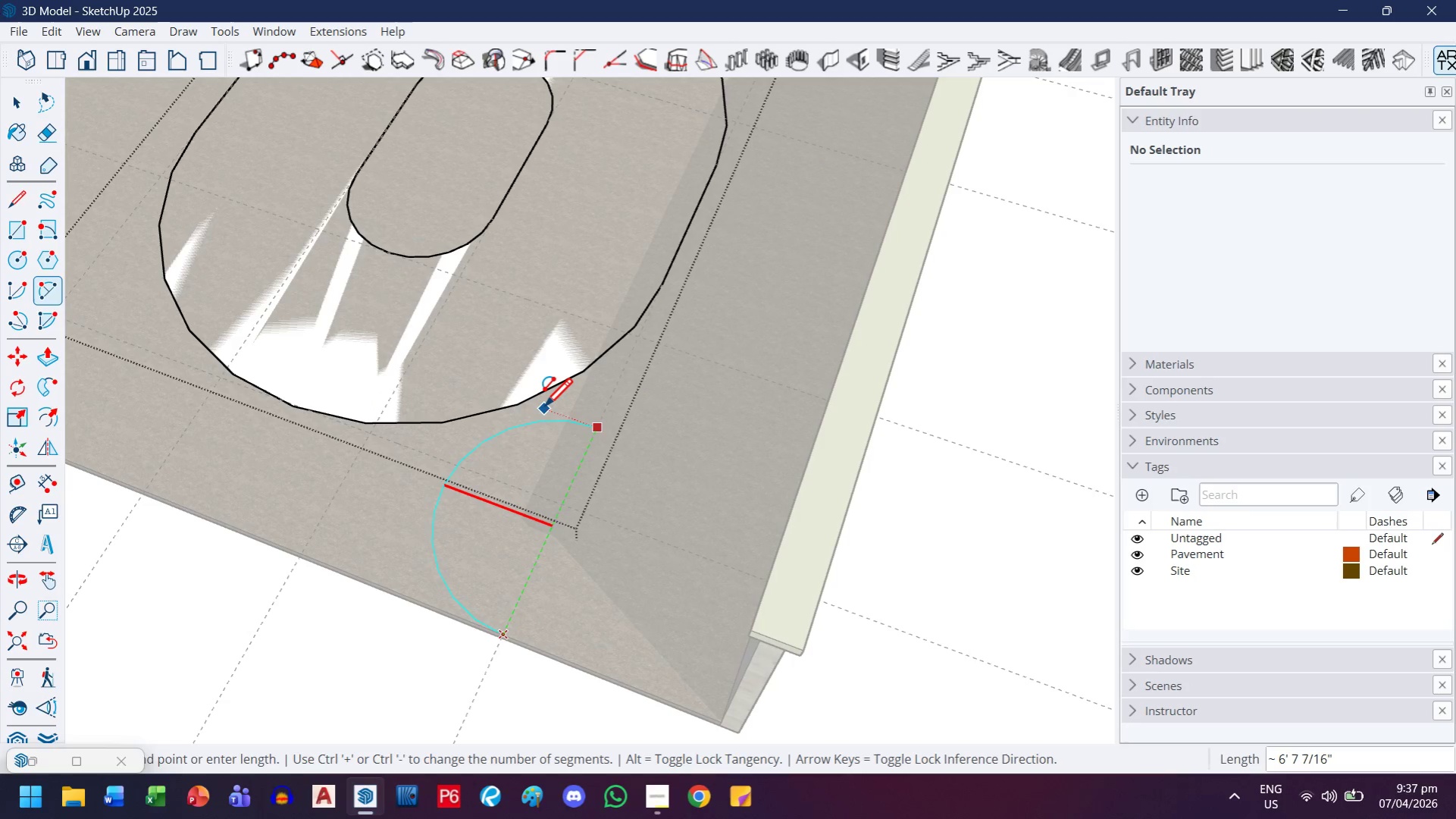 
key(ArrowUp)
 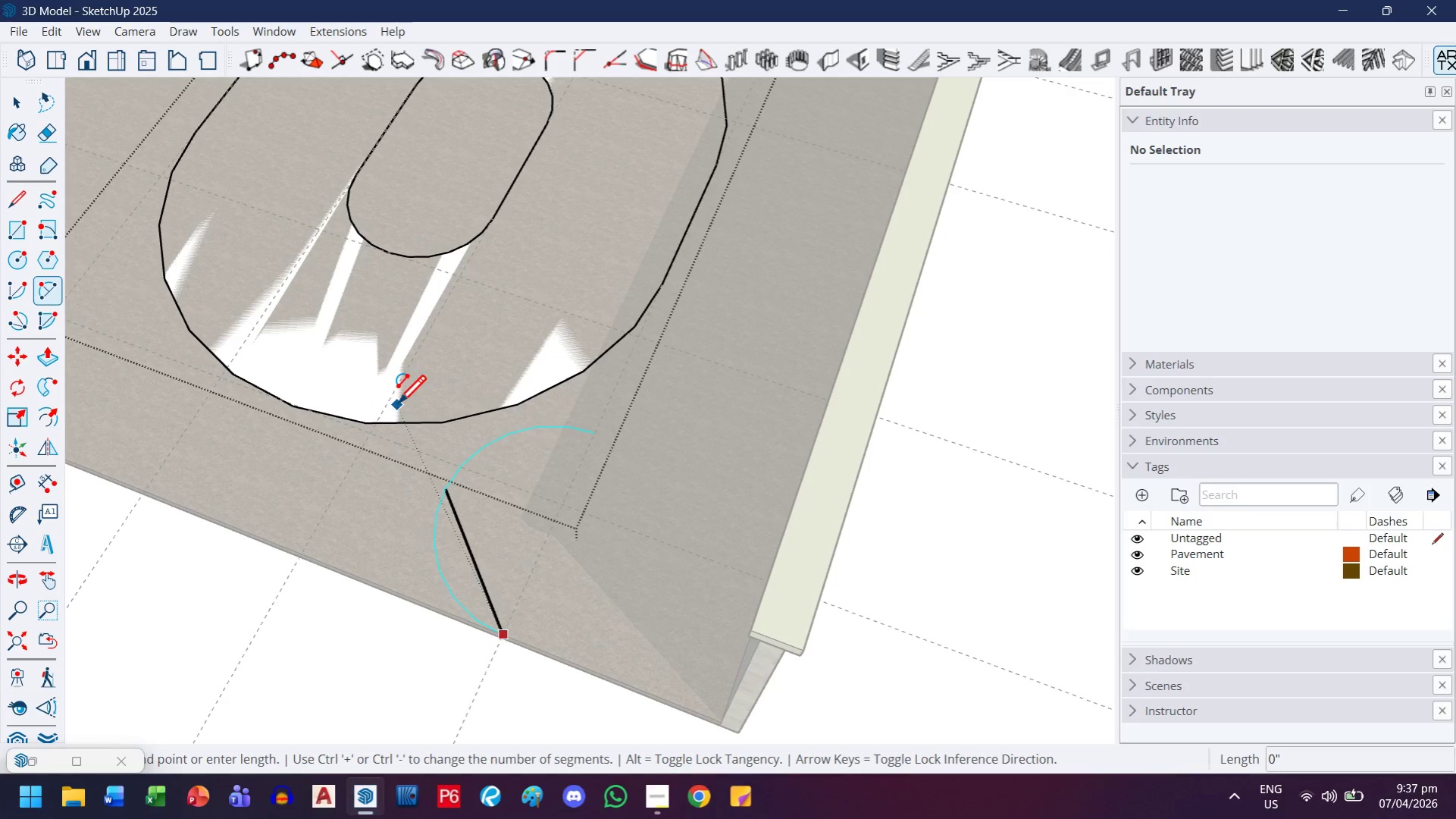 
key(ArrowRight)
 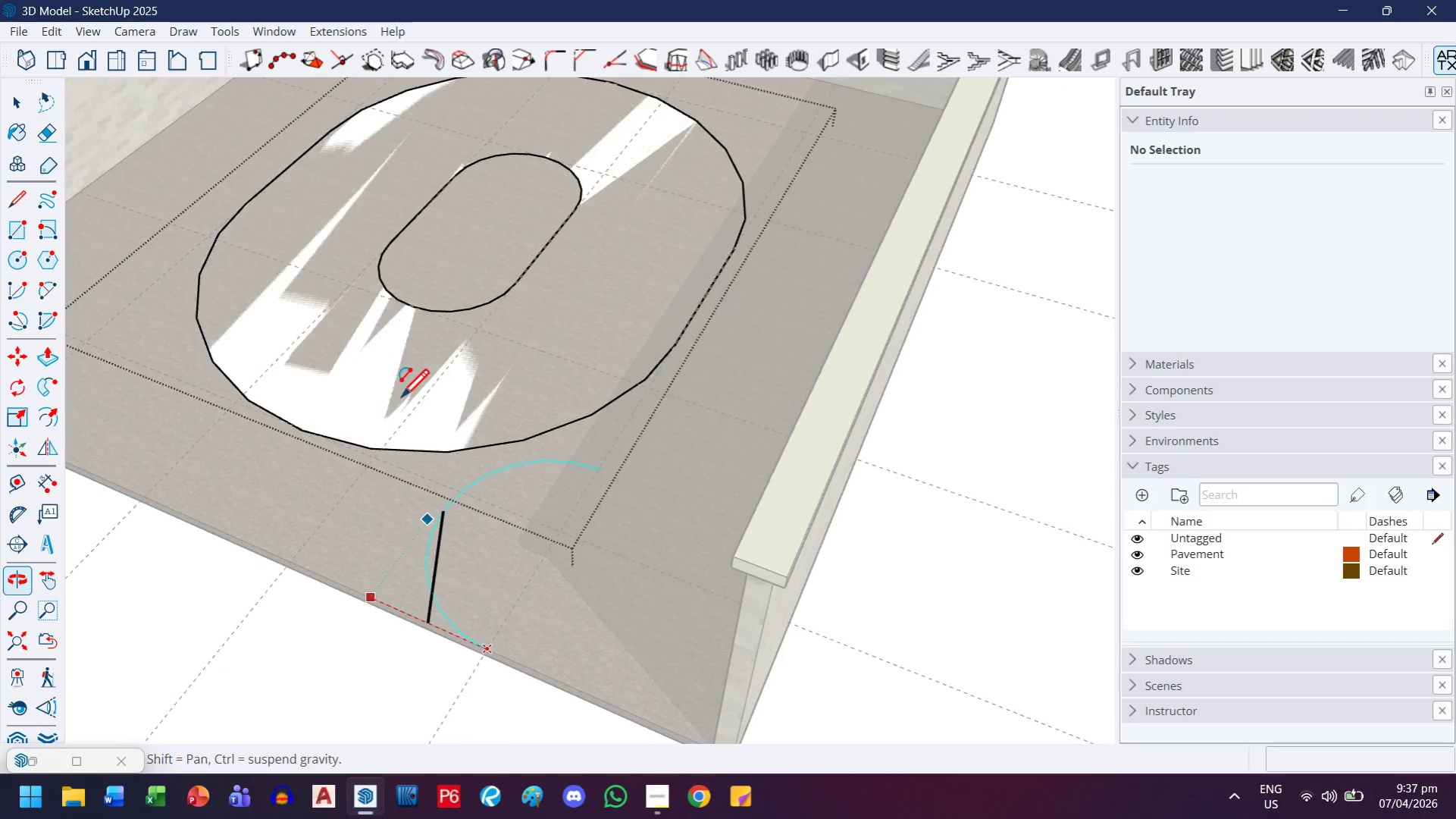 
key(ArrowUp)
 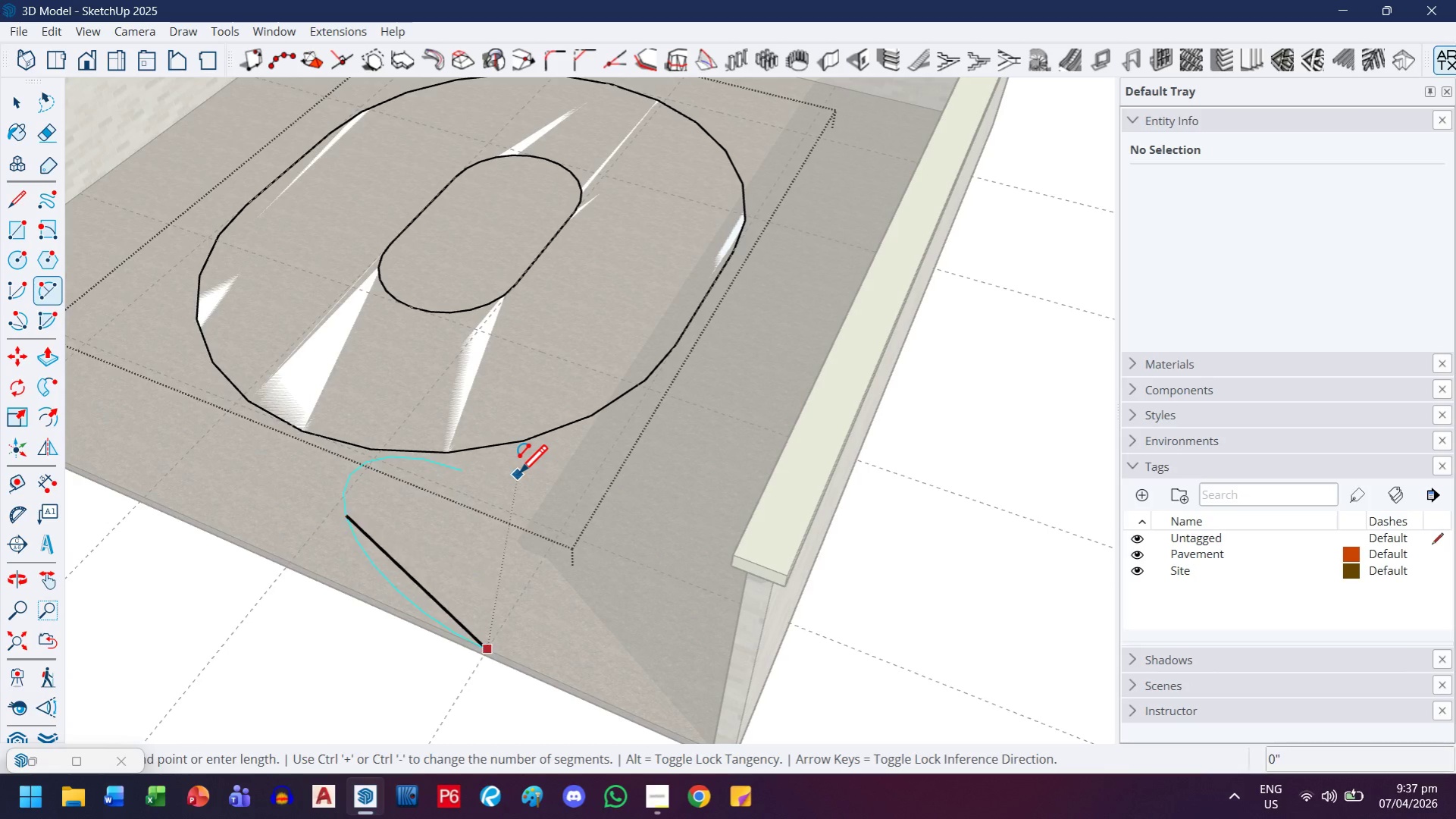 
key(ArrowLeft)
 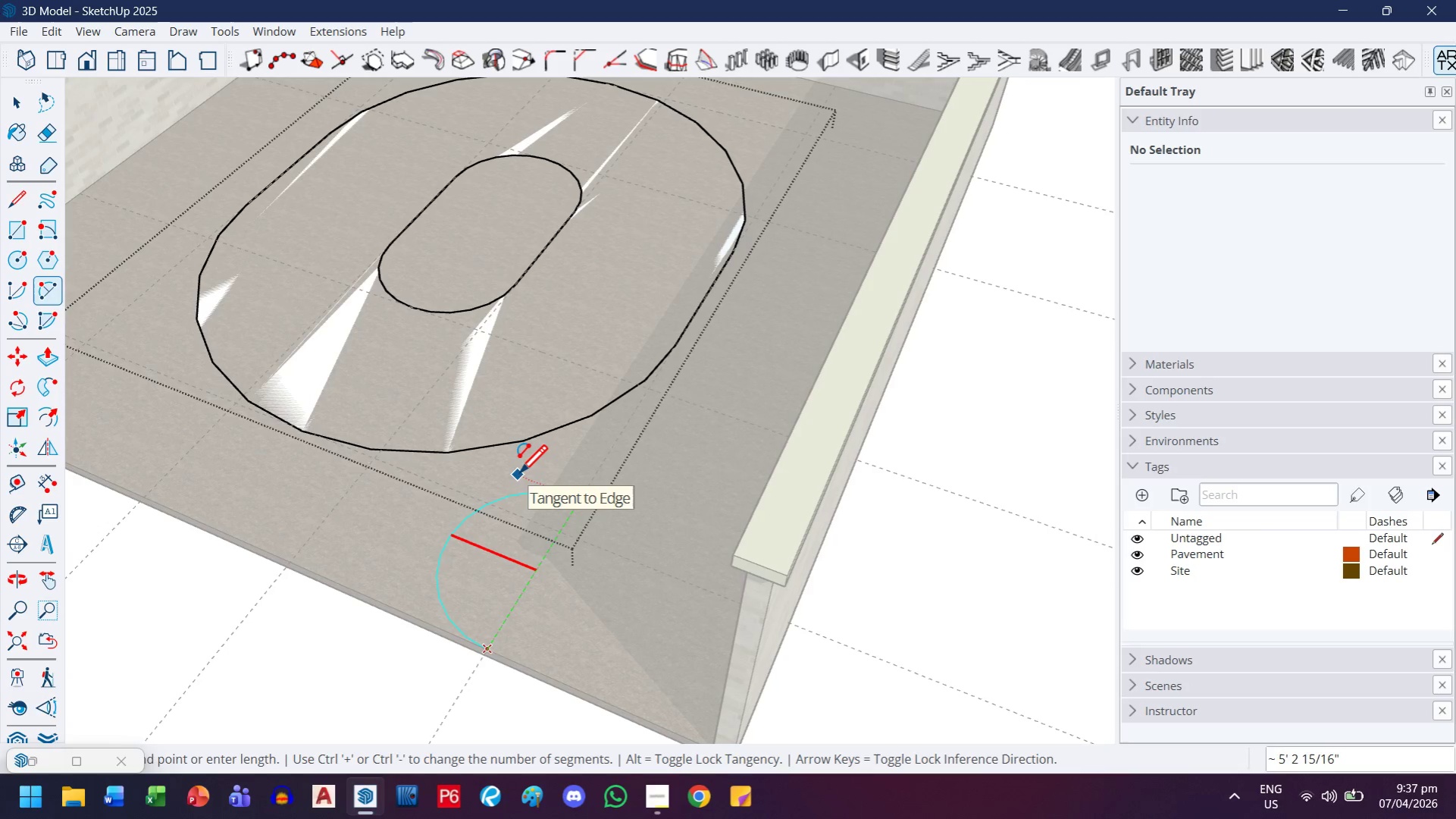 
key(ArrowRight)
 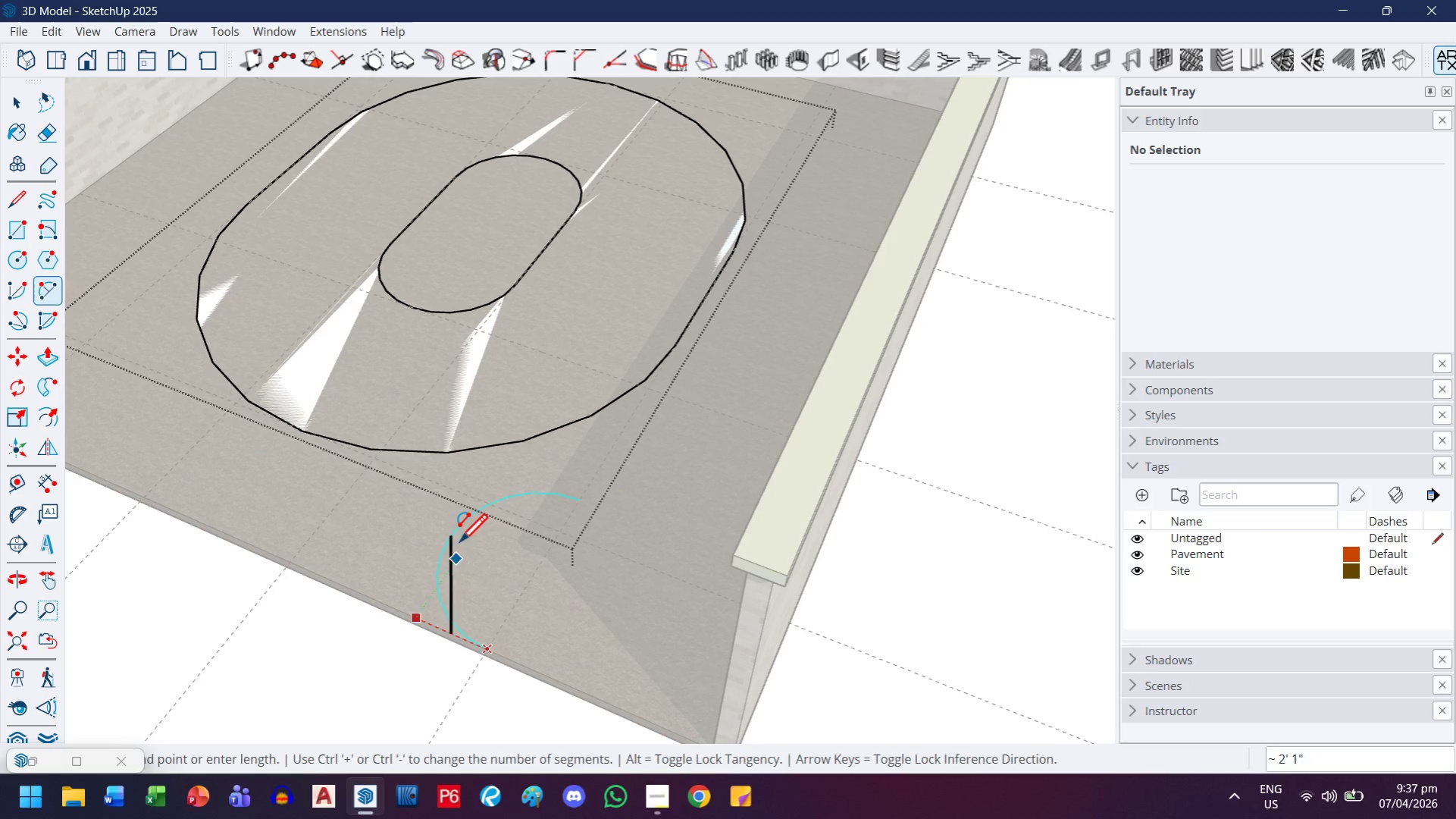 
key(Escape)
 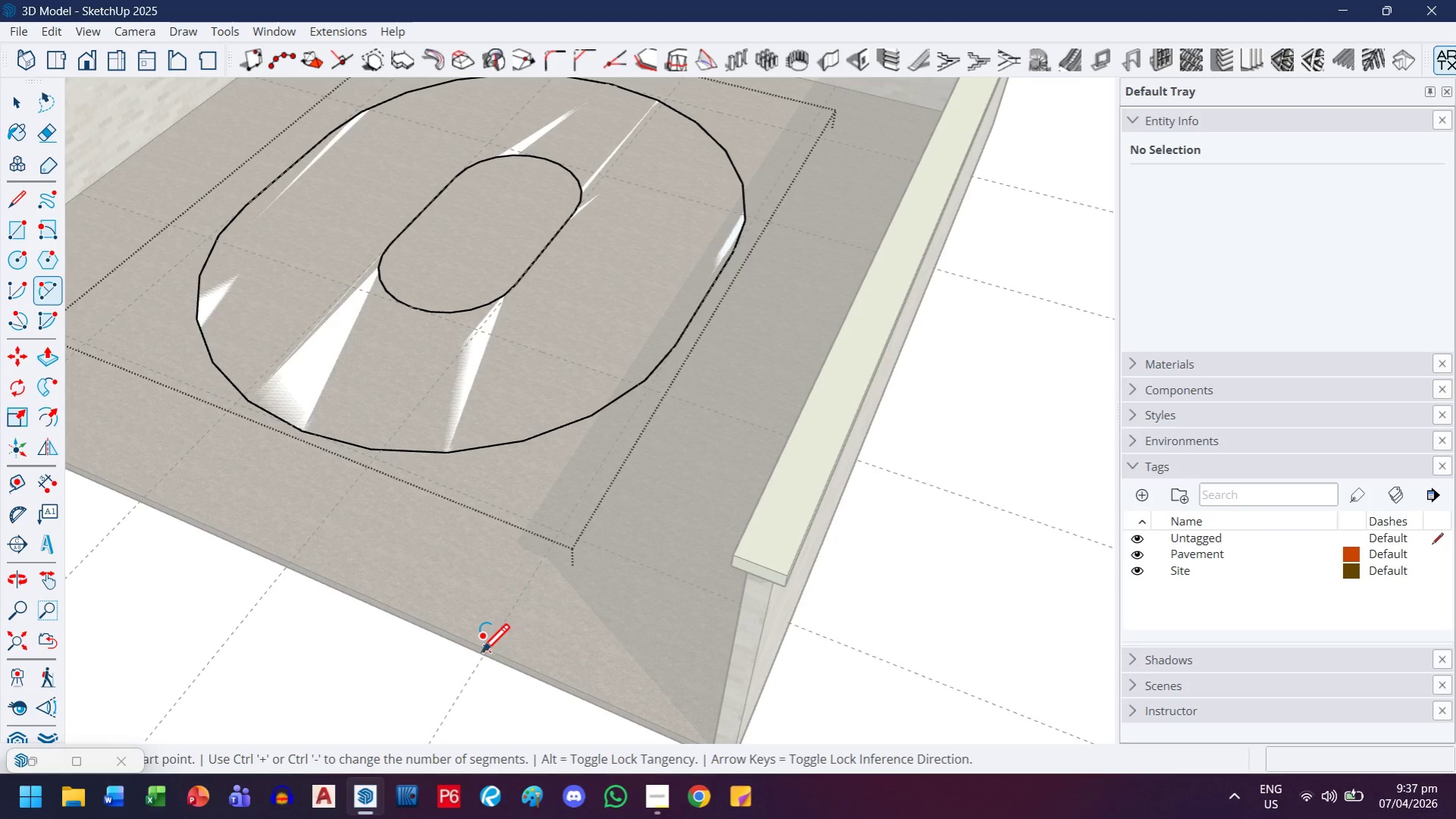 
left_click([481, 654])
 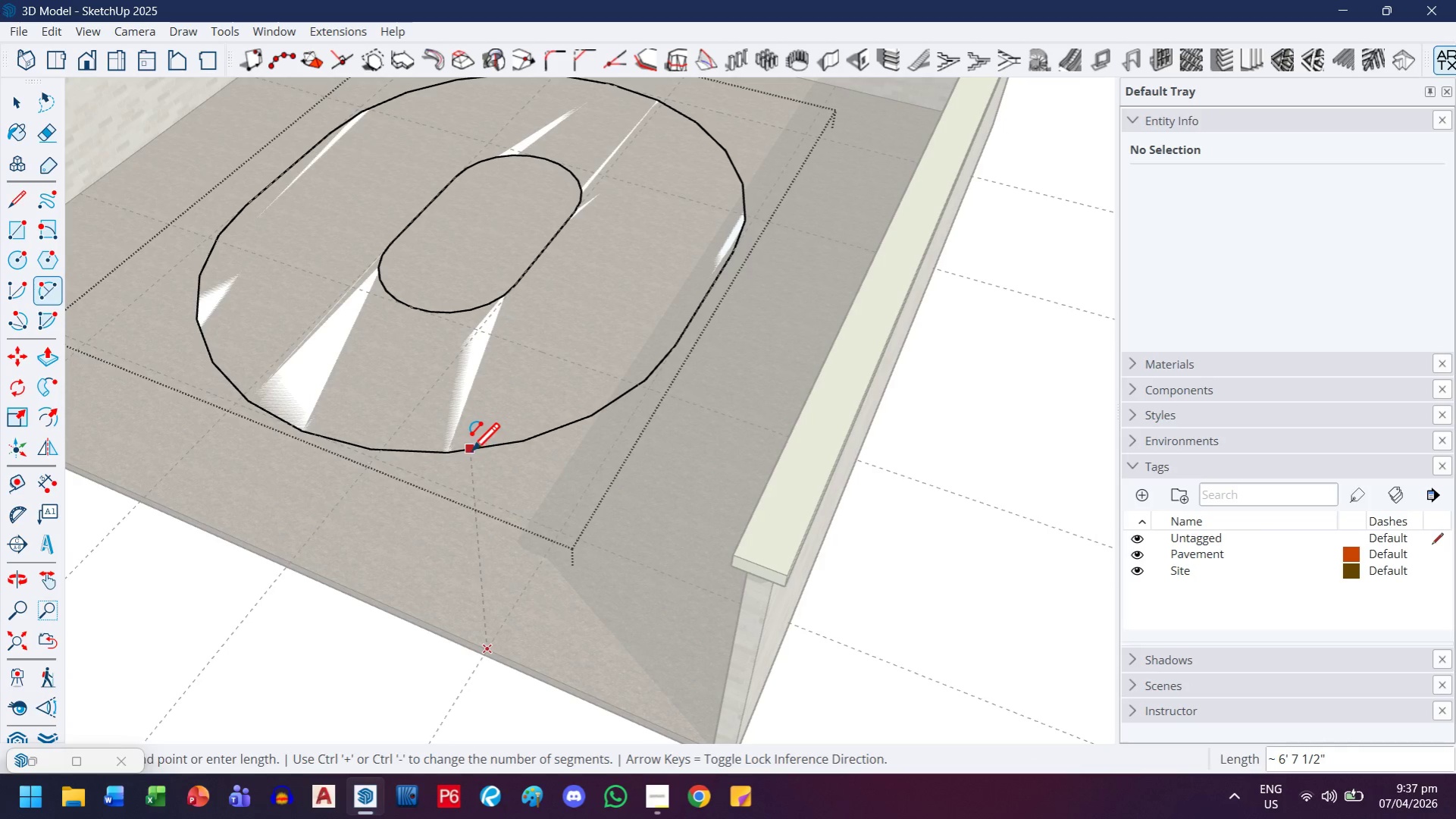 
left_click([470, 452])
 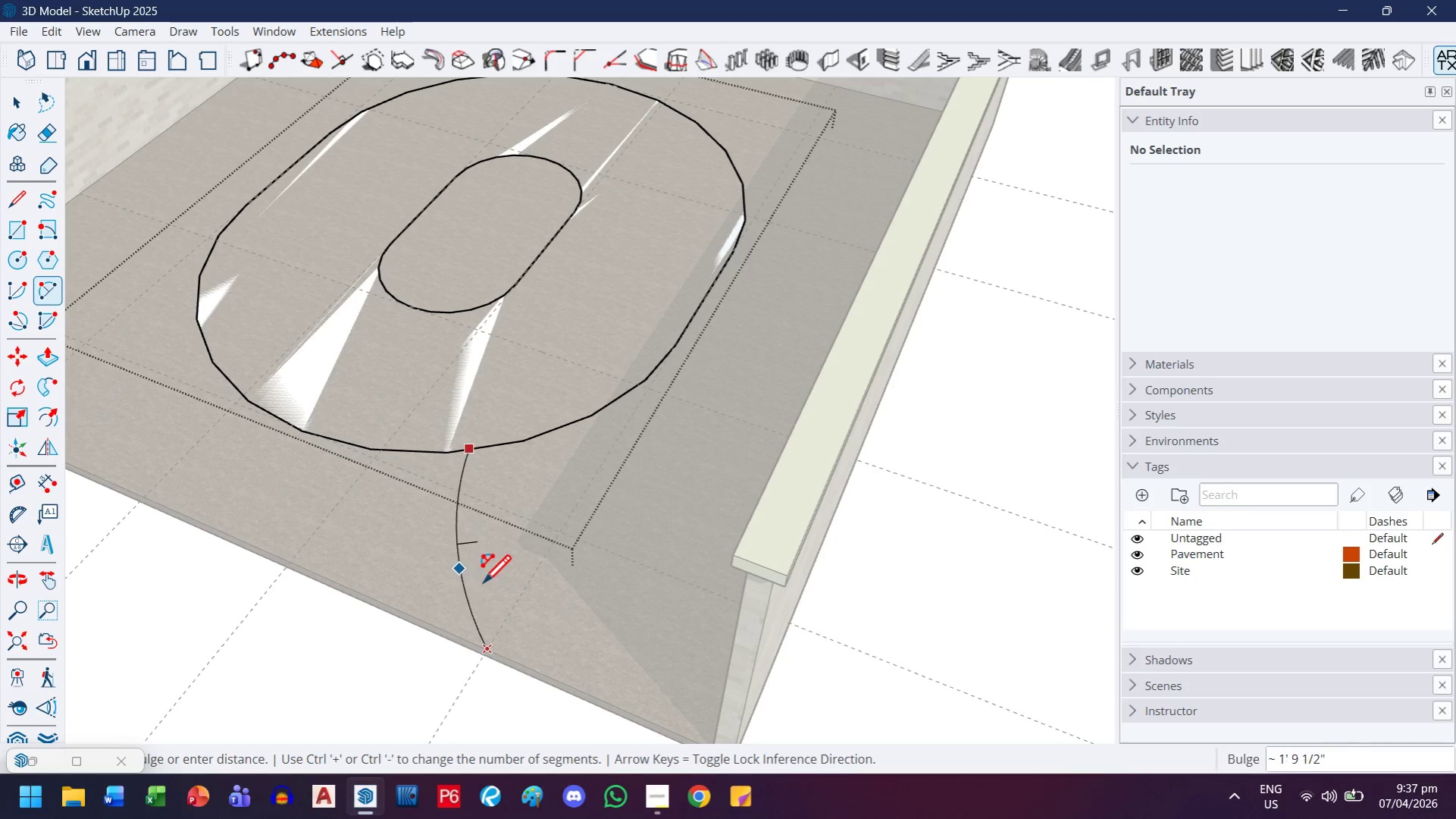 
scroll: coordinate [459, 620], scroll_direction: up, amount: 7.0
 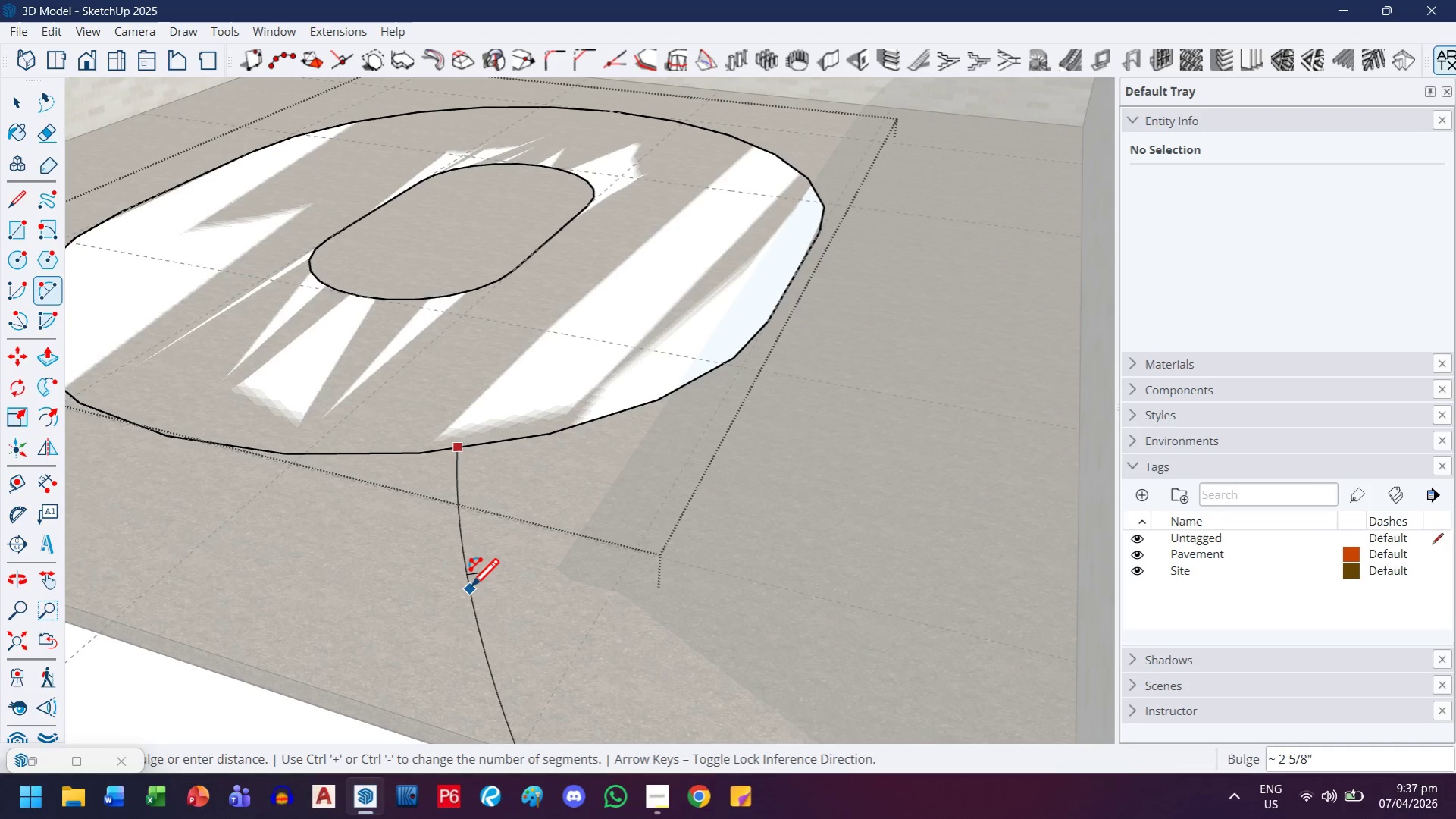 
key(1)
 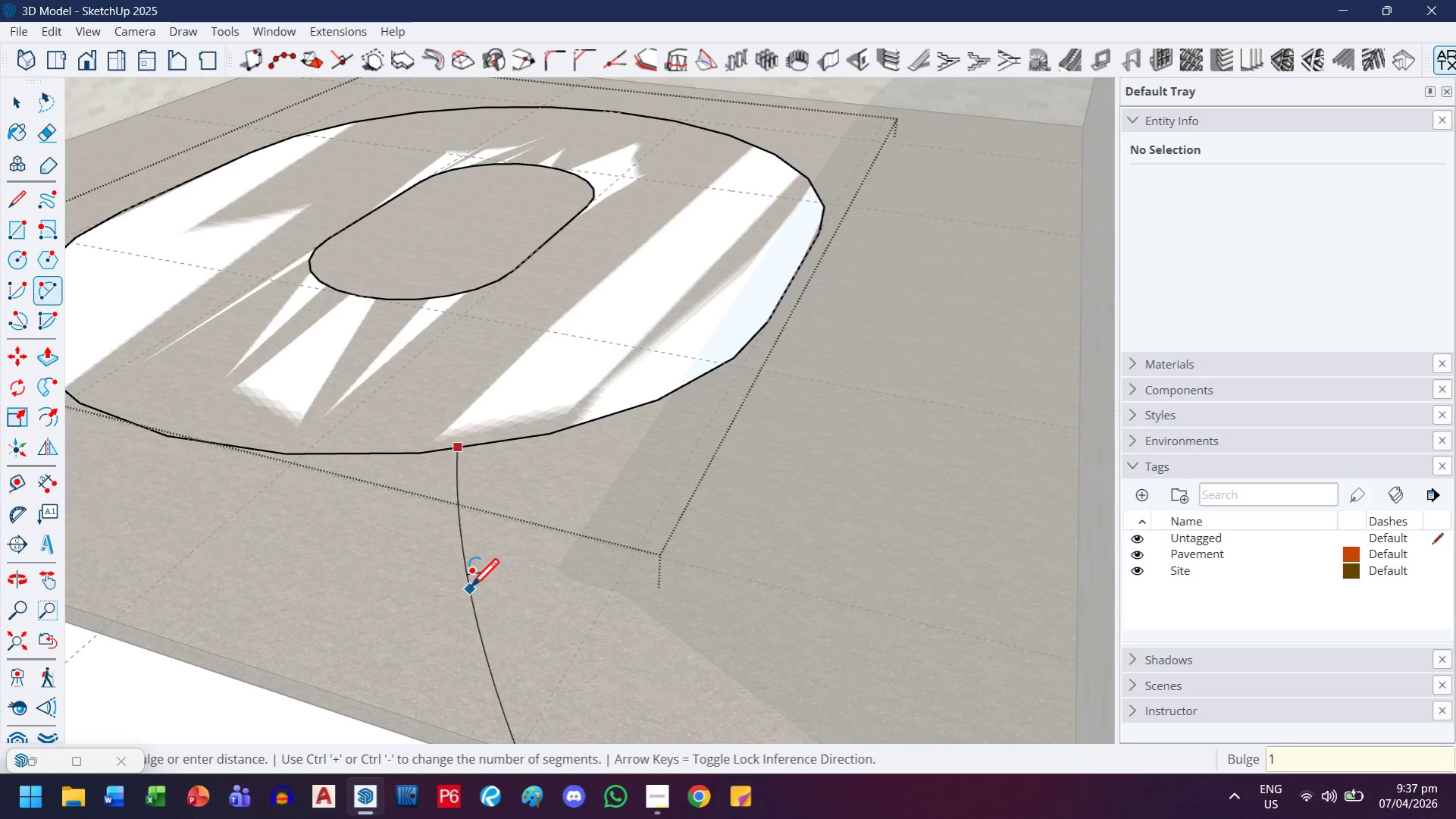 
key(Enter)
 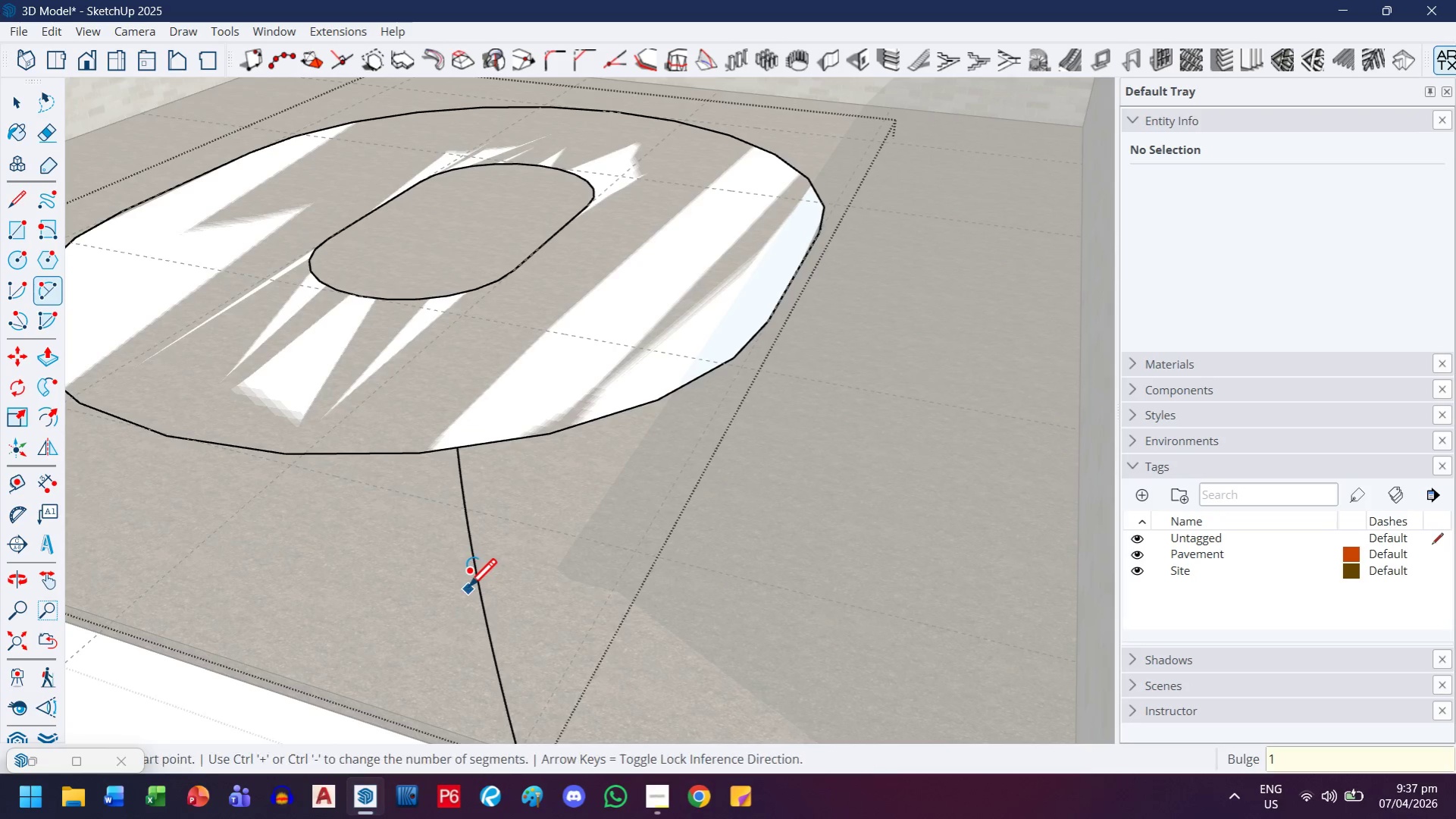 
scroll: coordinate [475, 584], scroll_direction: down, amount: 3.0
 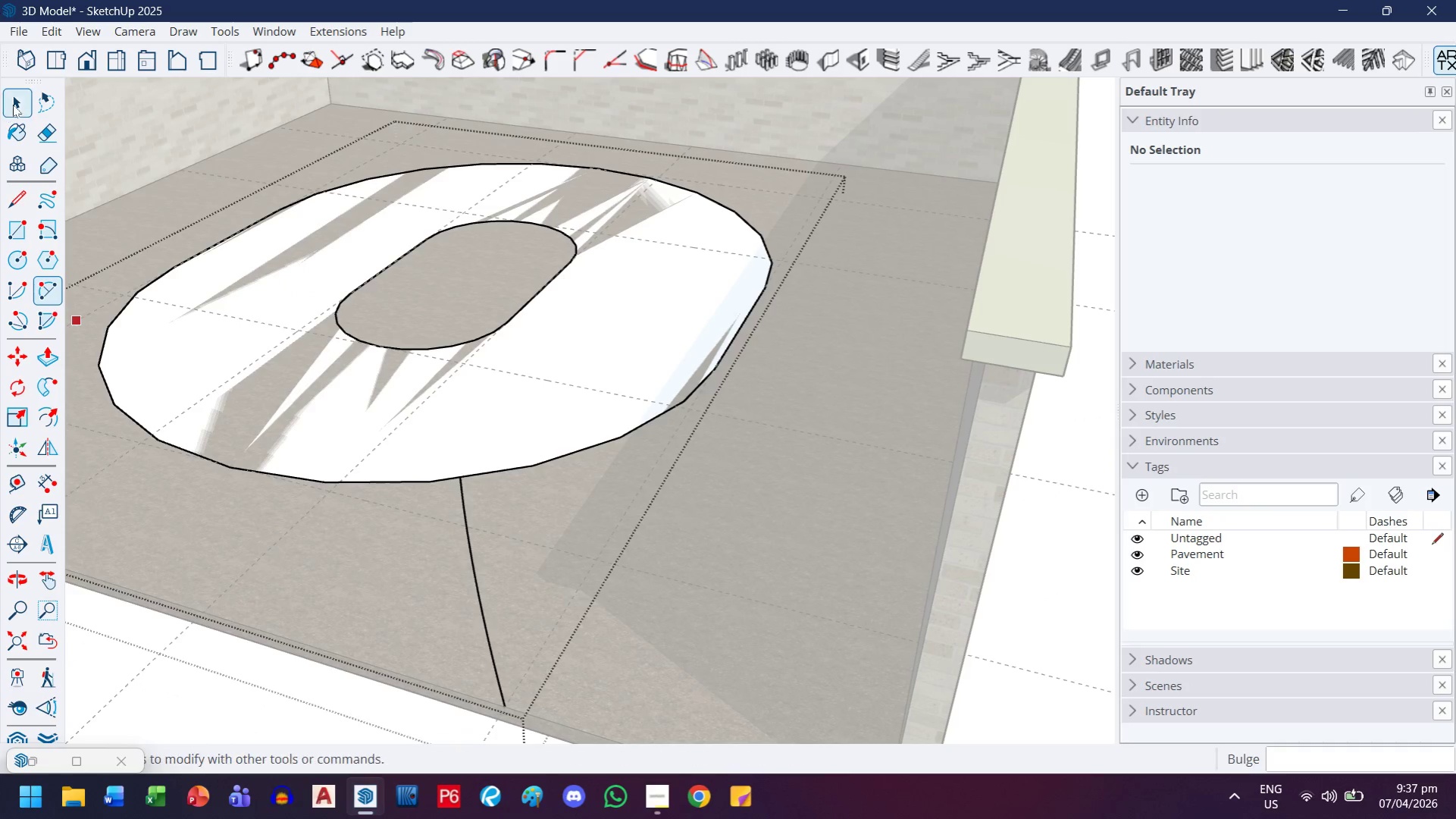 
left_click([13, 101])
 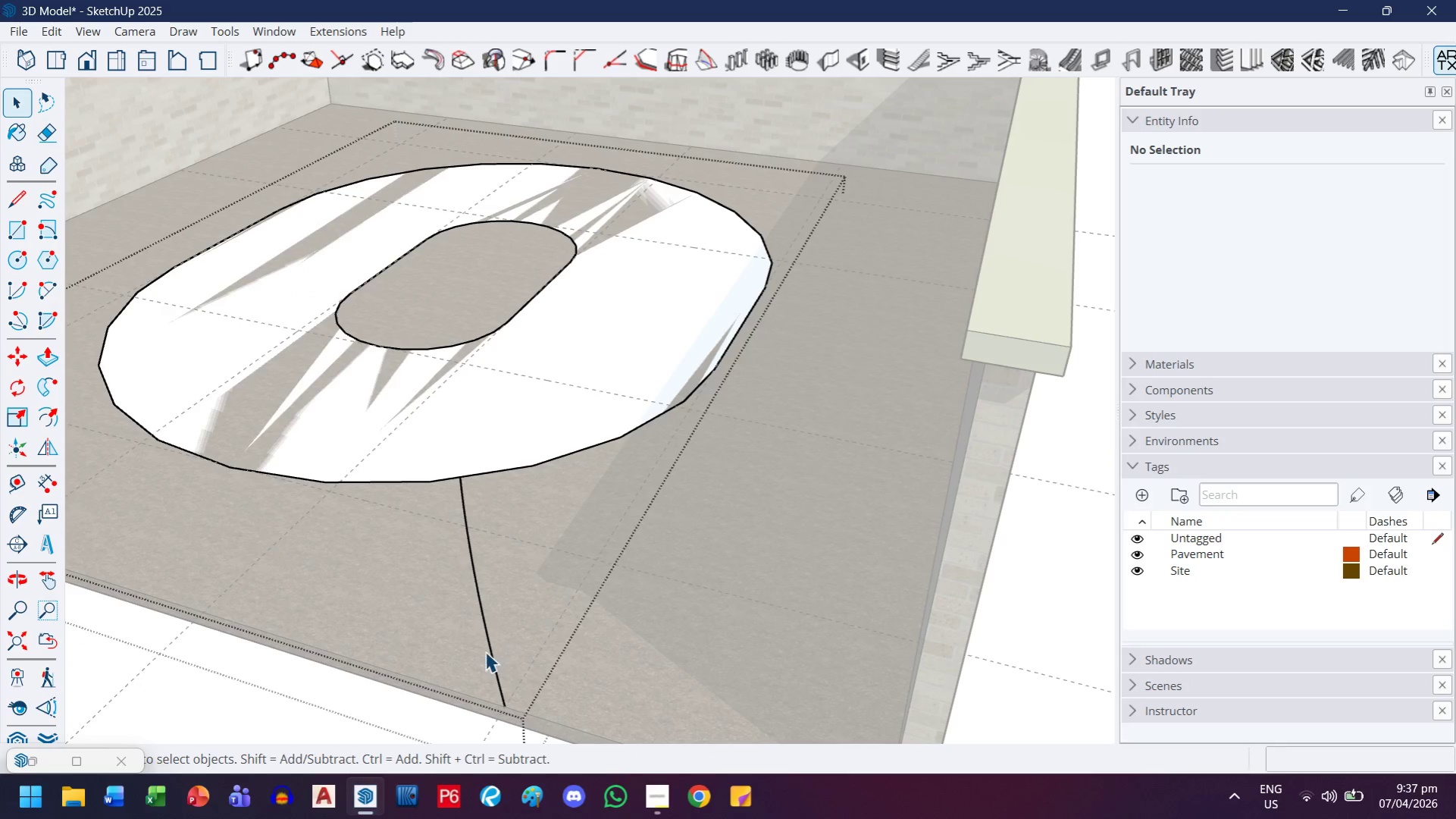 
left_click([487, 650])
 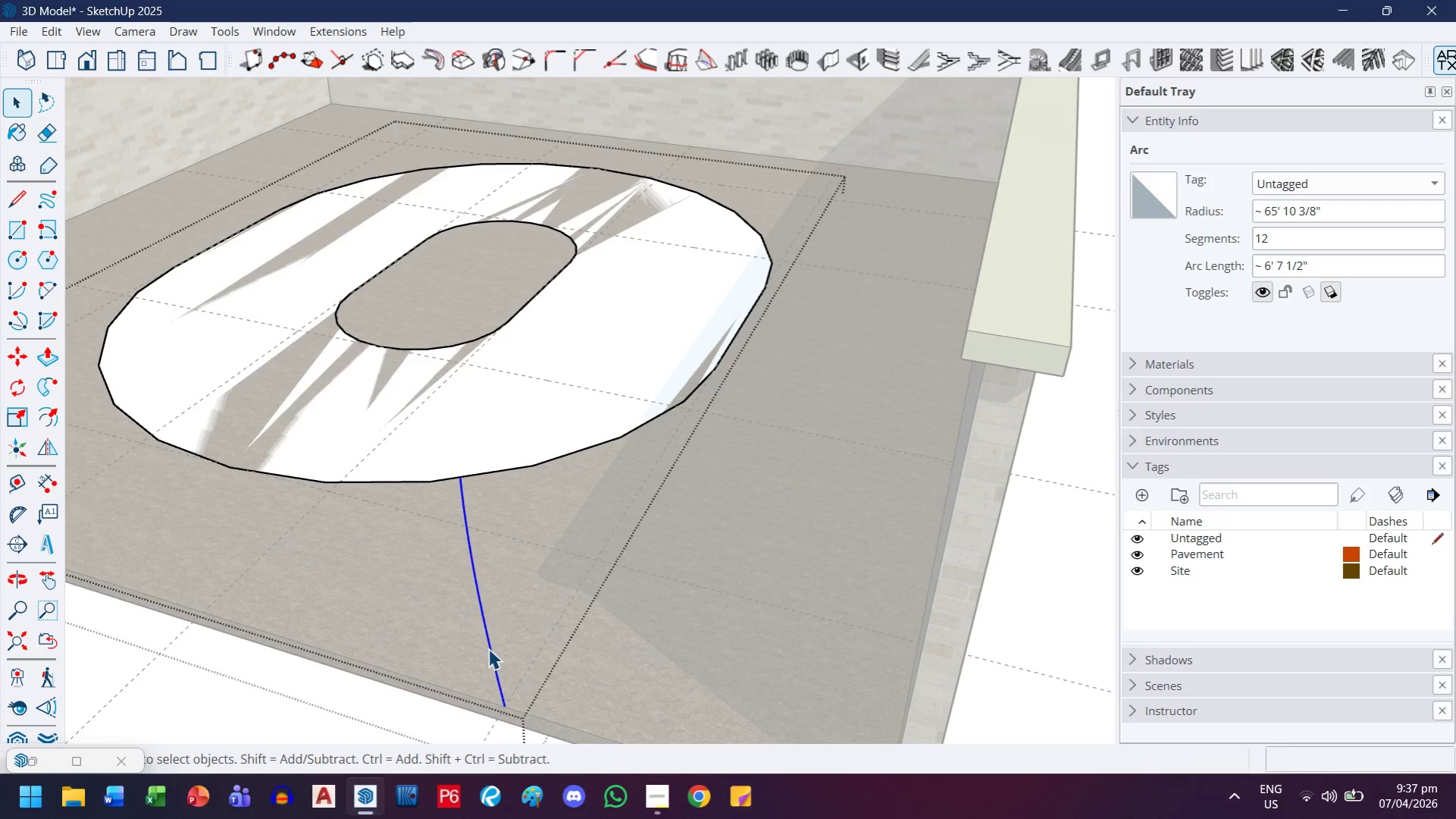 
key(F)
 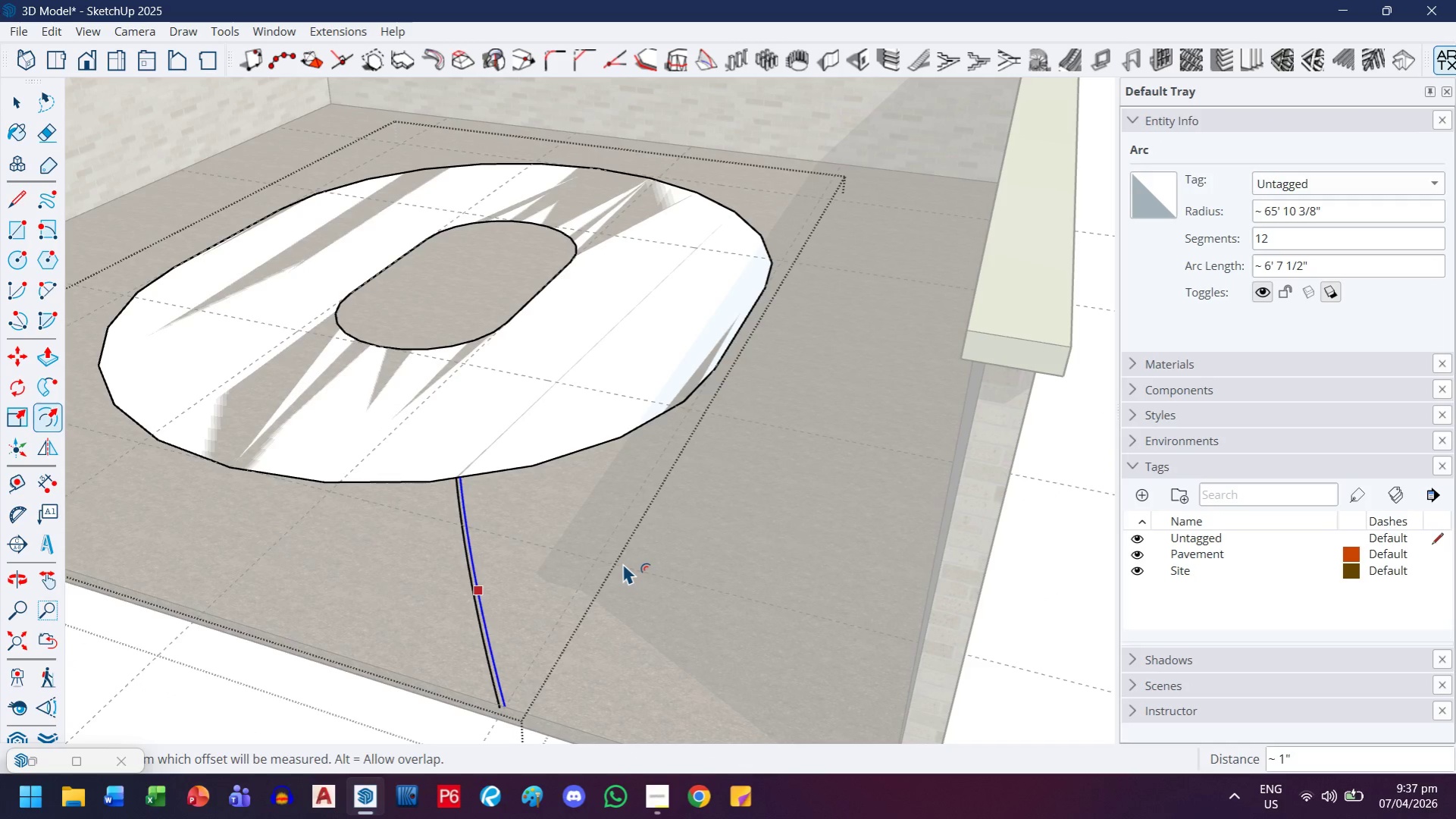 
key(Control+ControlLeft)
 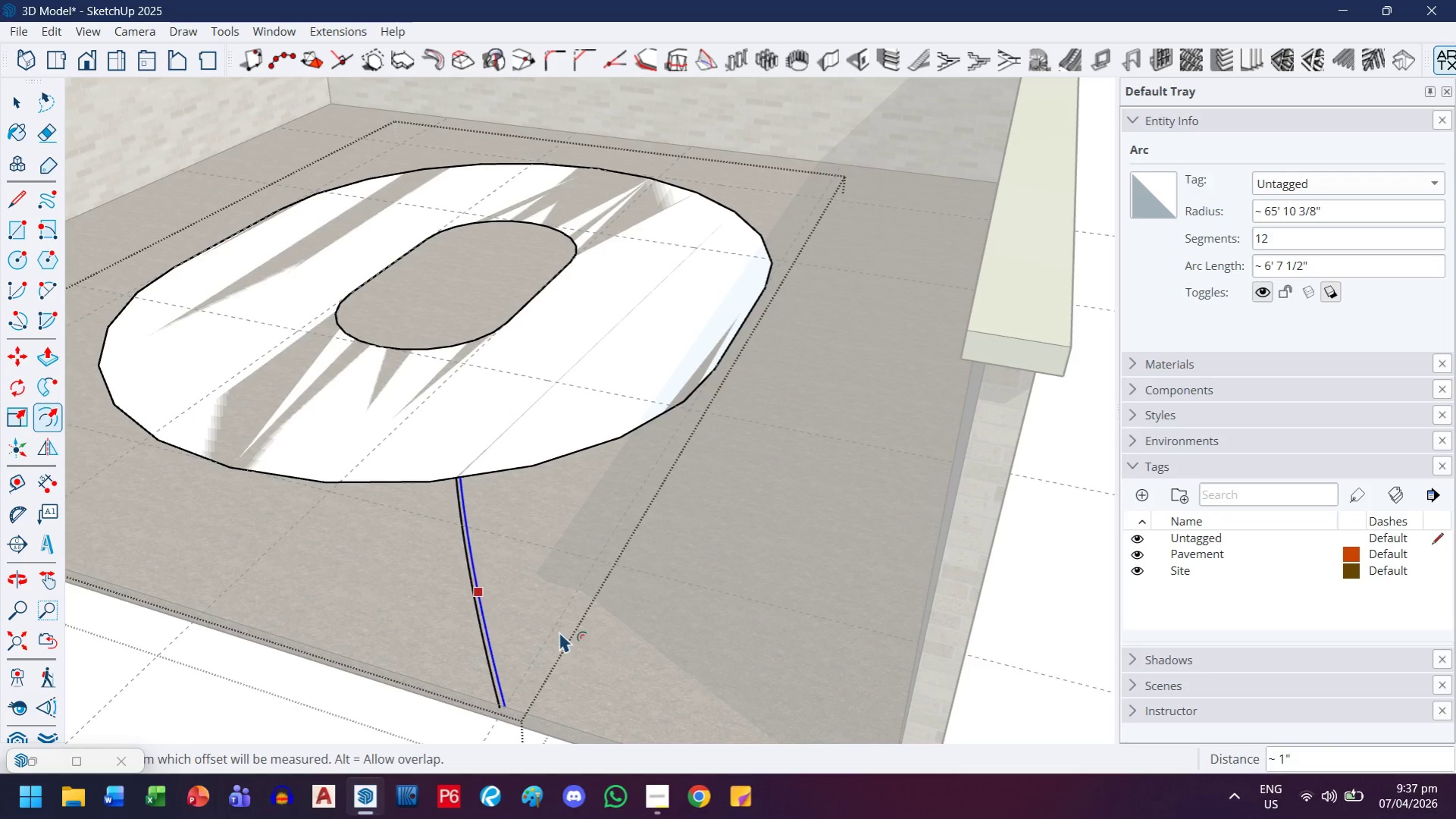 
key(Control+Z)
 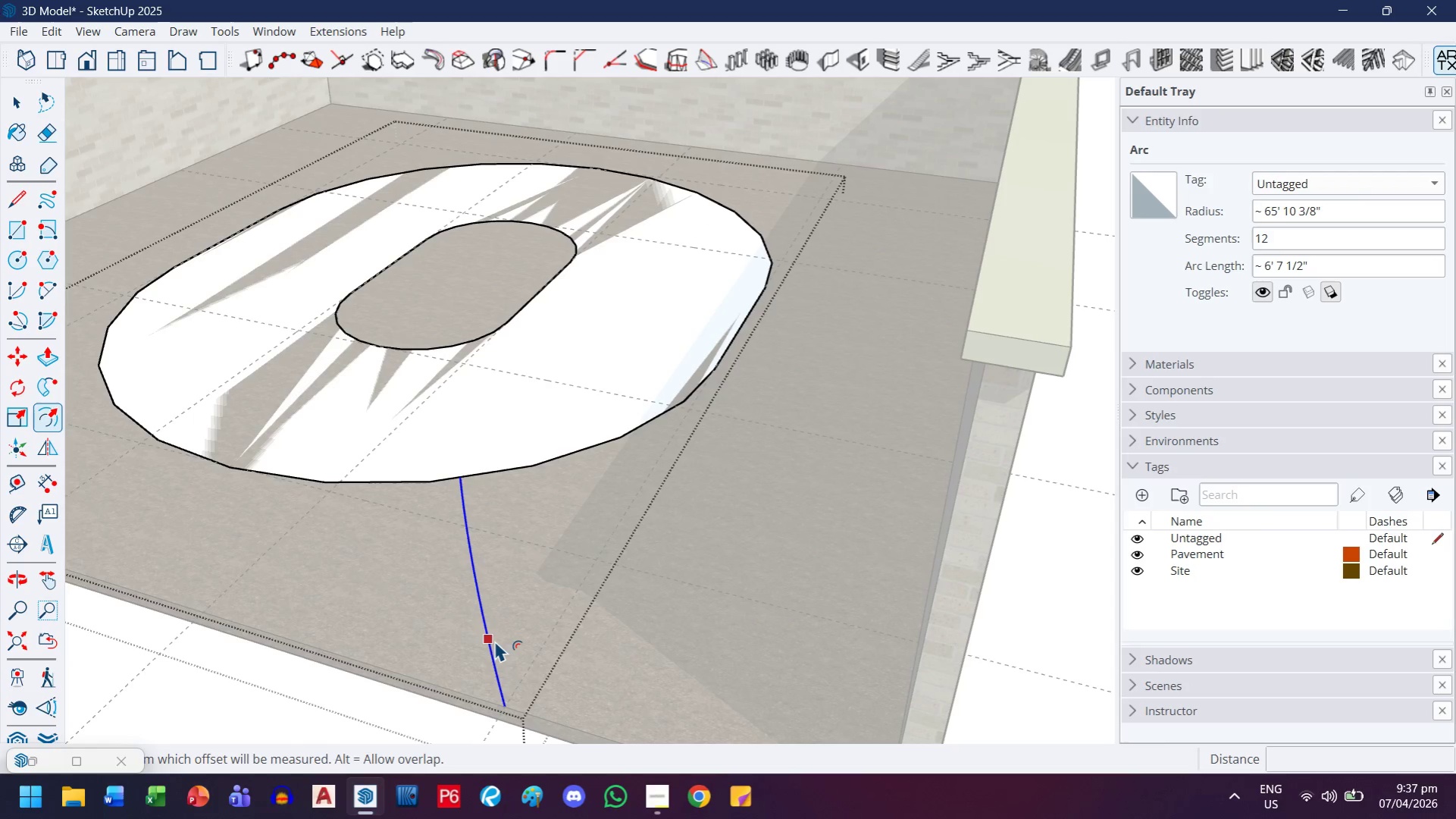 
left_click([494, 640])
 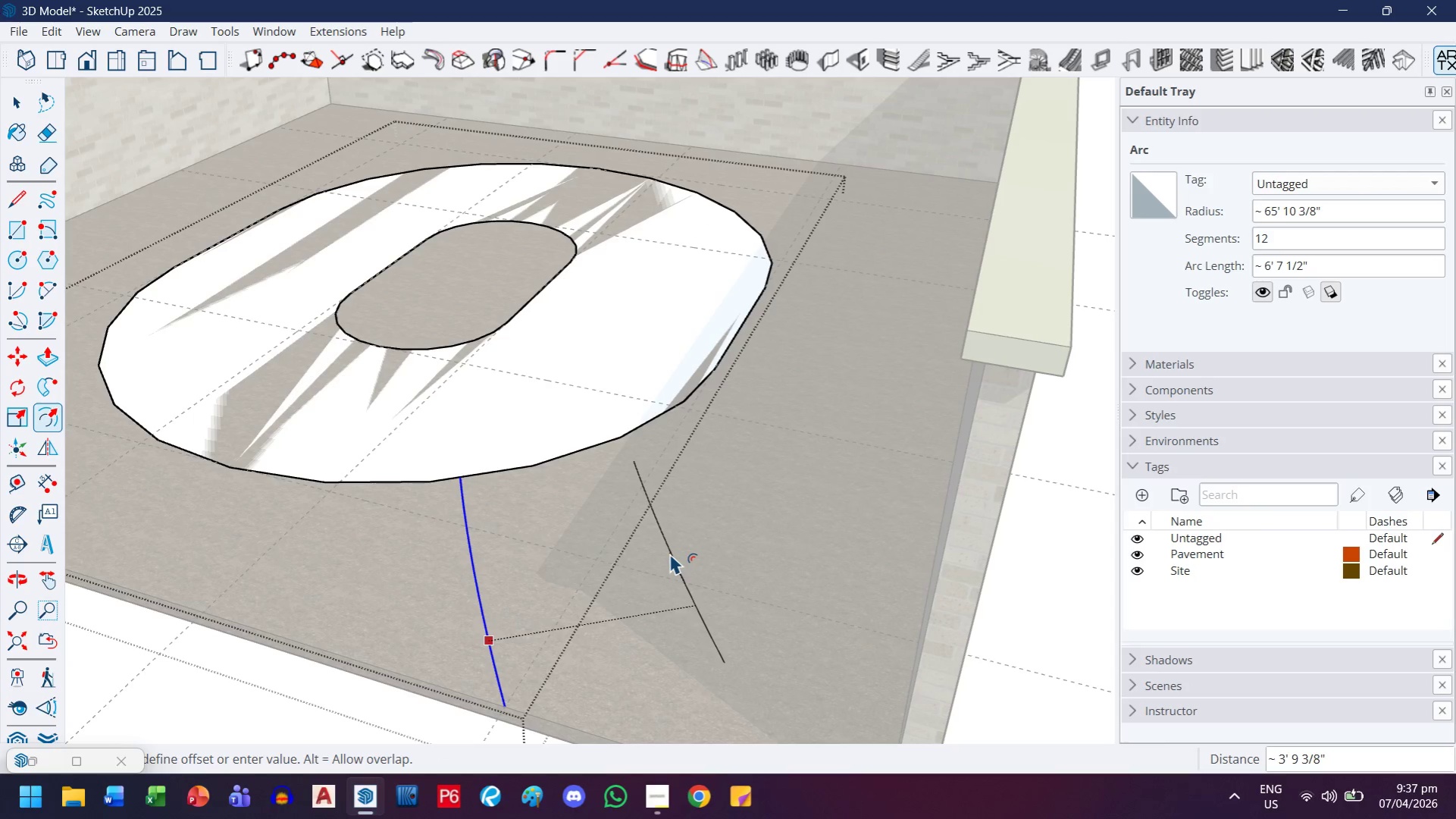 
key(6)
 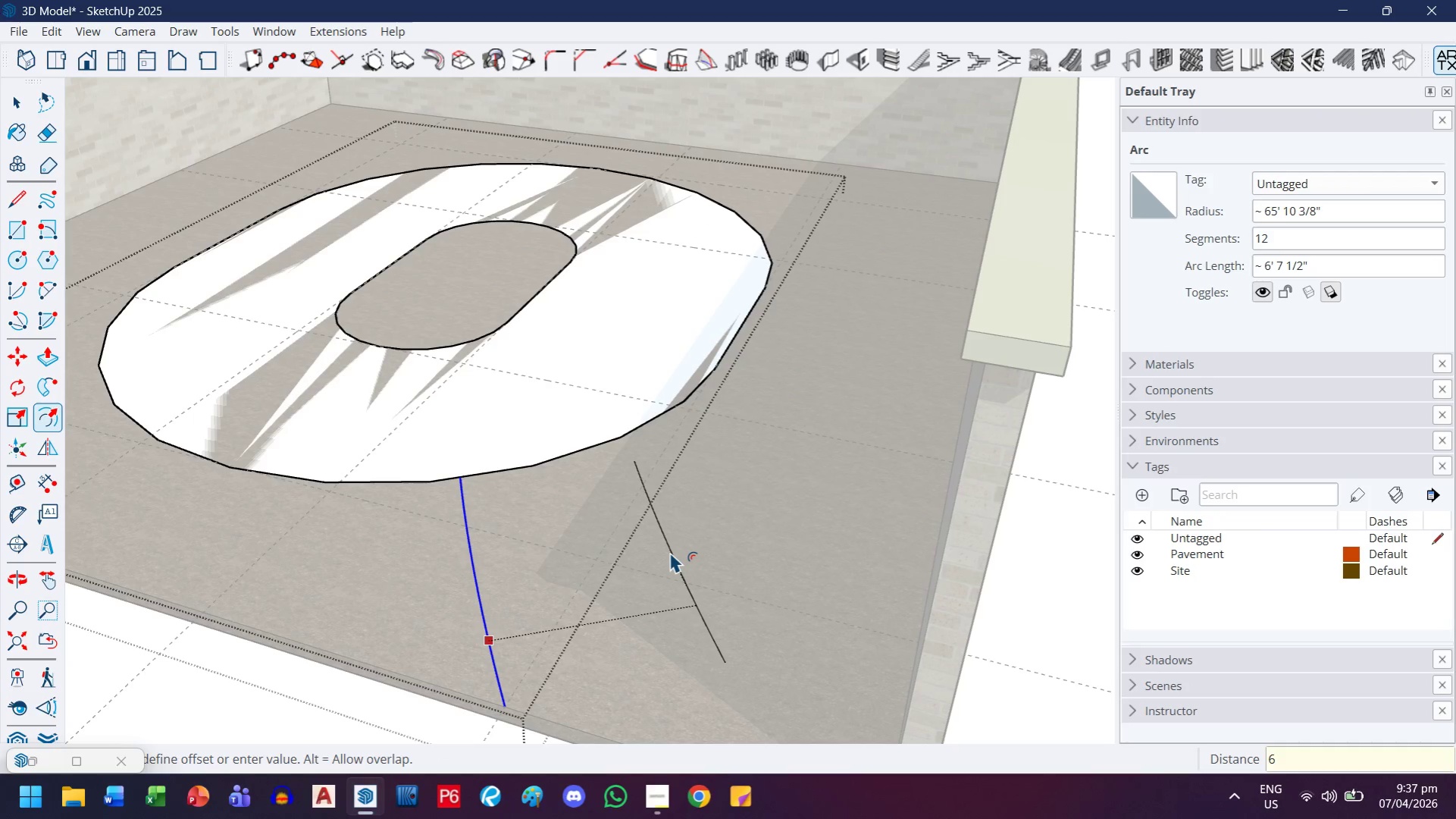 
key(Quote)
 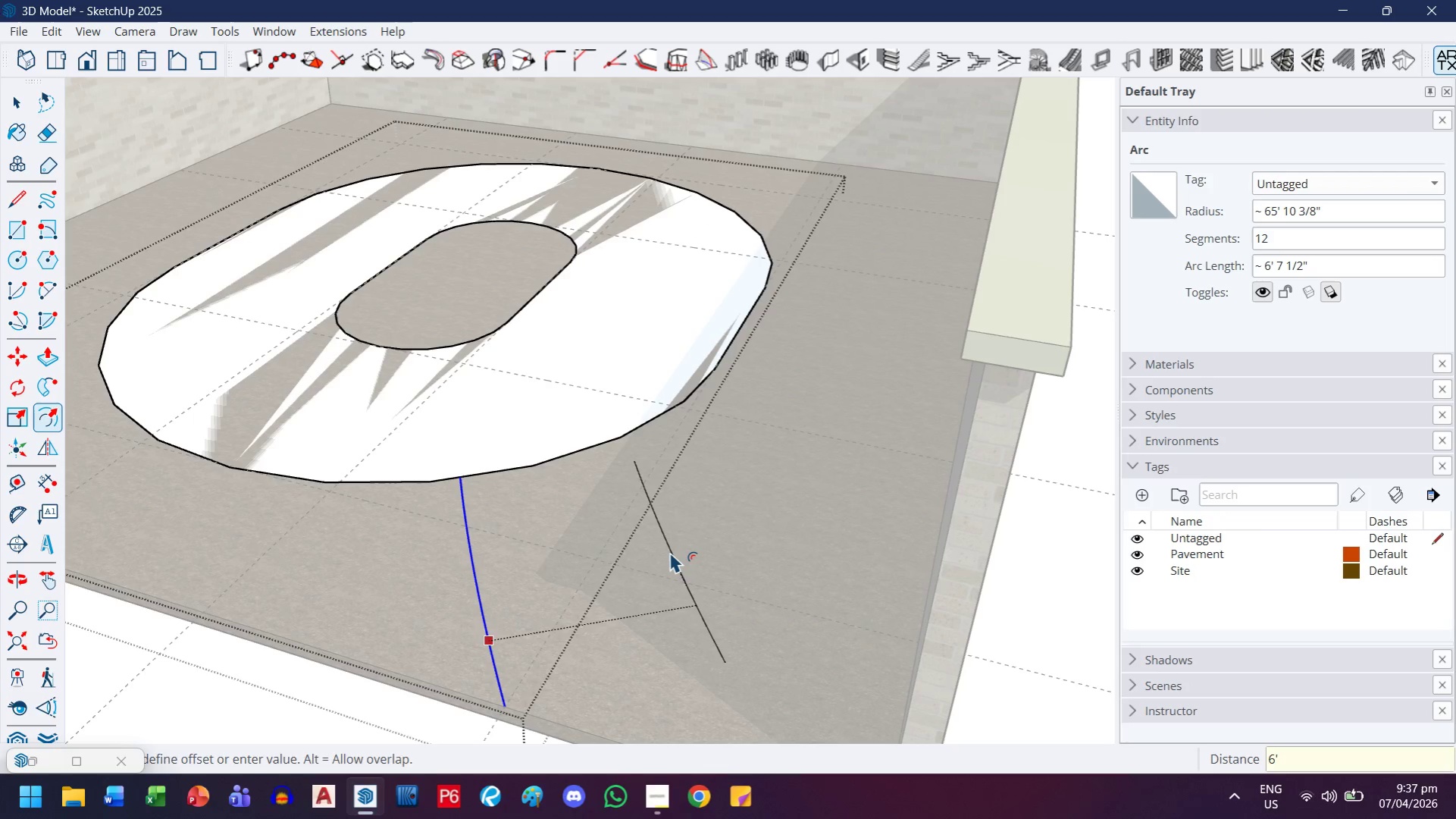 
key(Enter)
 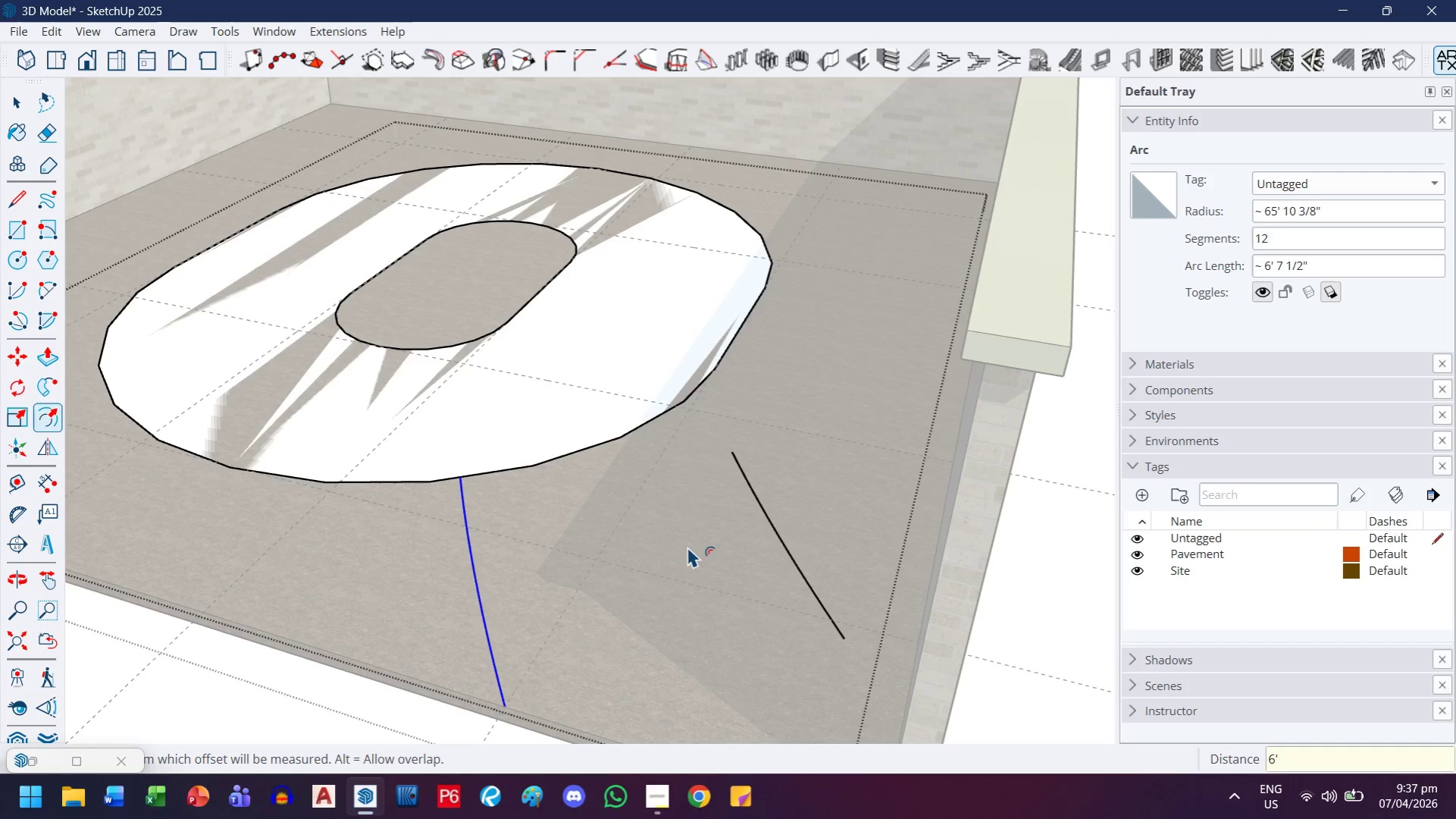 
scroll: coordinate [675, 541], scroll_direction: down, amount: 3.0
 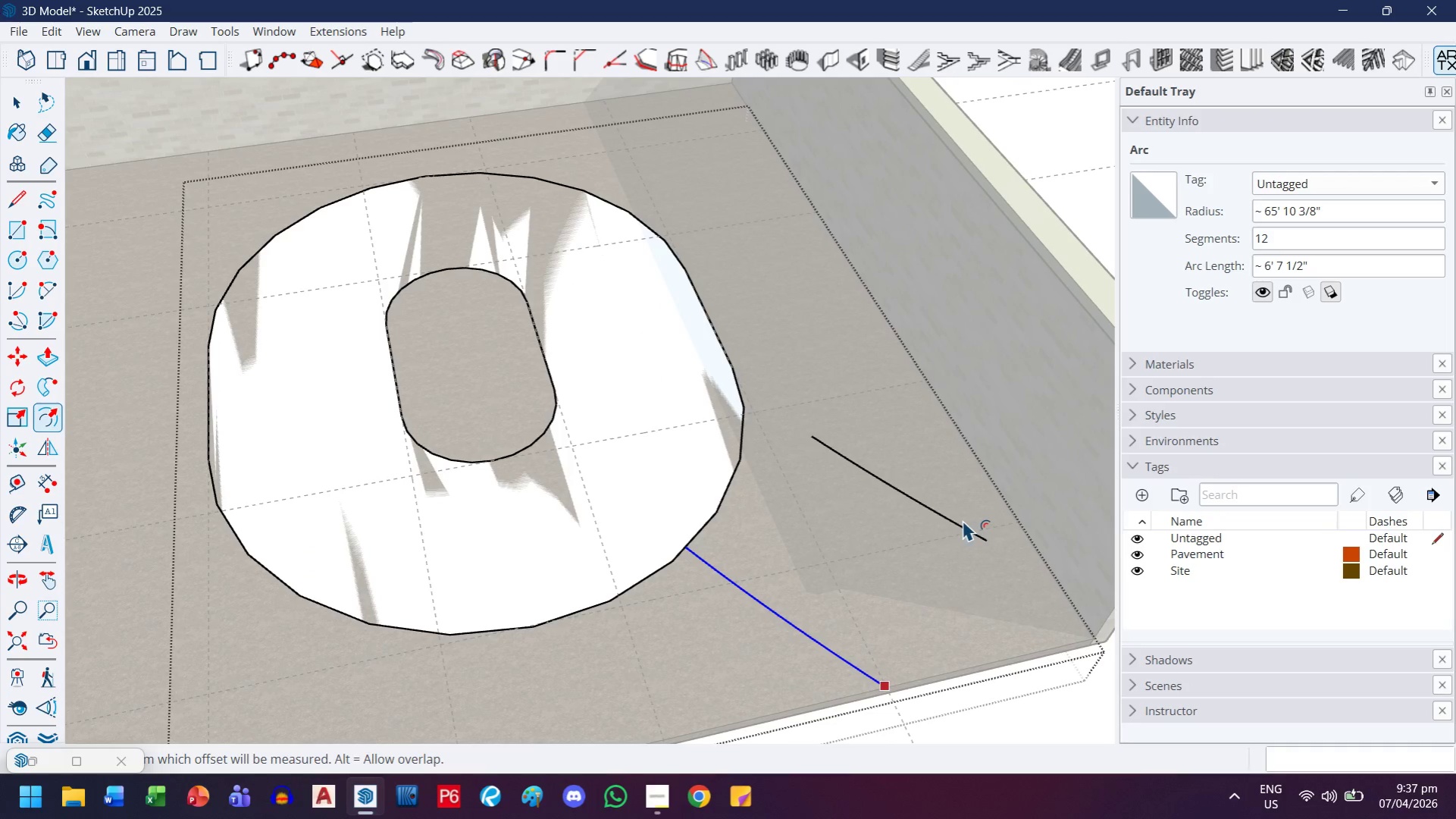 
key(H)
 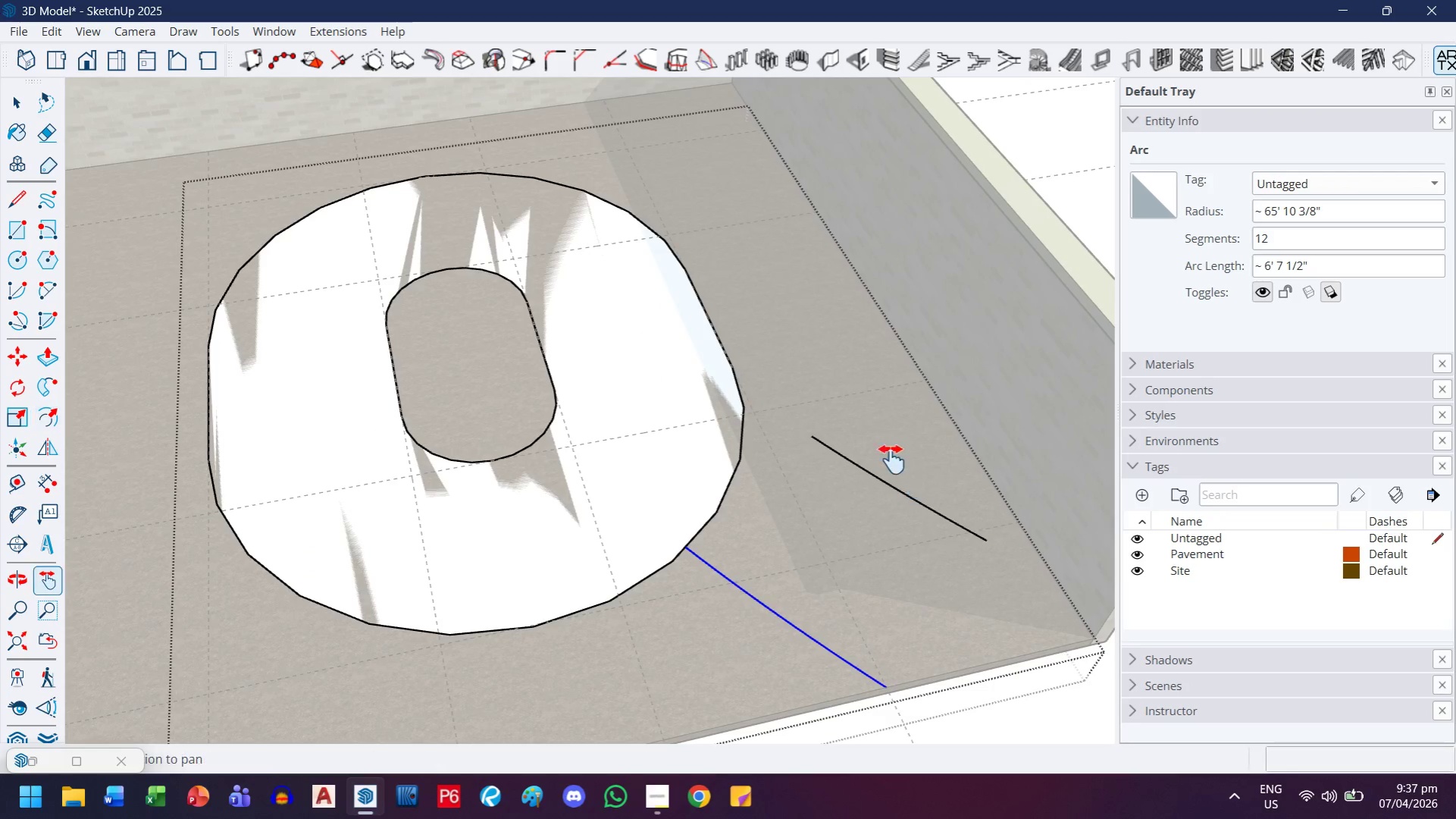 
left_click_drag(start_coordinate=[898, 464], to_coordinate=[679, 433])
 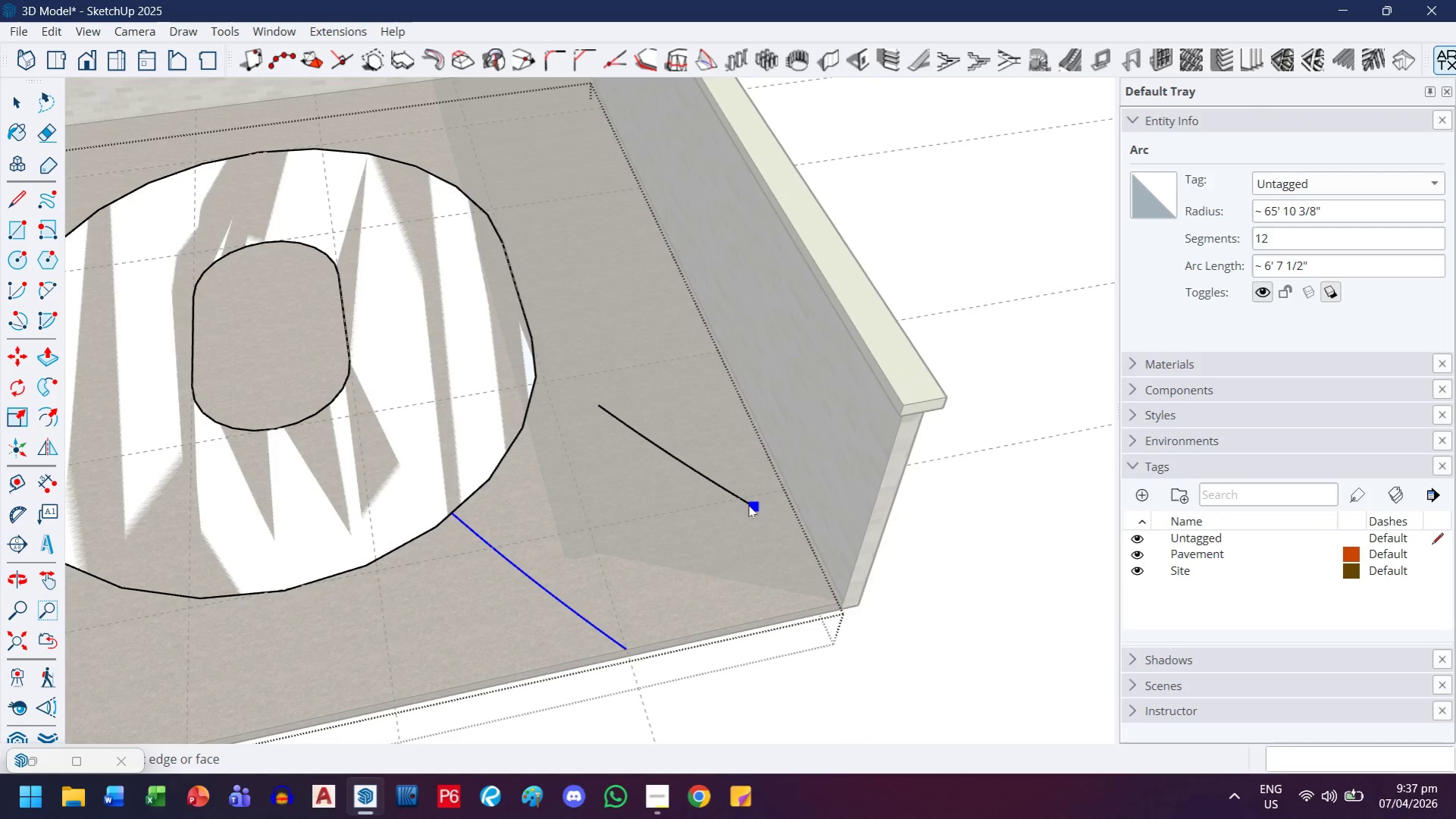 
key(Escape)
 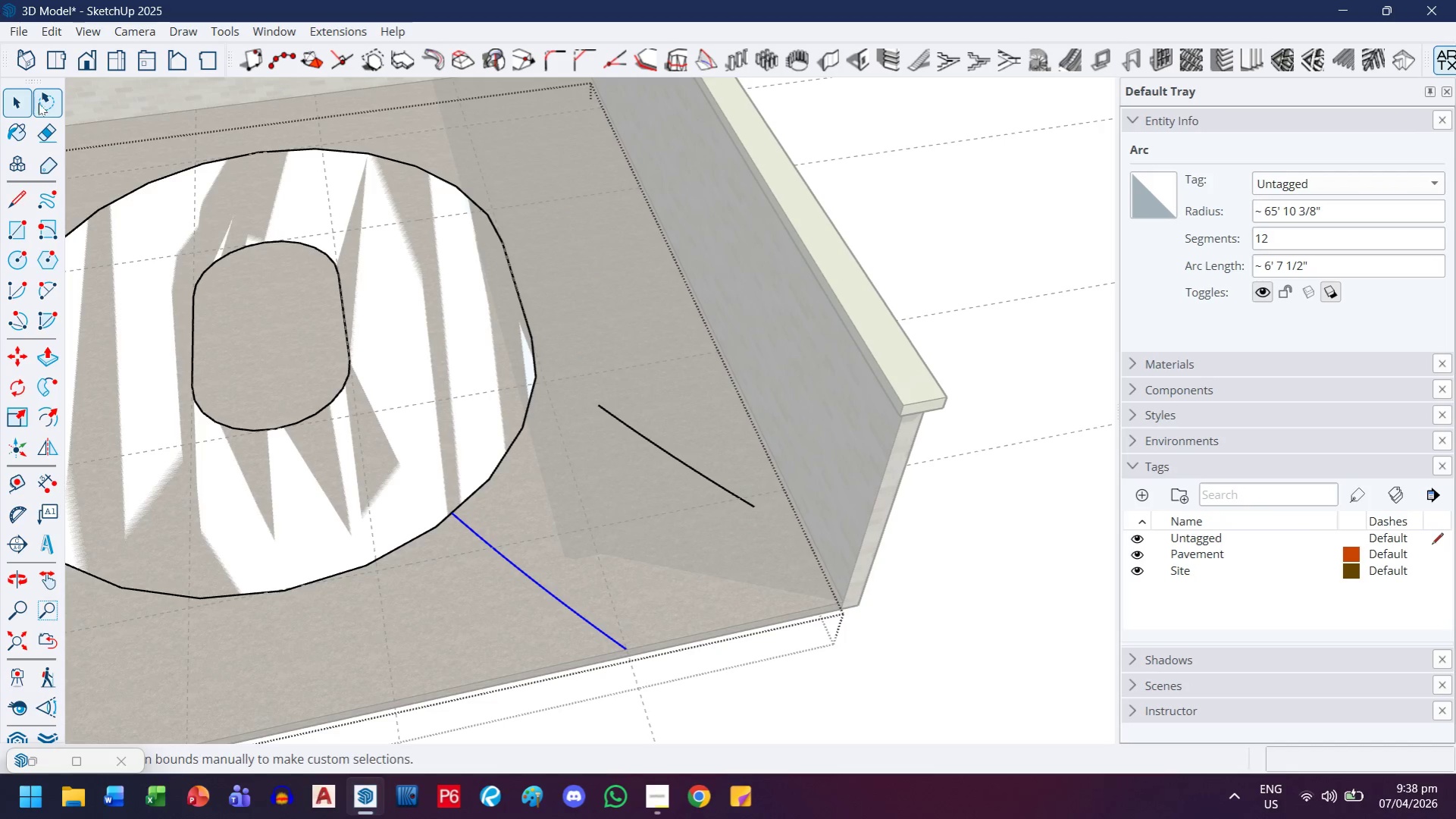 
left_click([20, 103])
 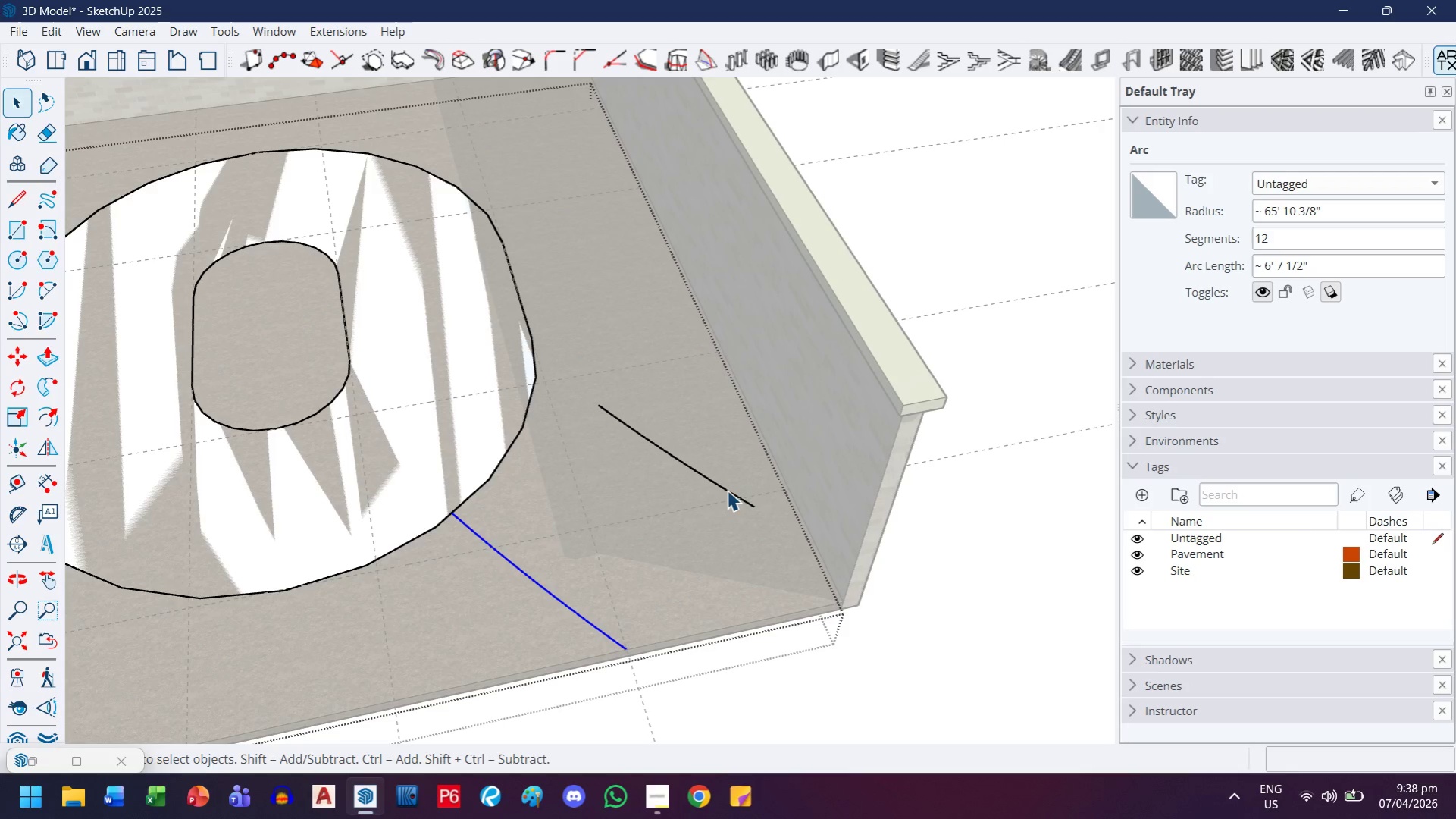 
left_click([728, 488])
 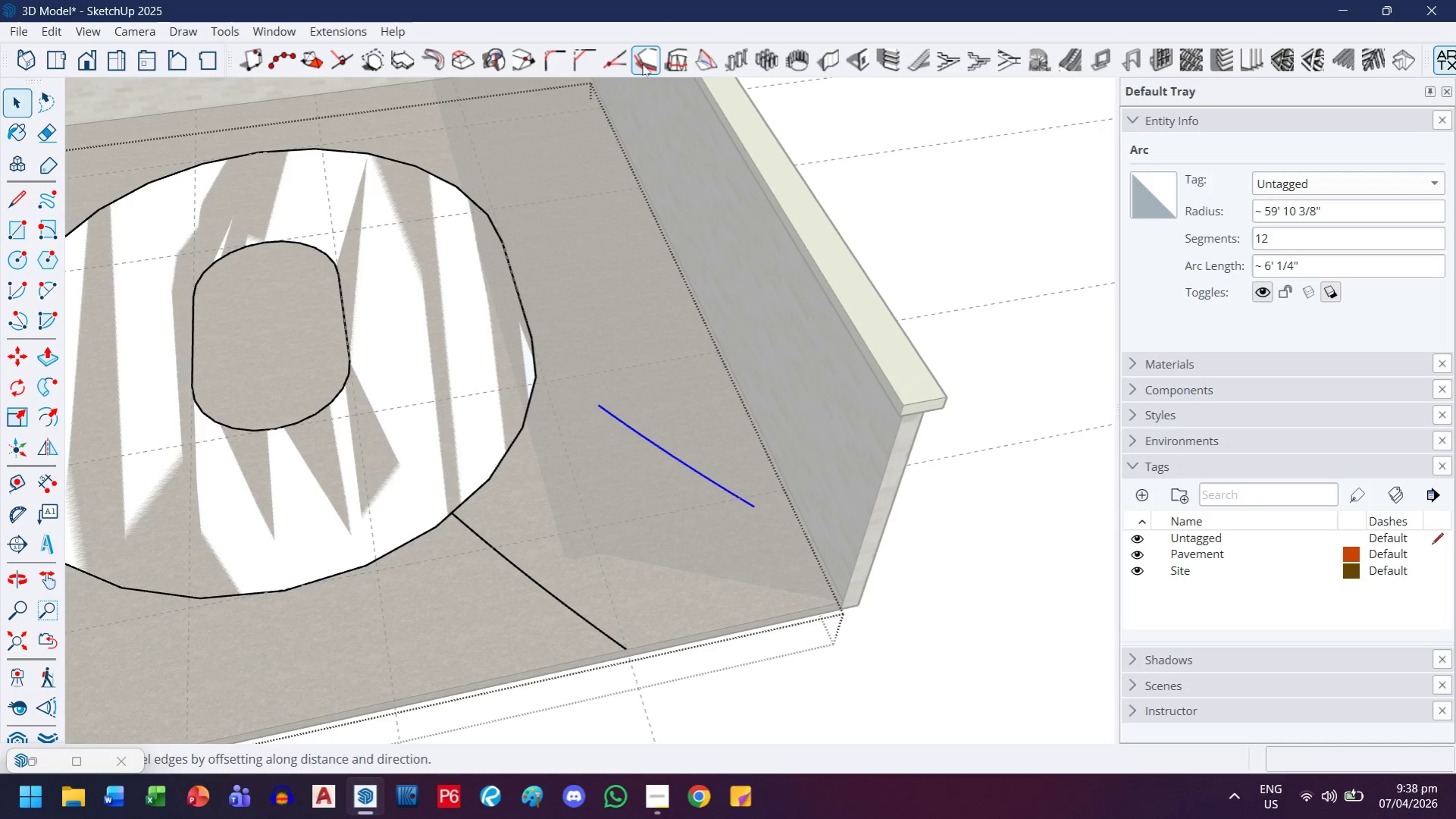 
left_click([618, 60])
 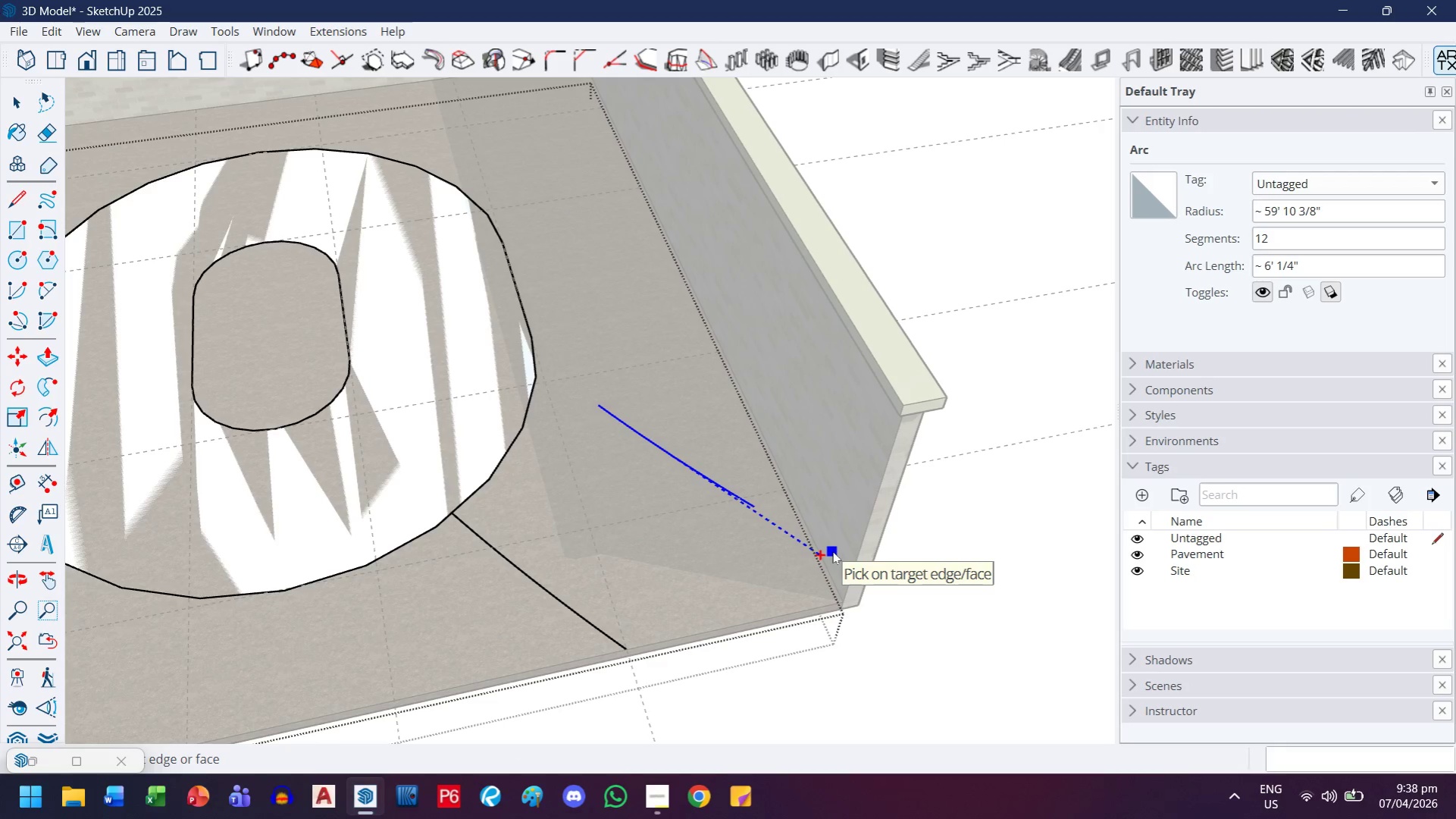 
left_click([832, 551])
 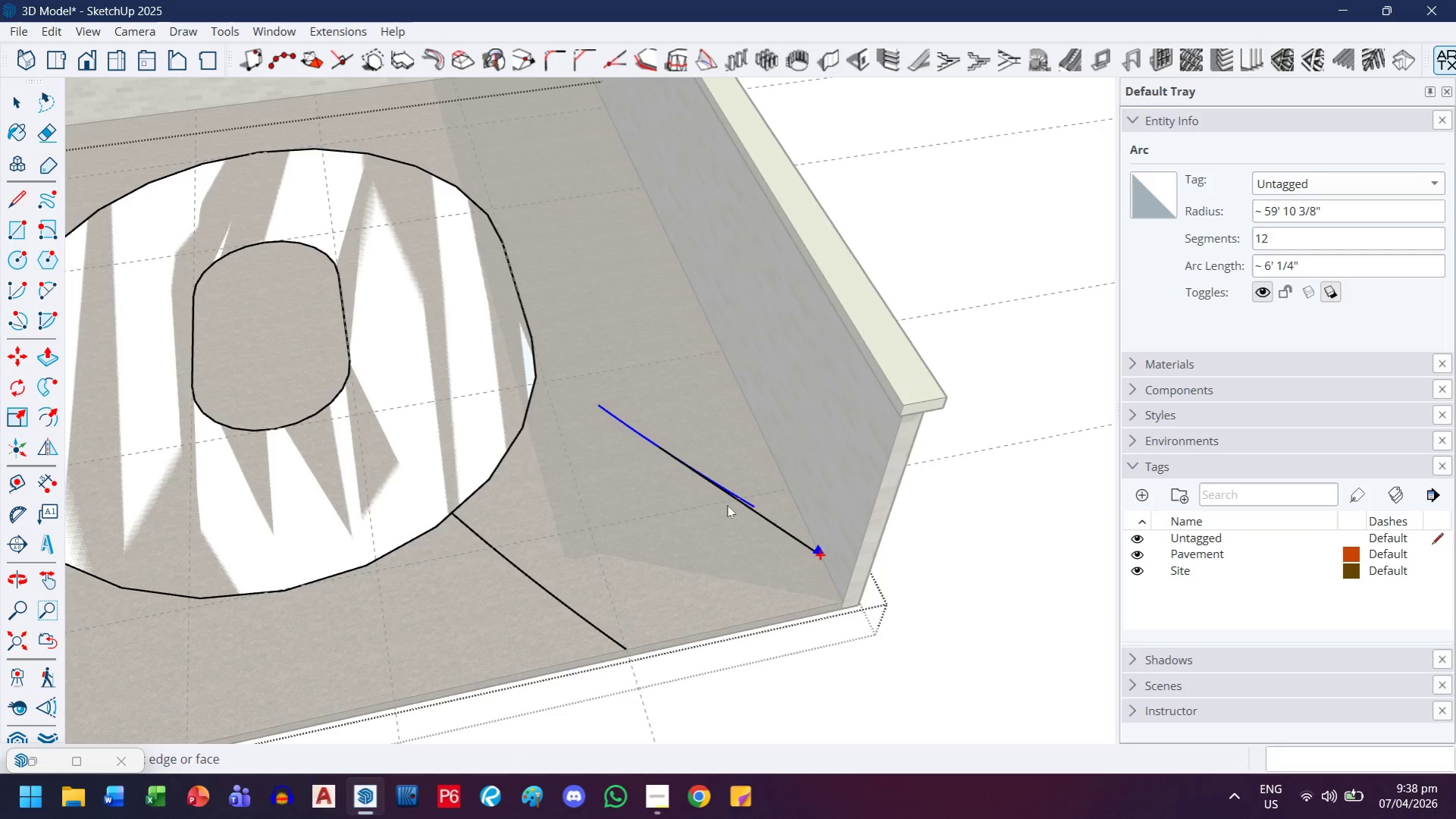 
scroll: coordinate [718, 499], scroll_direction: up, amount: 3.0
 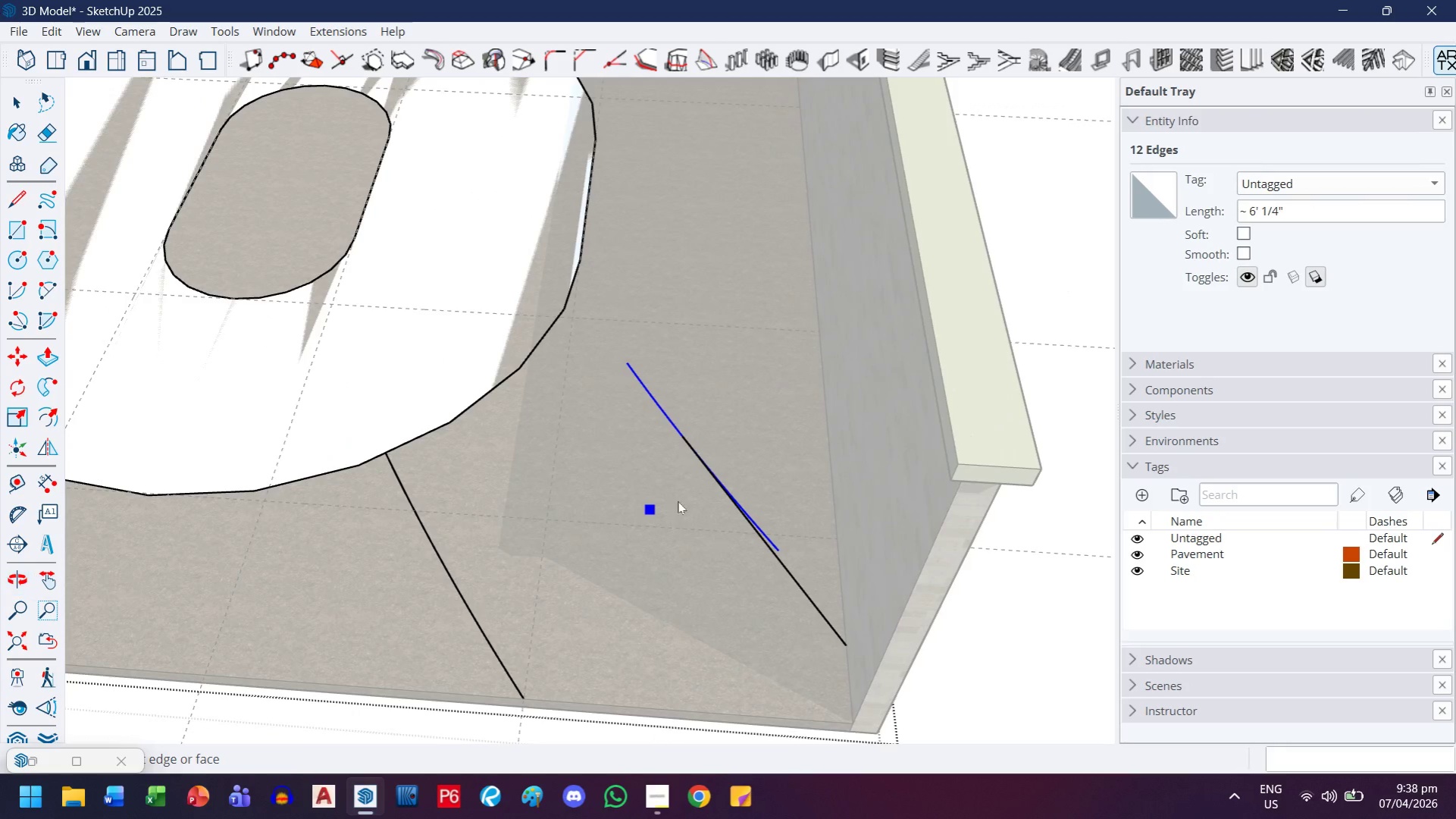 
key(Control+Z)
 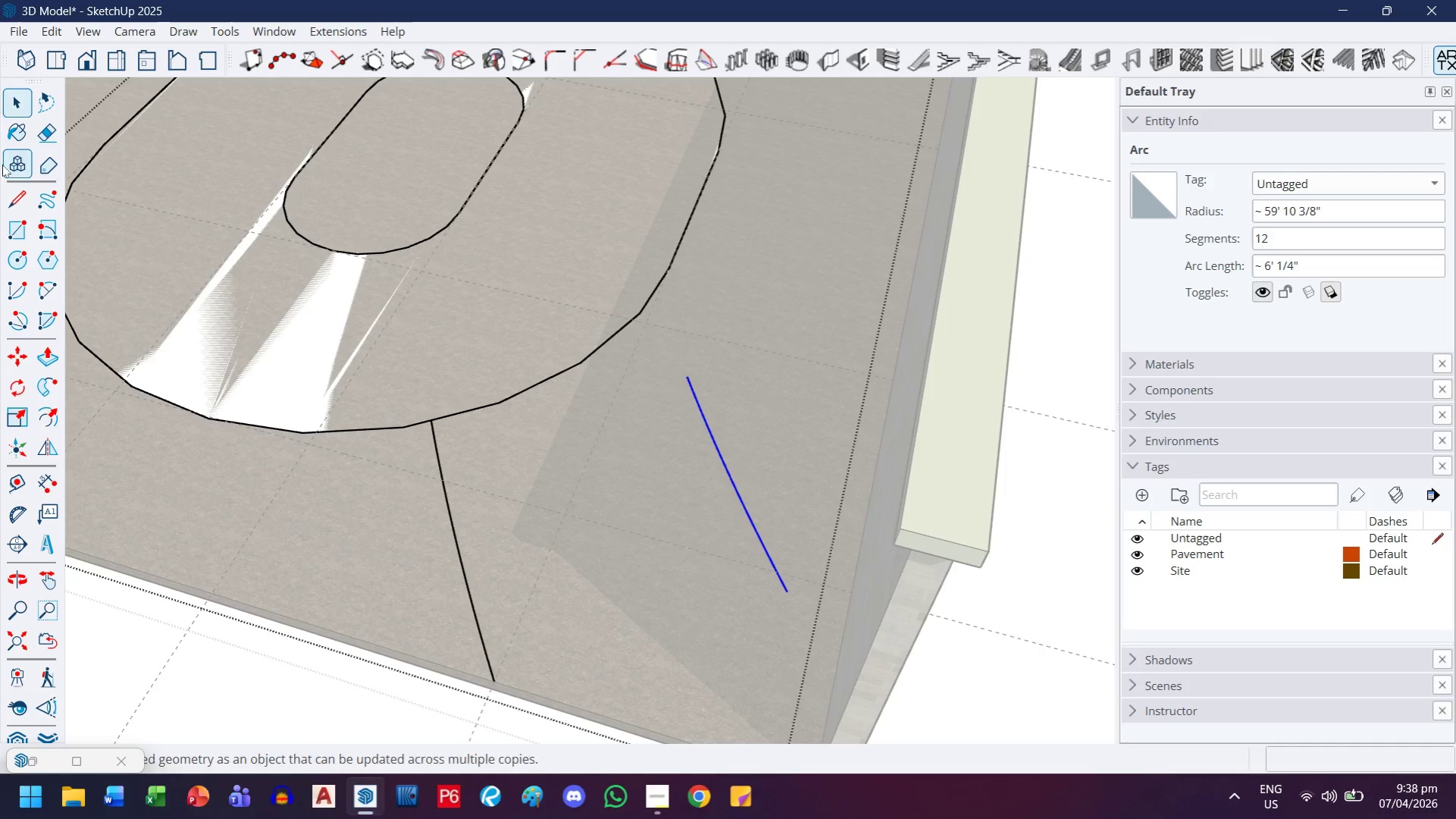 
key(Control+Z)
 